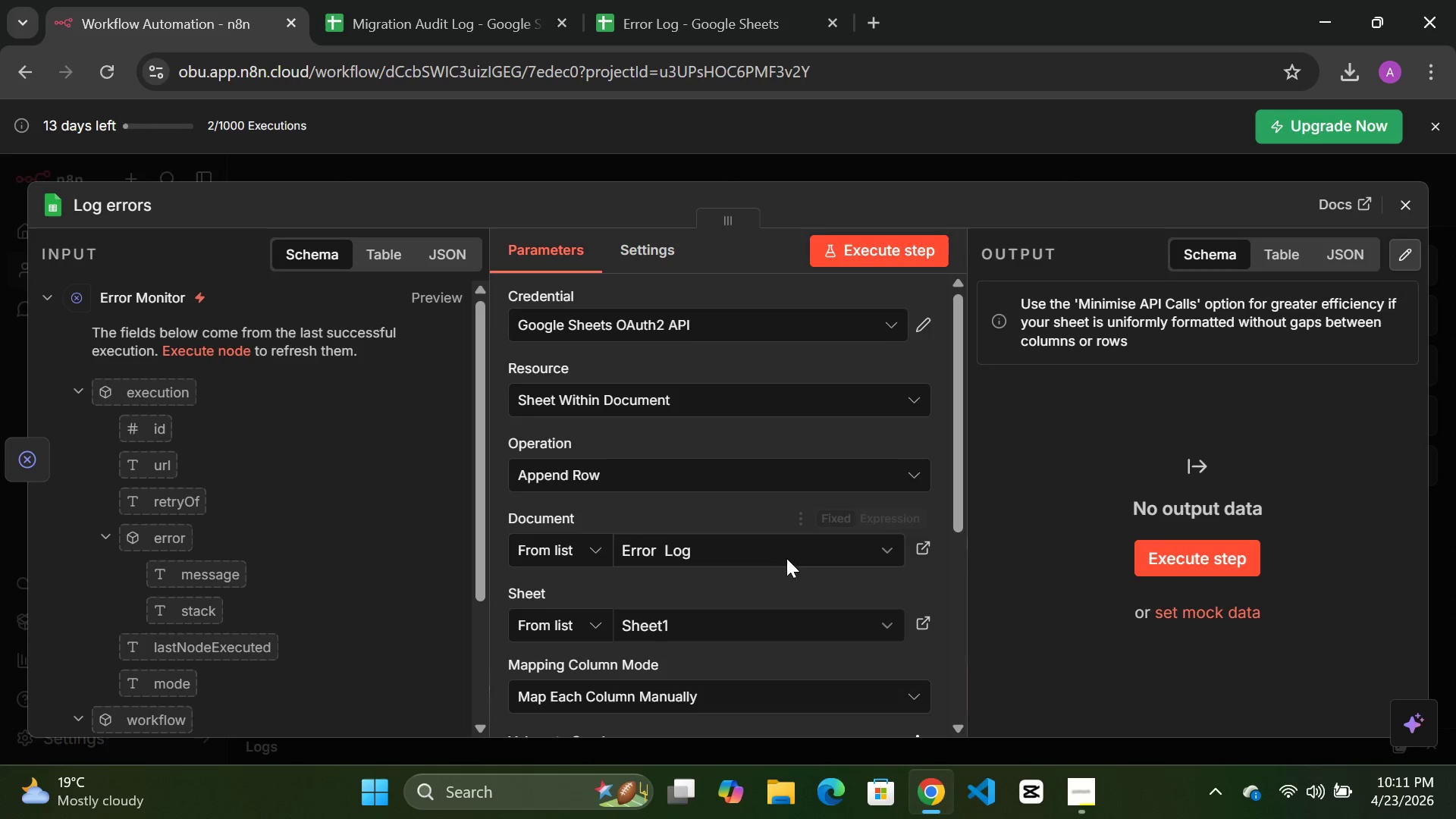 
scroll: coordinate [674, 581], scroll_direction: down, amount: 3.0
 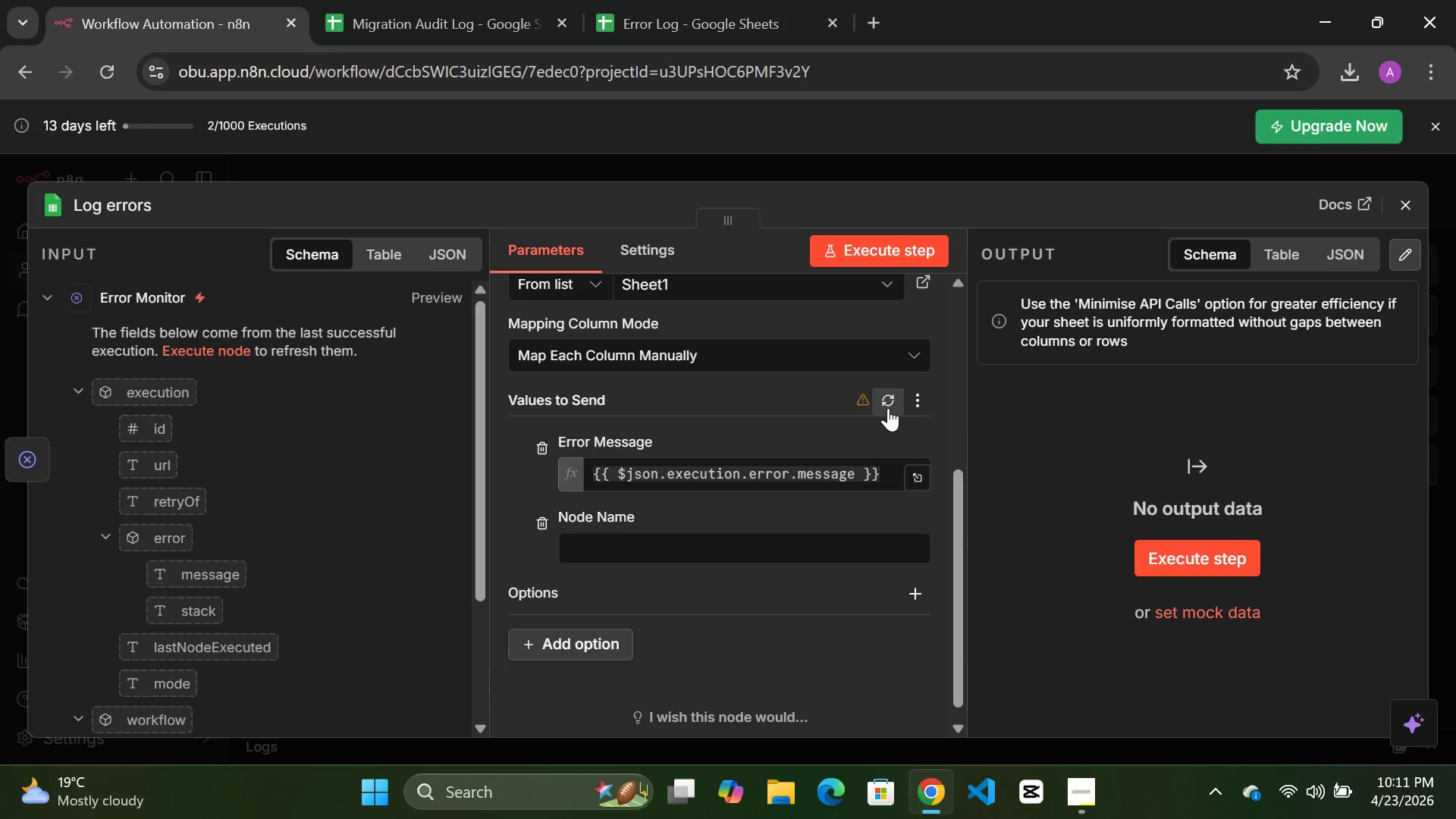 
wait(5.1)
 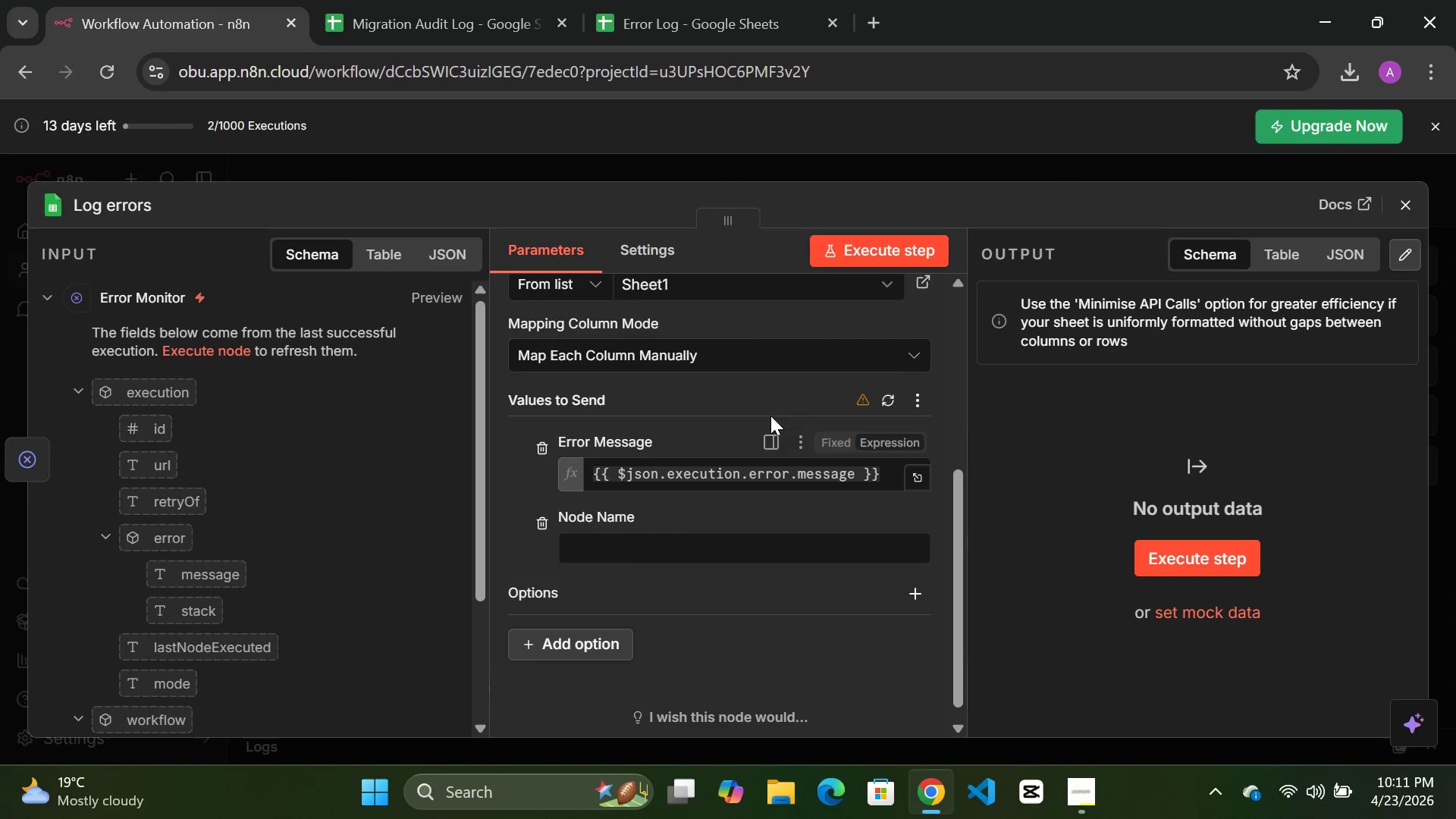 
double_click([889, 401])
 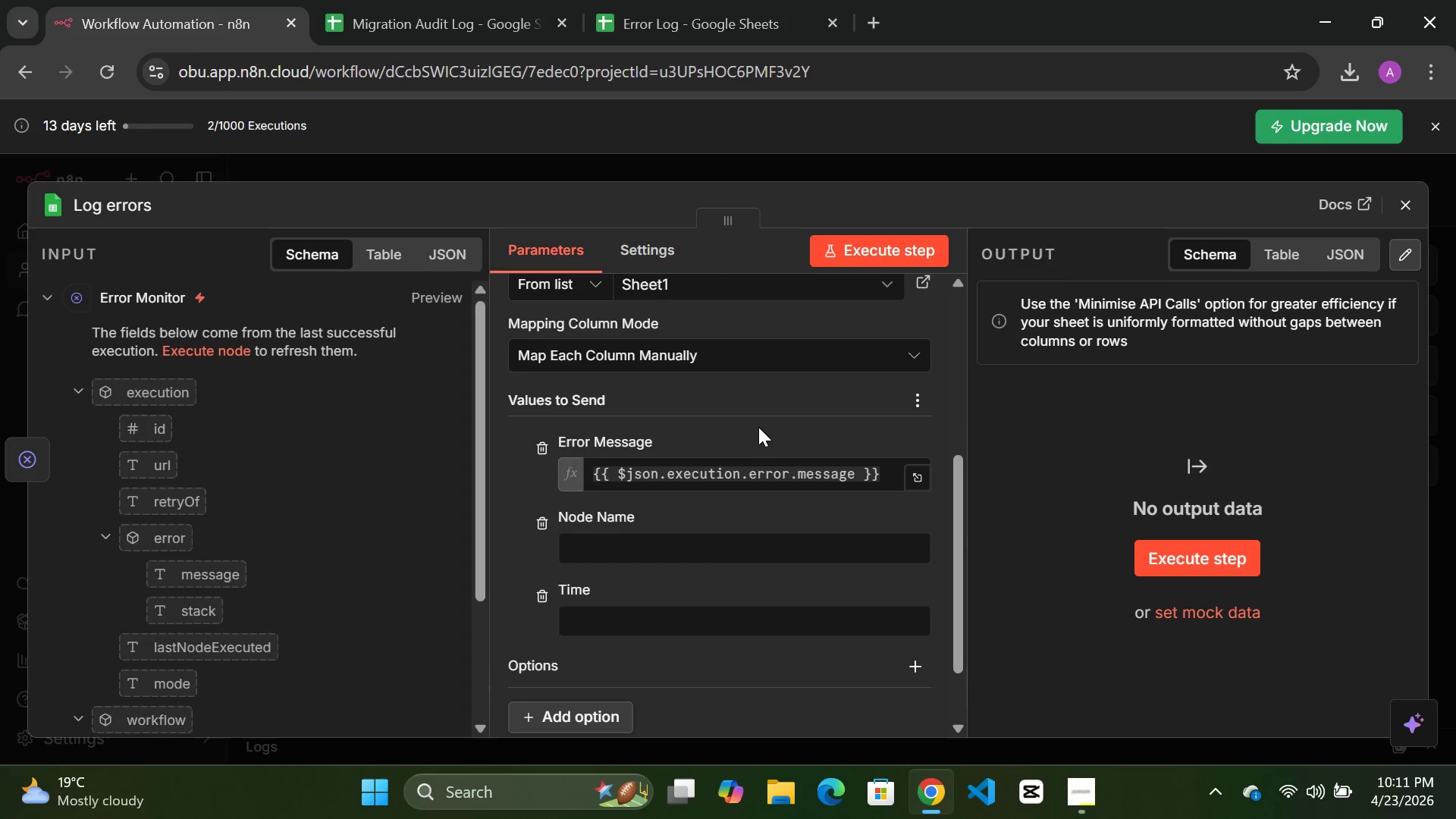 
scroll: coordinate [223, 486], scroll_direction: down, amount: 5.0
 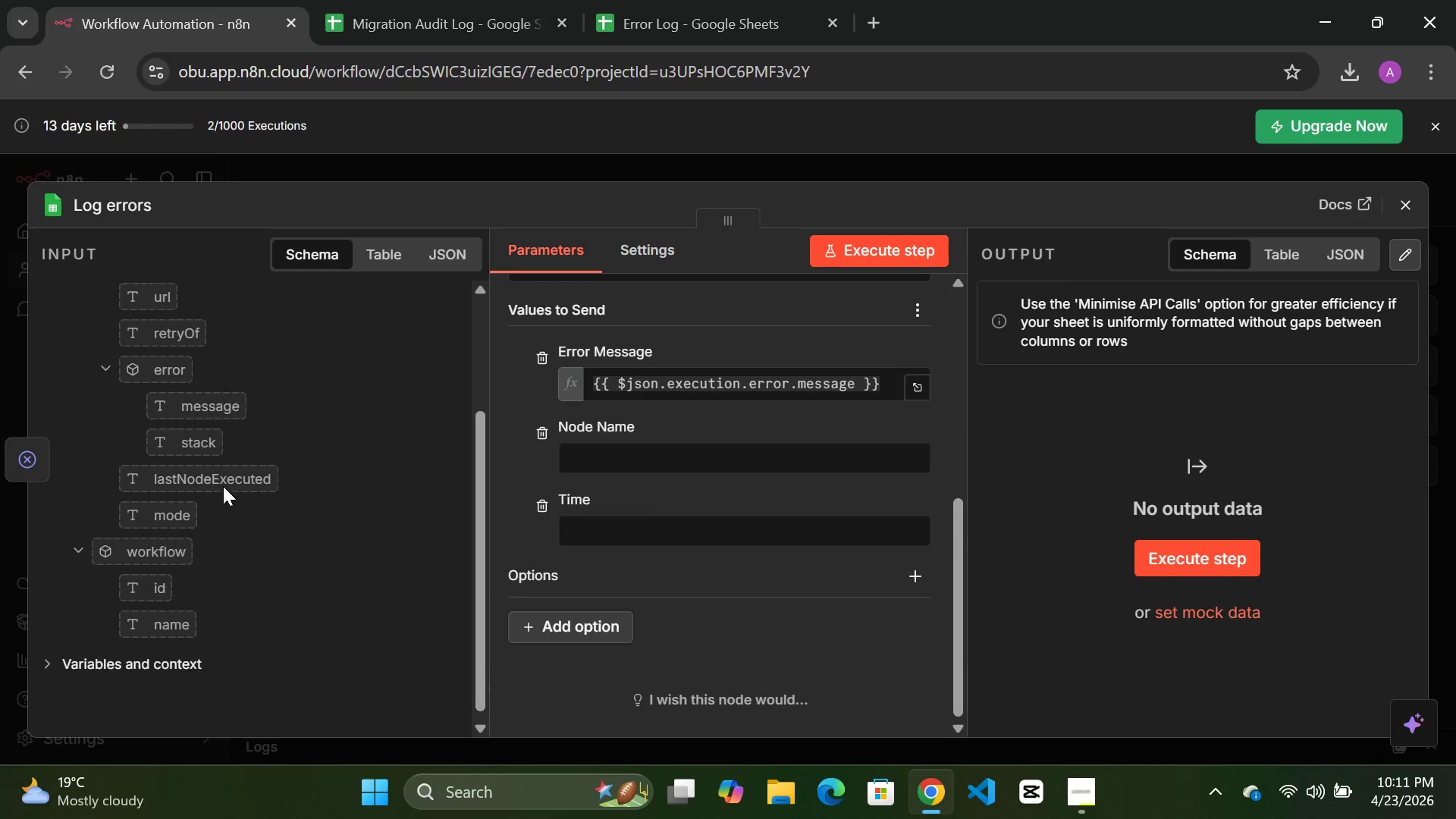 
scroll: coordinate [223, 486], scroll_direction: up, amount: 7.0
 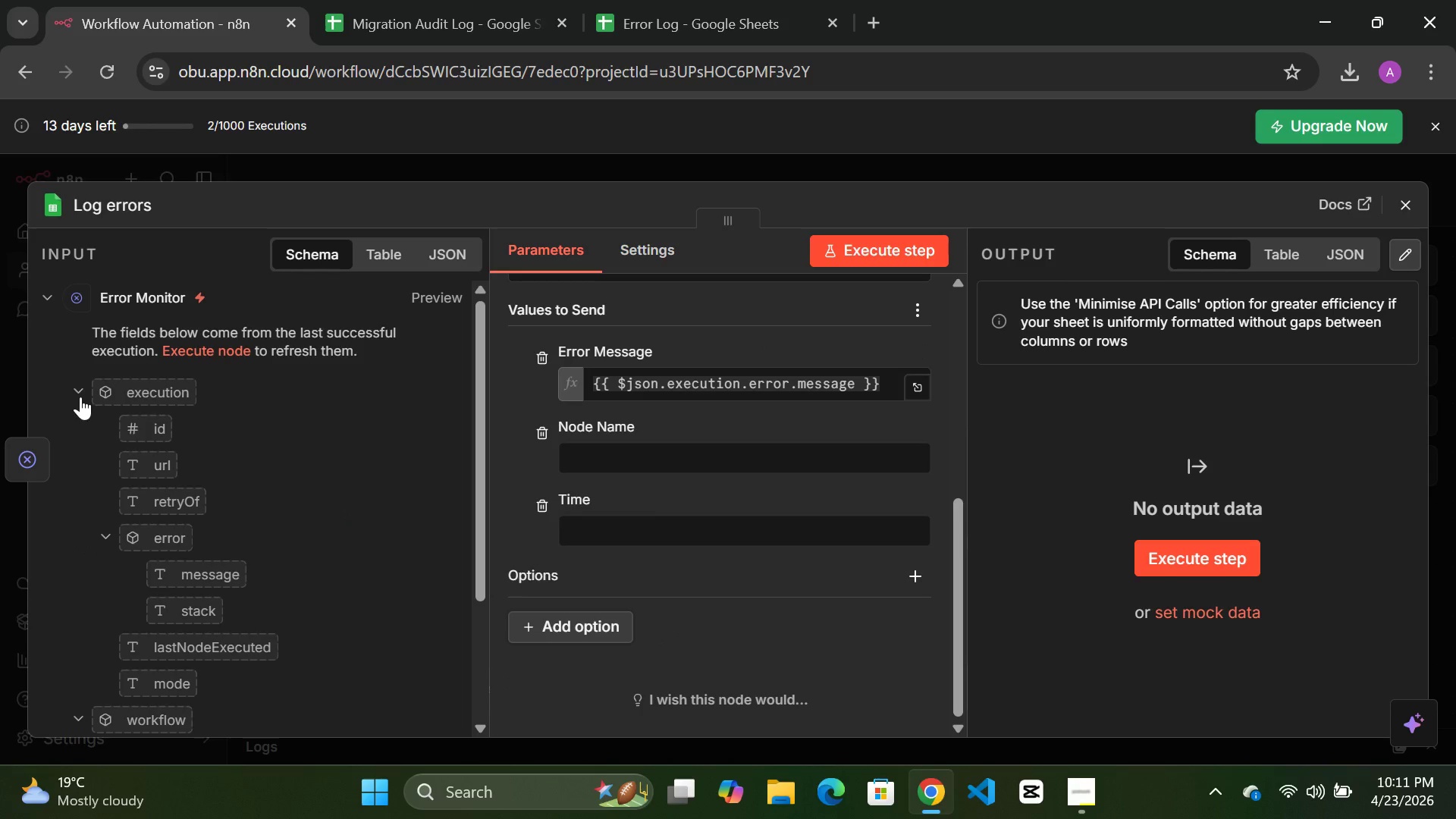 
scroll: coordinate [260, 535], scroll_direction: down, amount: 4.0
 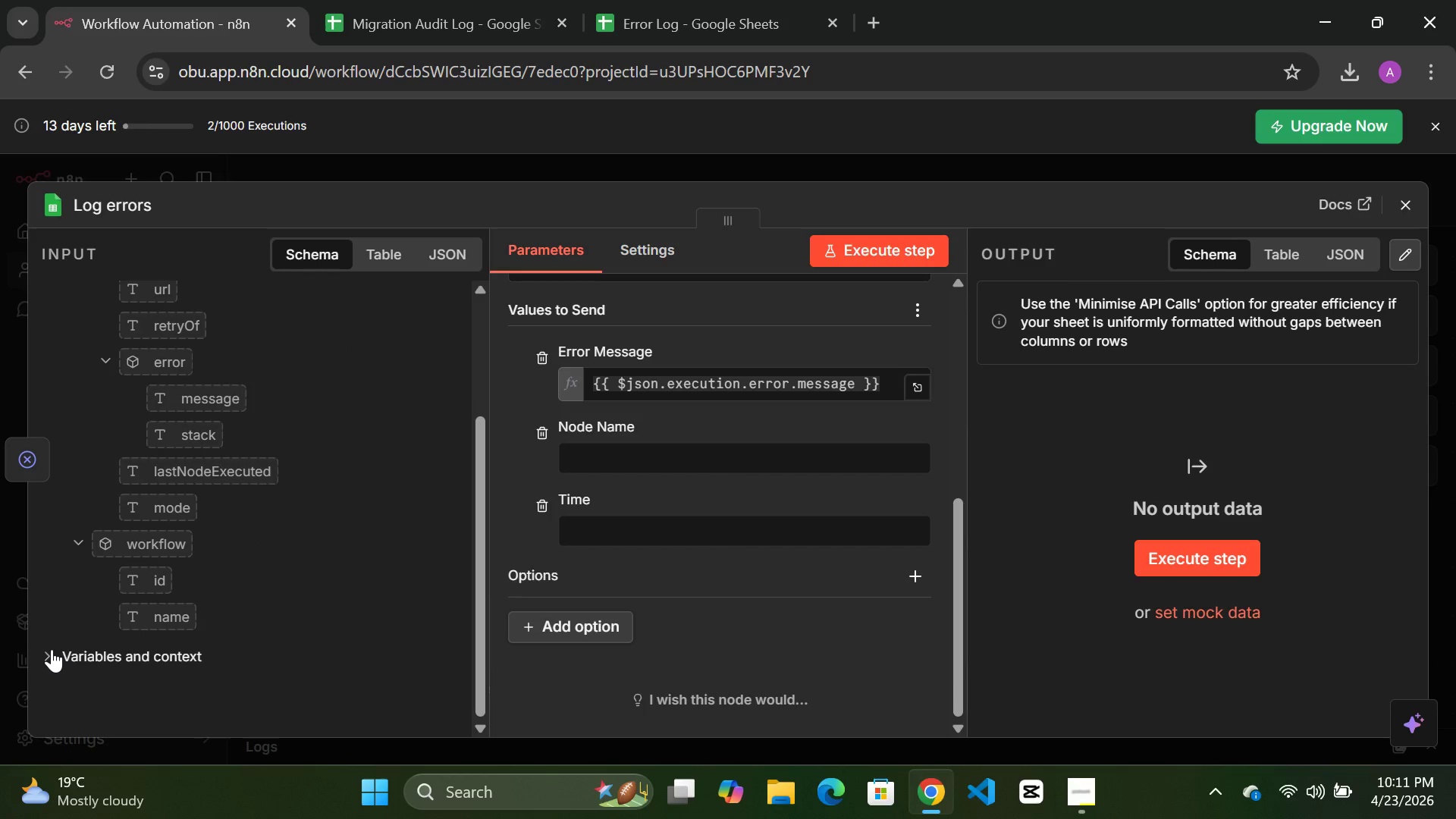 
left_click([50, 650])
 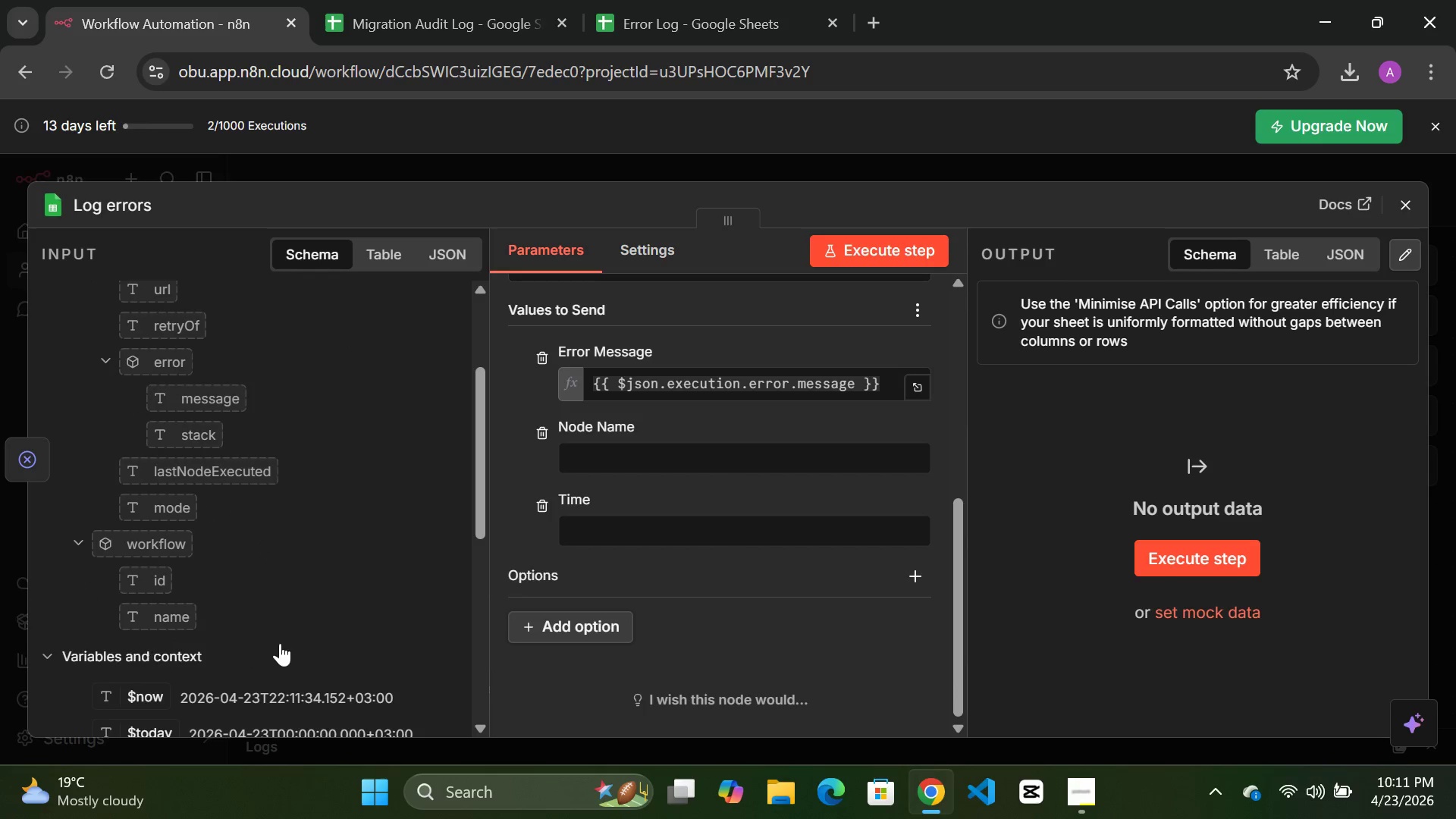 
scroll: coordinate [280, 643], scroll_direction: down, amount: 1.0
 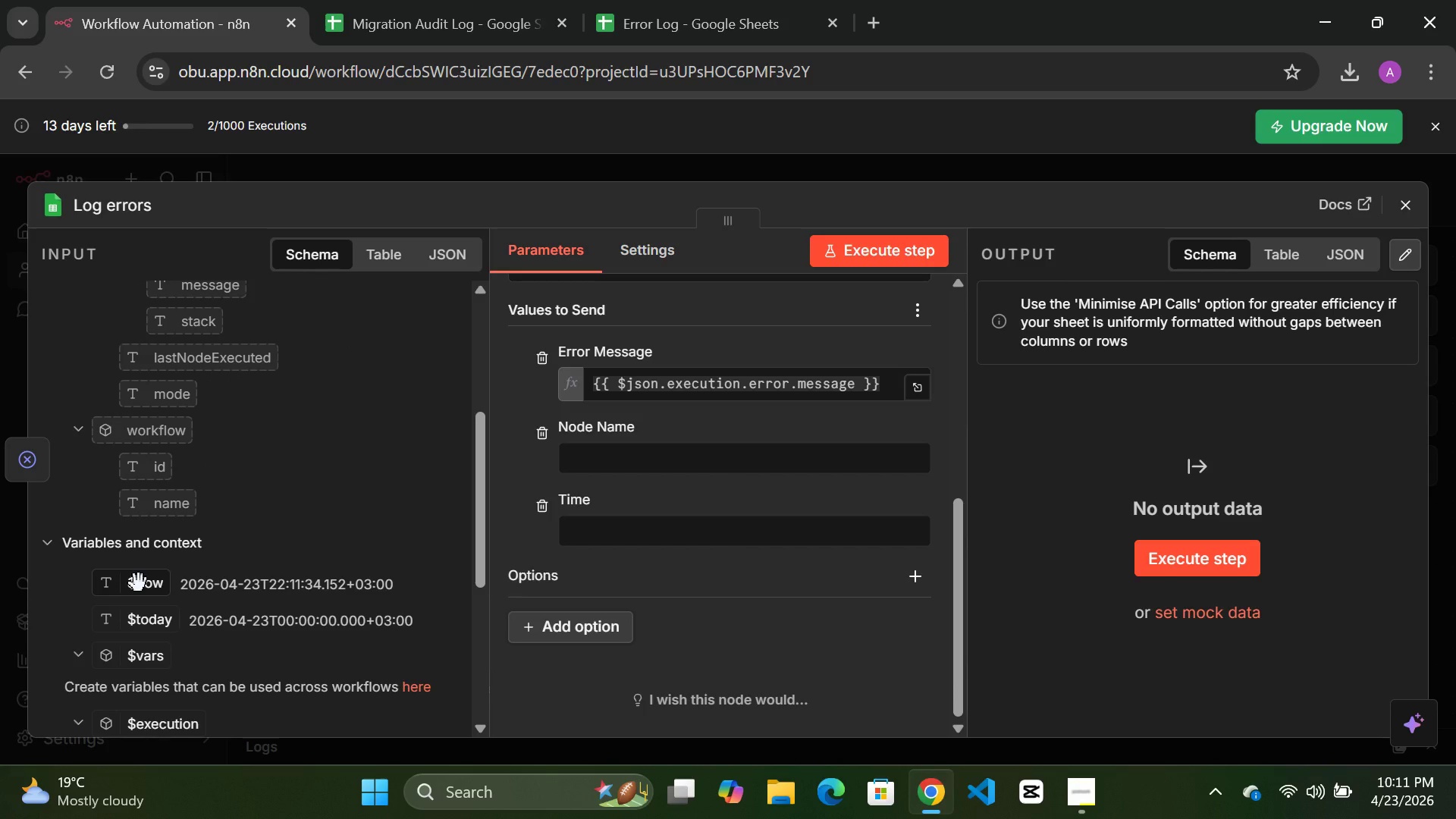 
left_click_drag(start_coordinate=[139, 583], to_coordinate=[607, 532])
 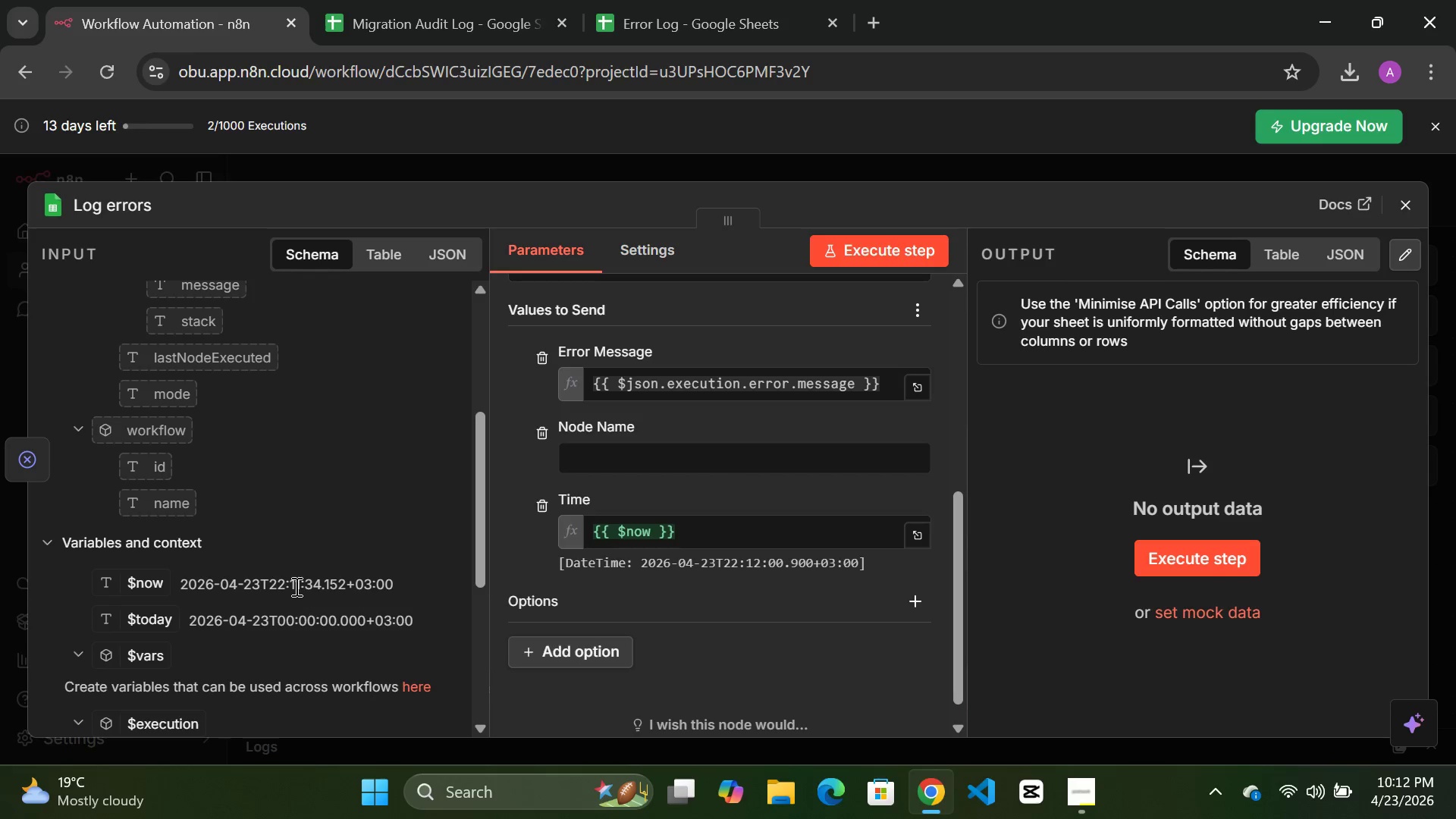 
scroll: coordinate [295, 576], scroll_direction: down, amount: 5.0
 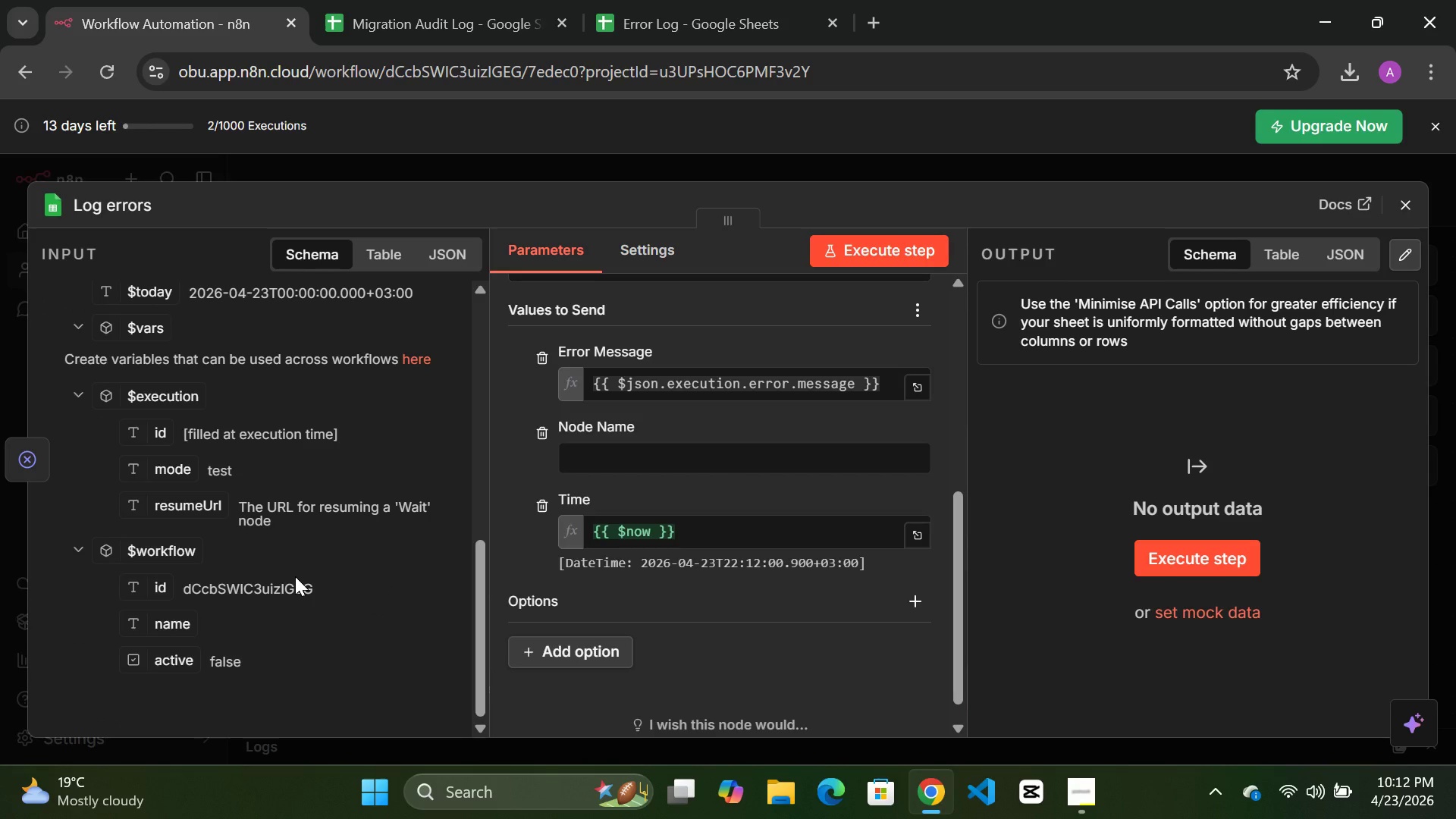 
scroll: coordinate [295, 576], scroll_direction: up, amount: 3.0
 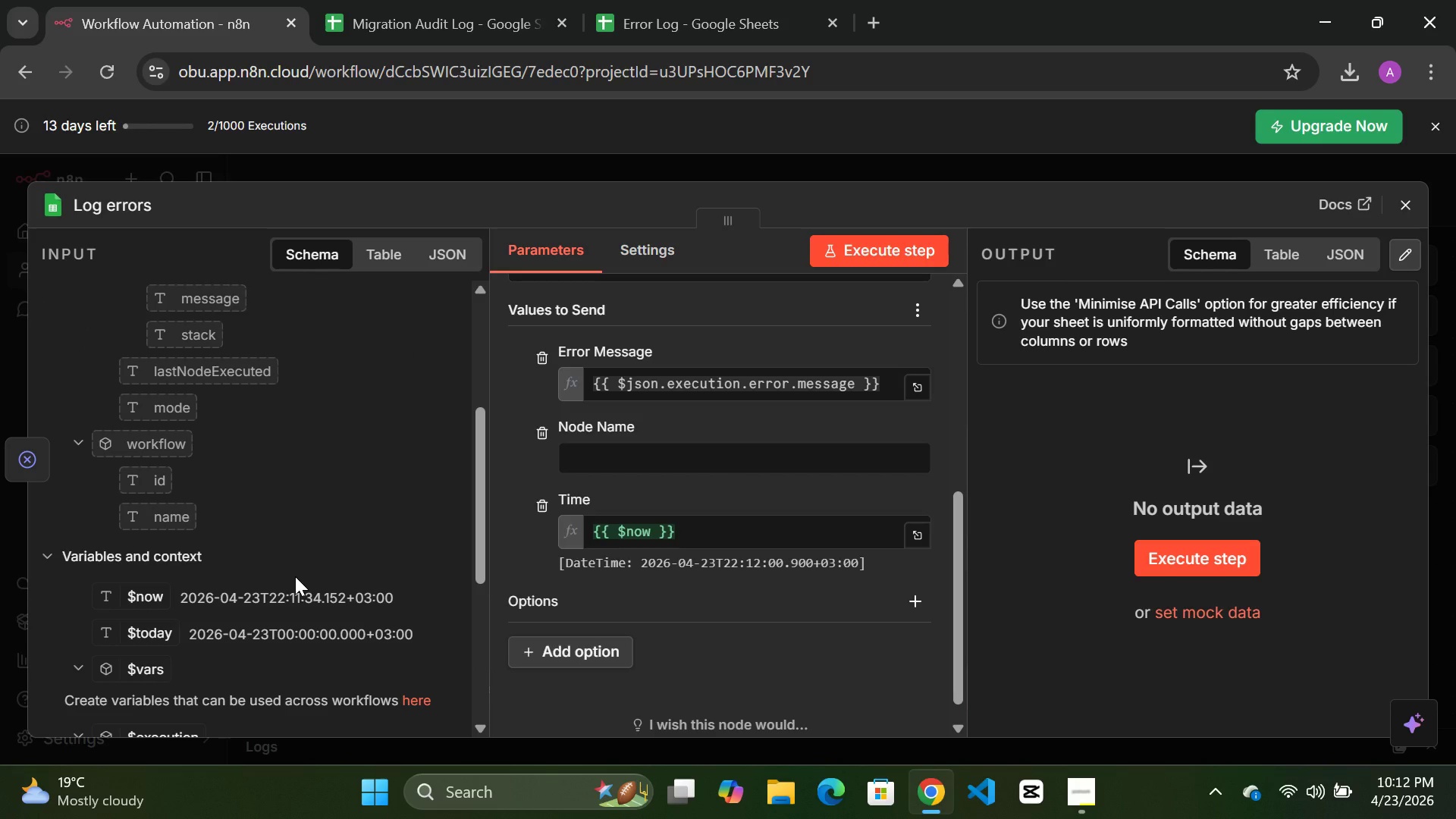 
wait(7.83)
 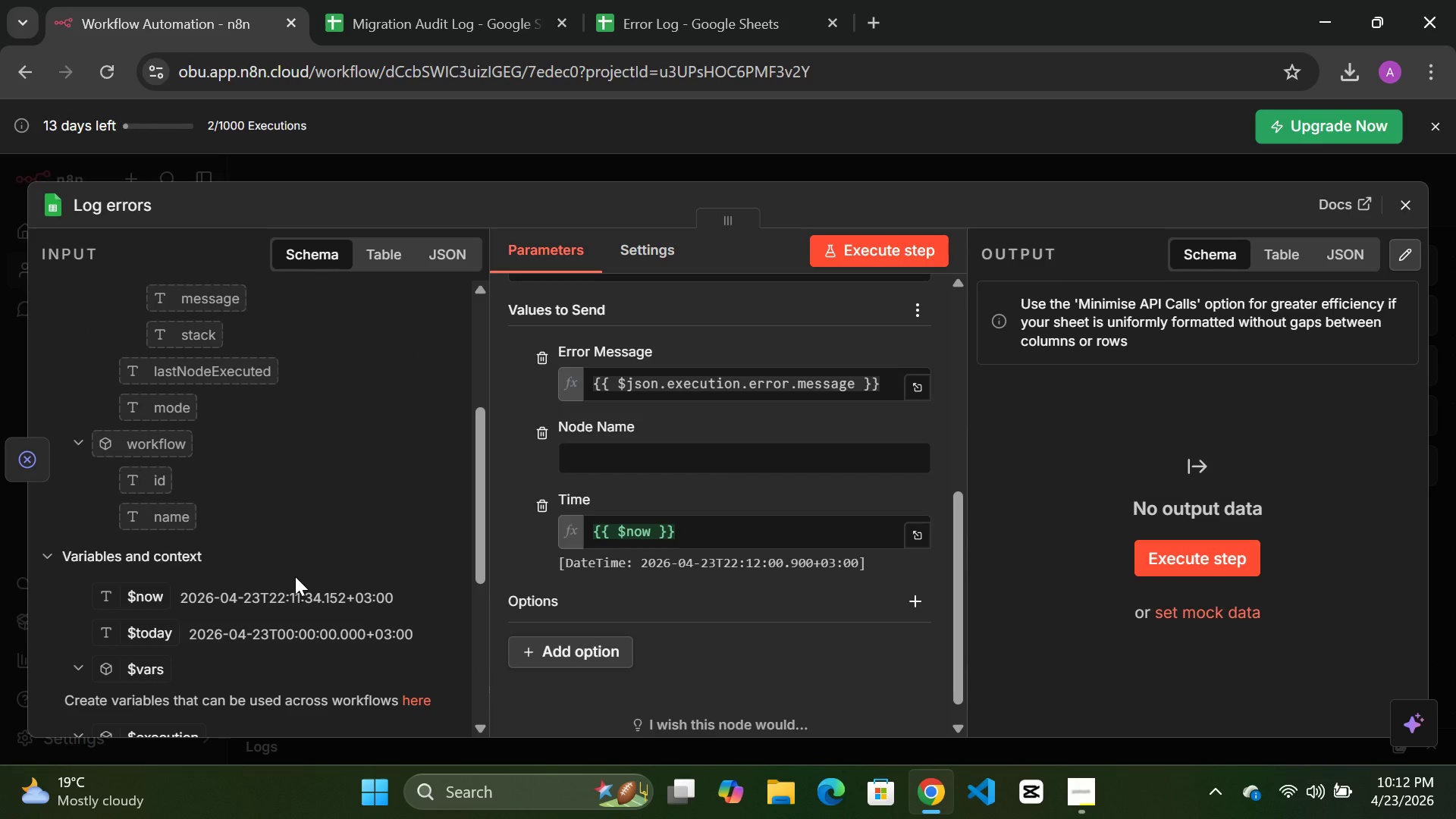 
scroll: coordinate [271, 604], scroll_direction: up, amount: 2.0
 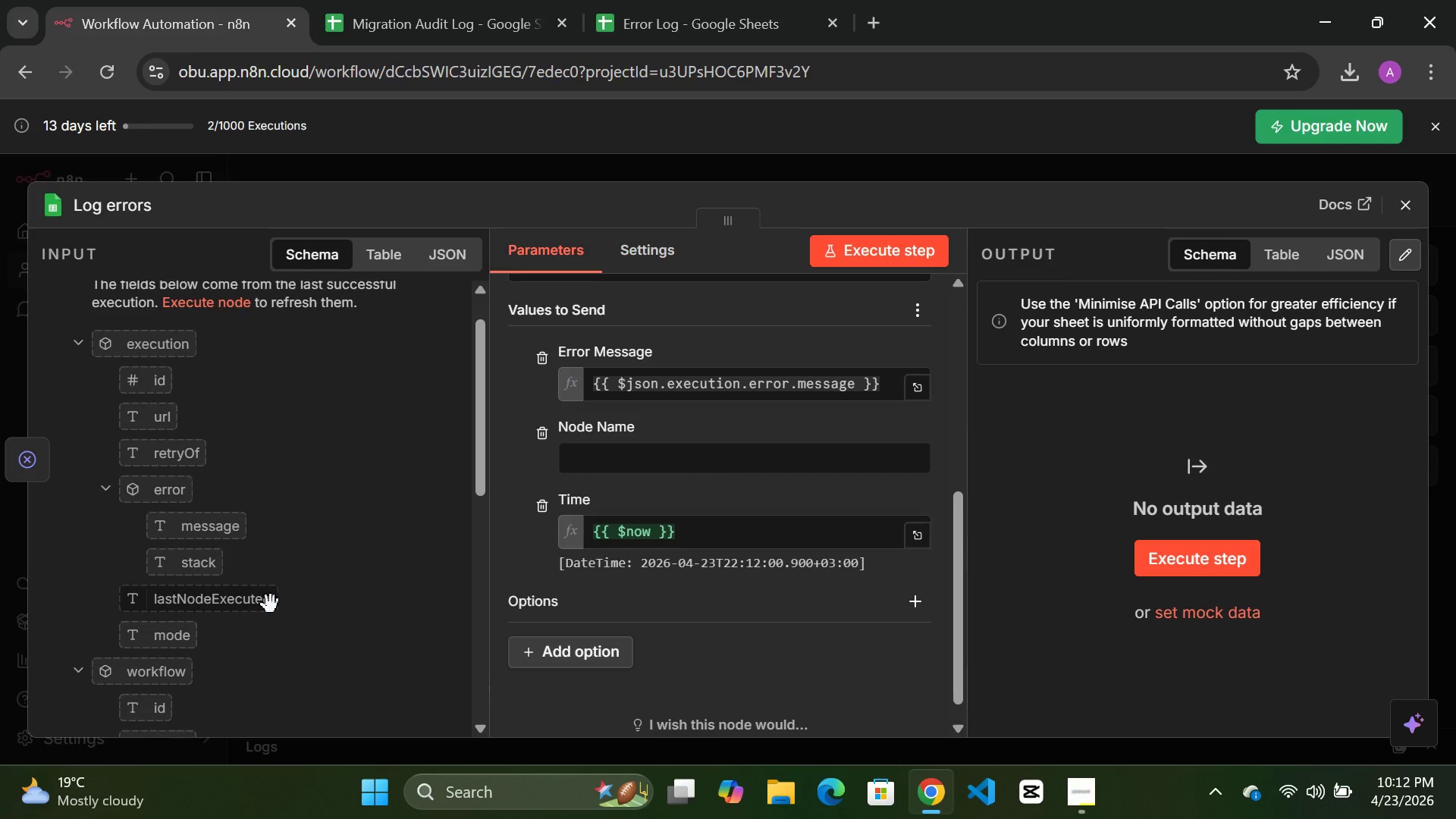 
scroll: coordinate [271, 604], scroll_direction: down, amount: 1.0
 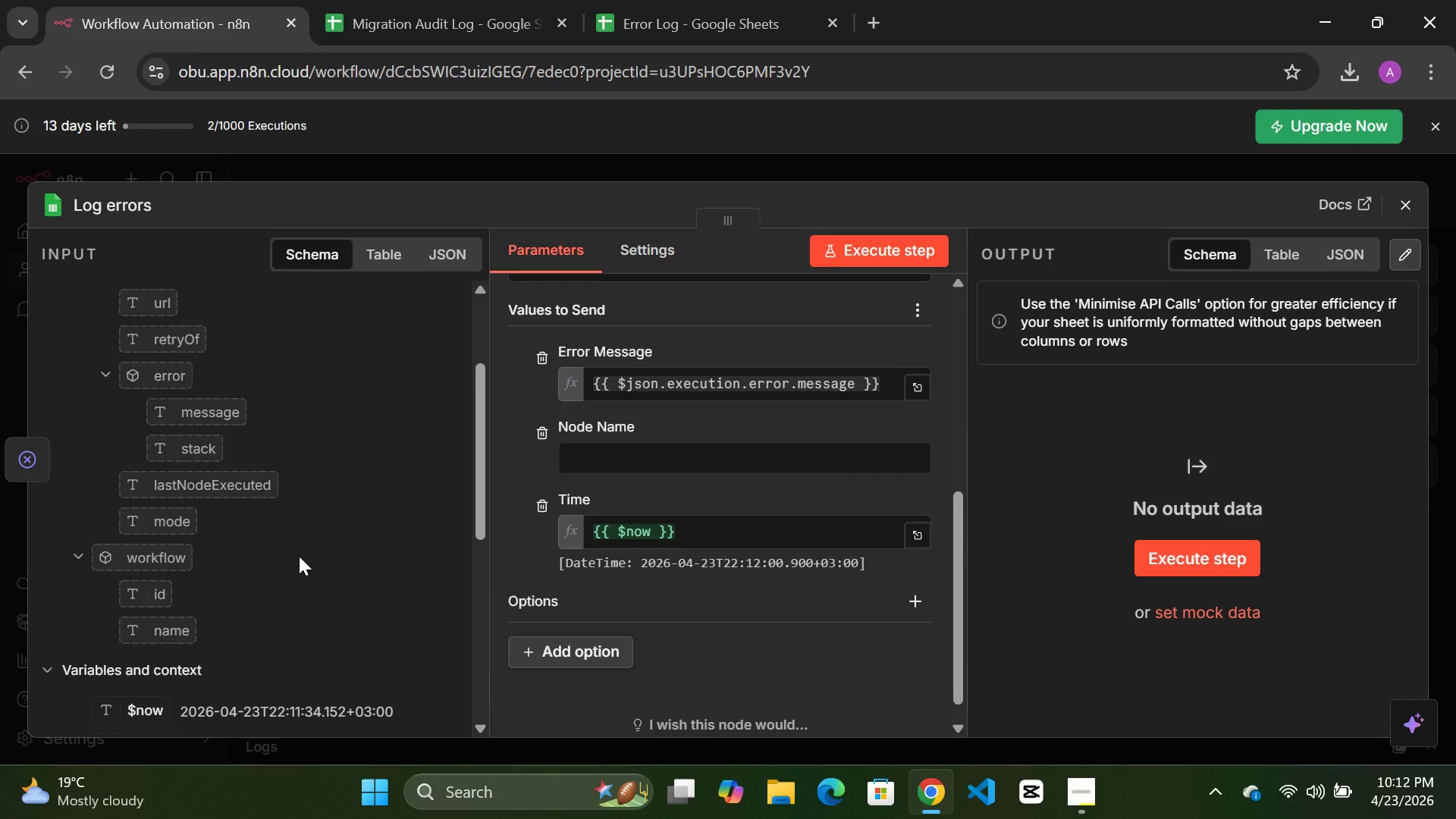 
scroll: coordinate [245, 447], scroll_direction: up, amount: 7.0
 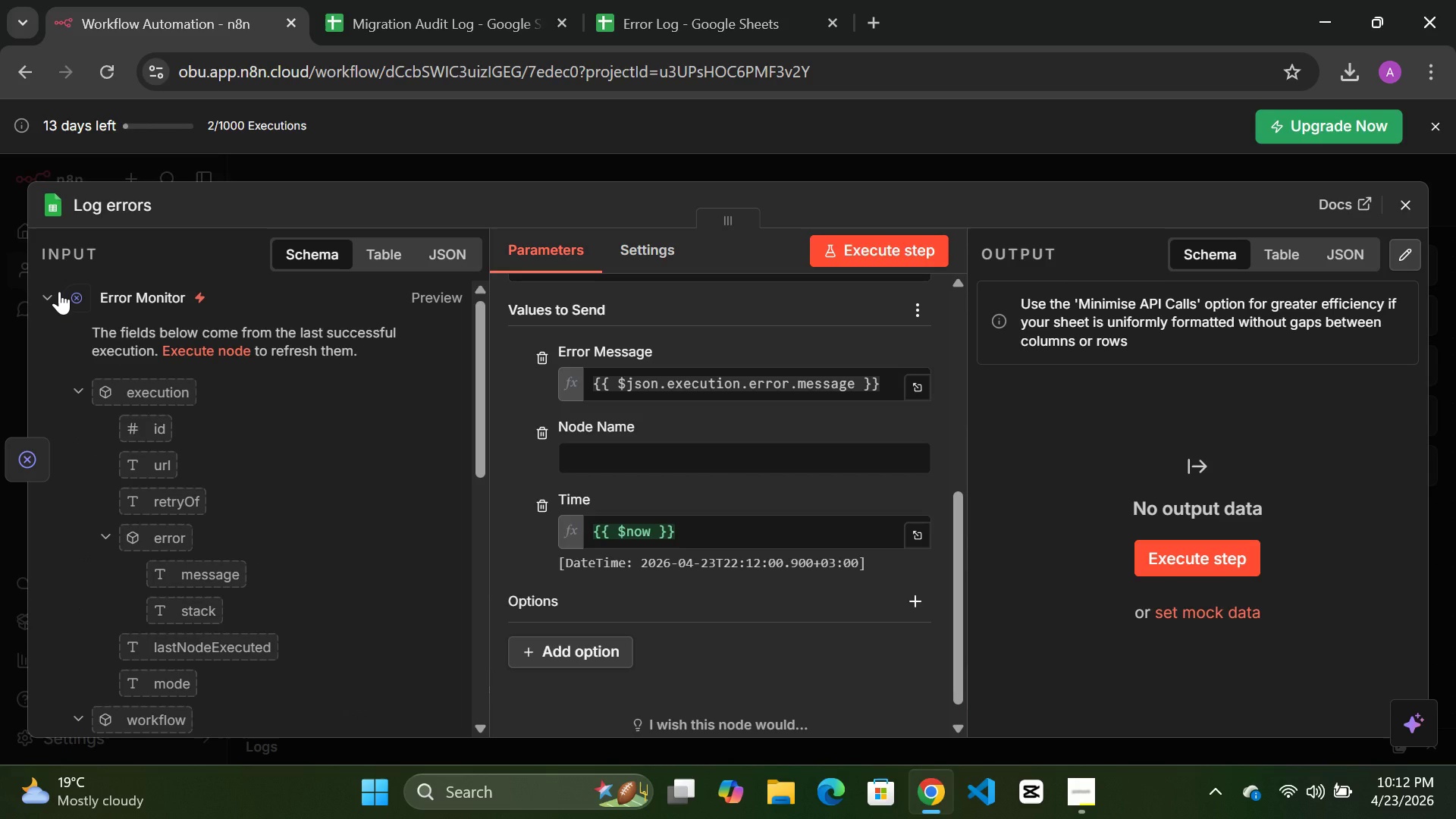 
left_click([59, 291])
 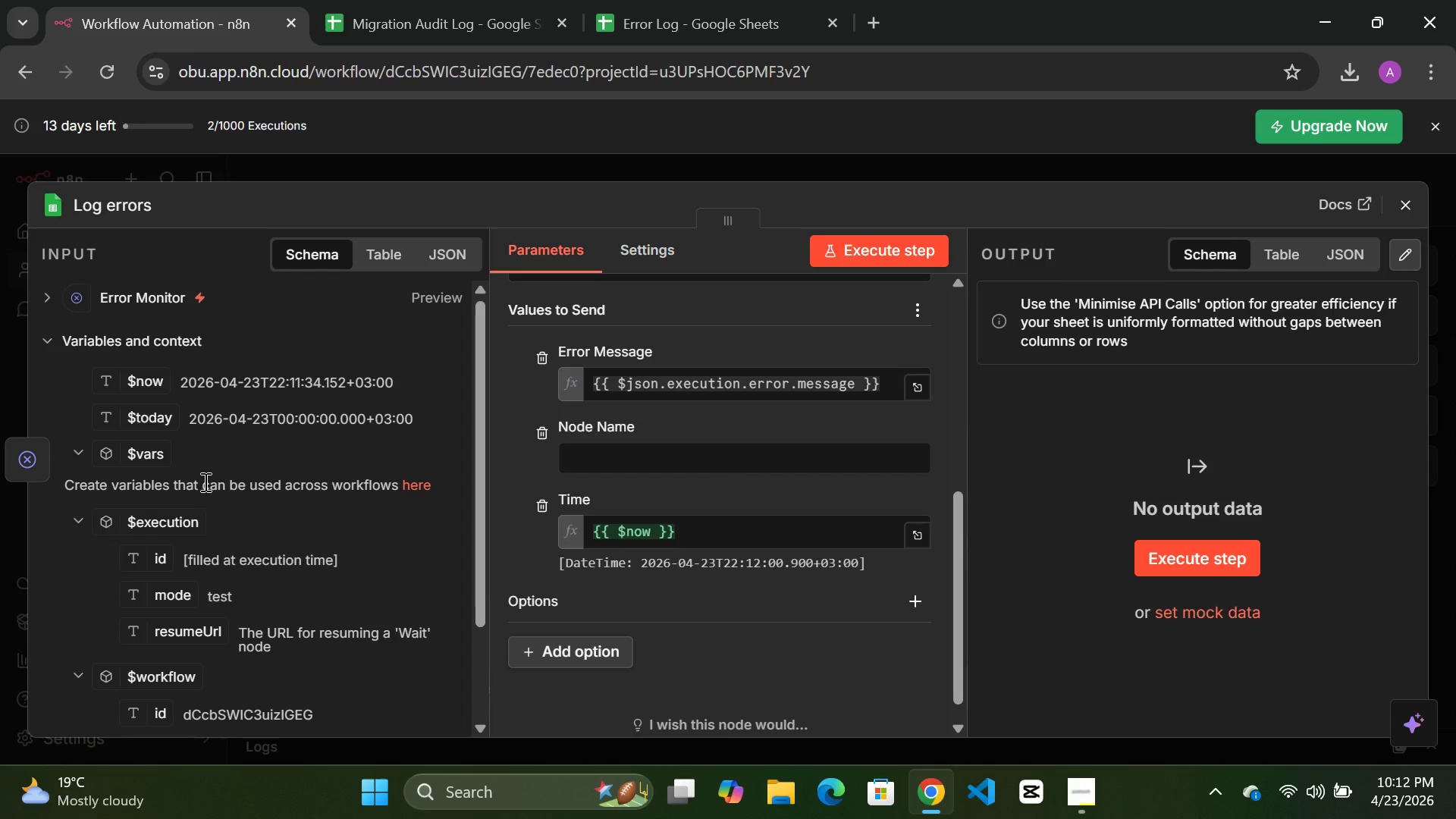 
scroll: coordinate [237, 522], scroll_direction: down, amount: 5.0
 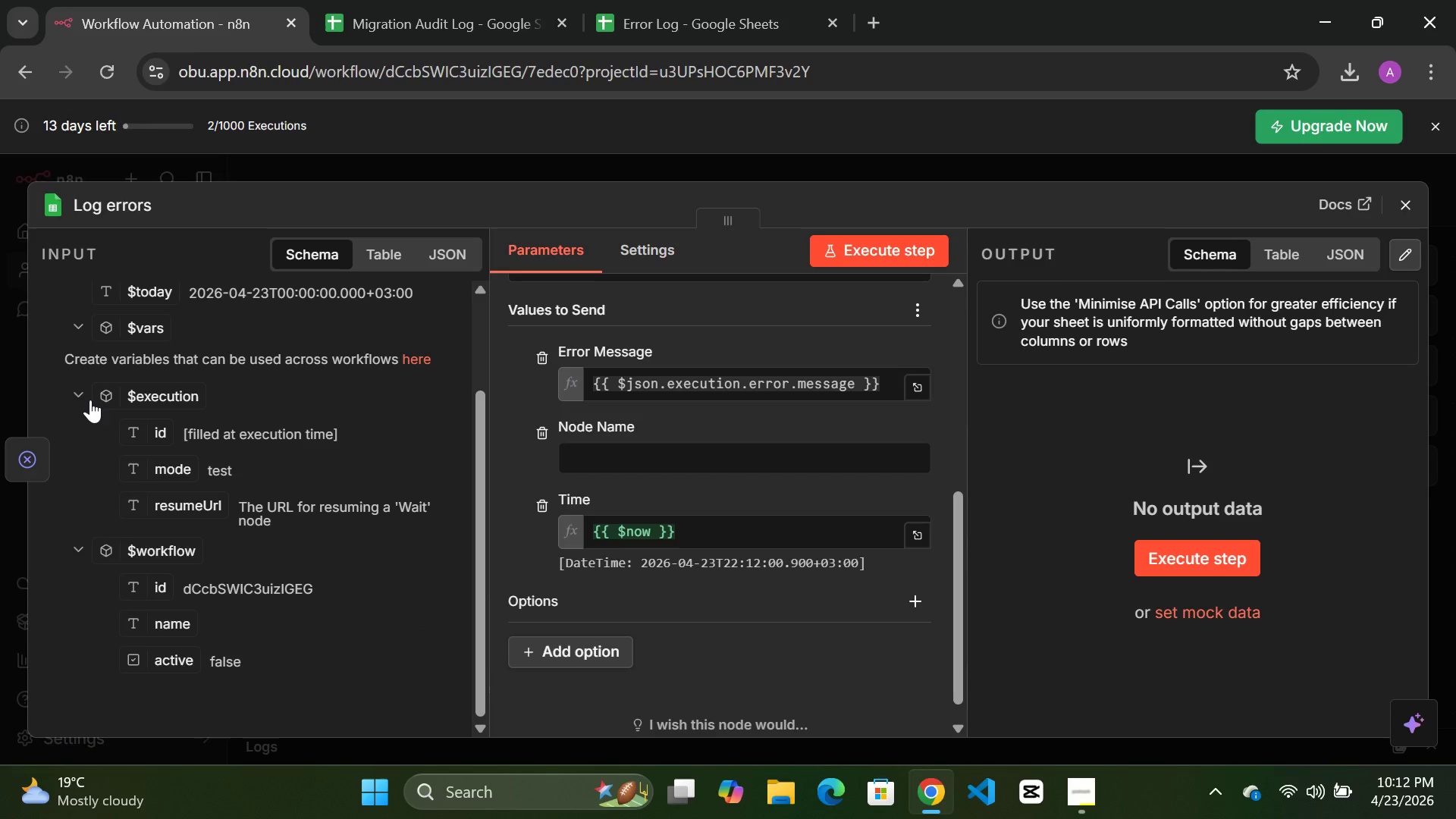 
left_click([89, 388])
 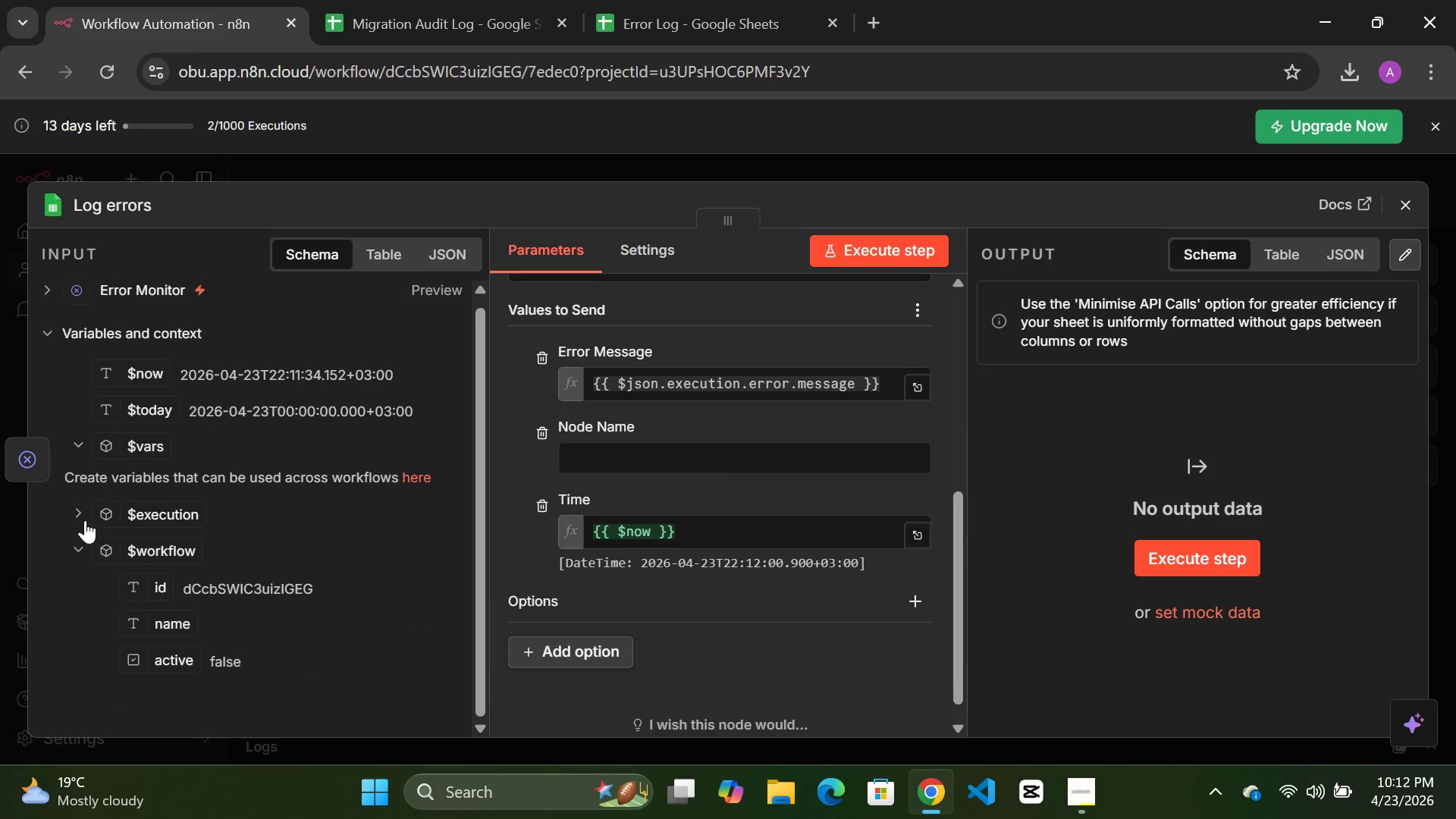 
left_click([84, 520])
 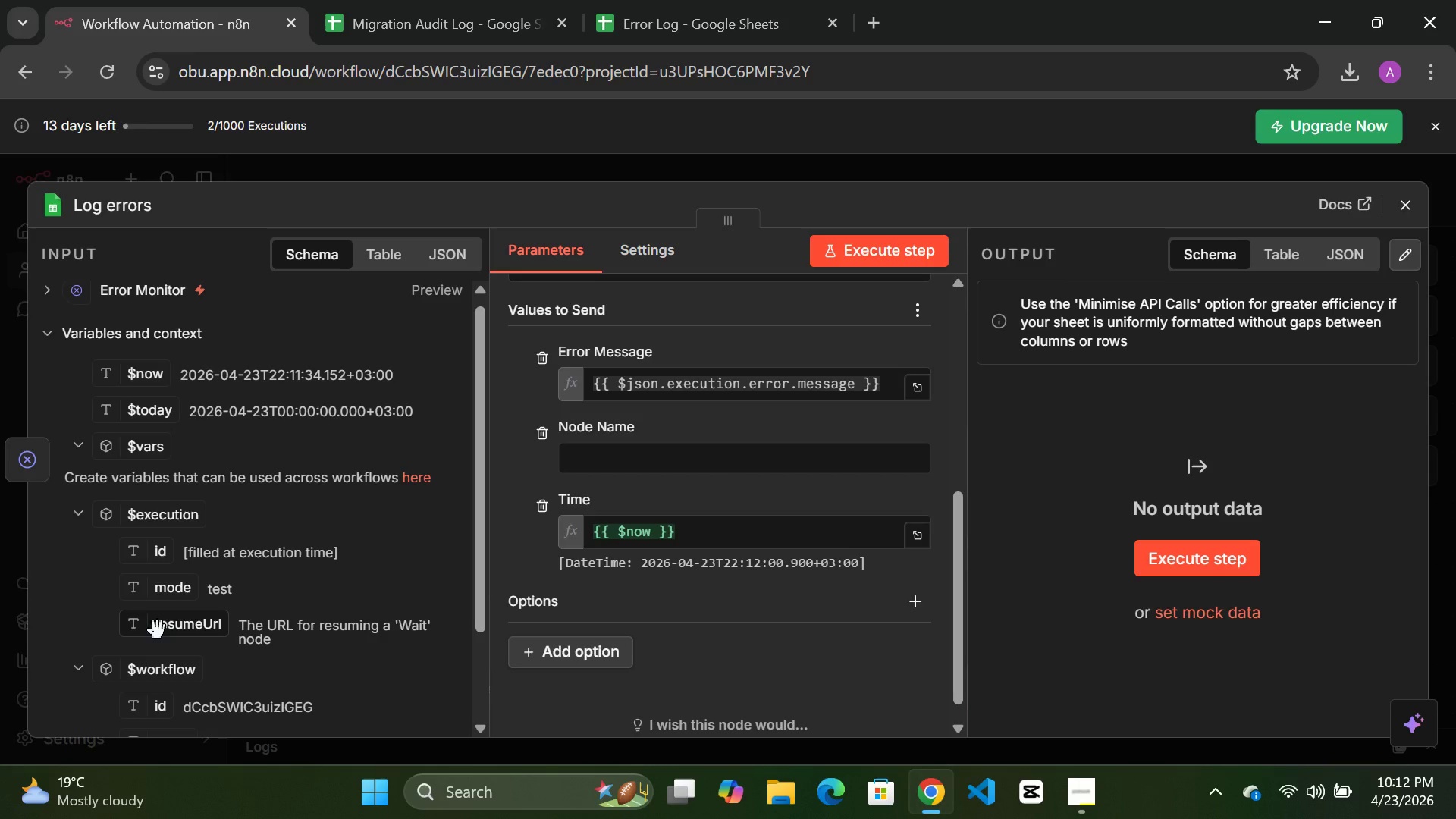 
wait(5.52)
 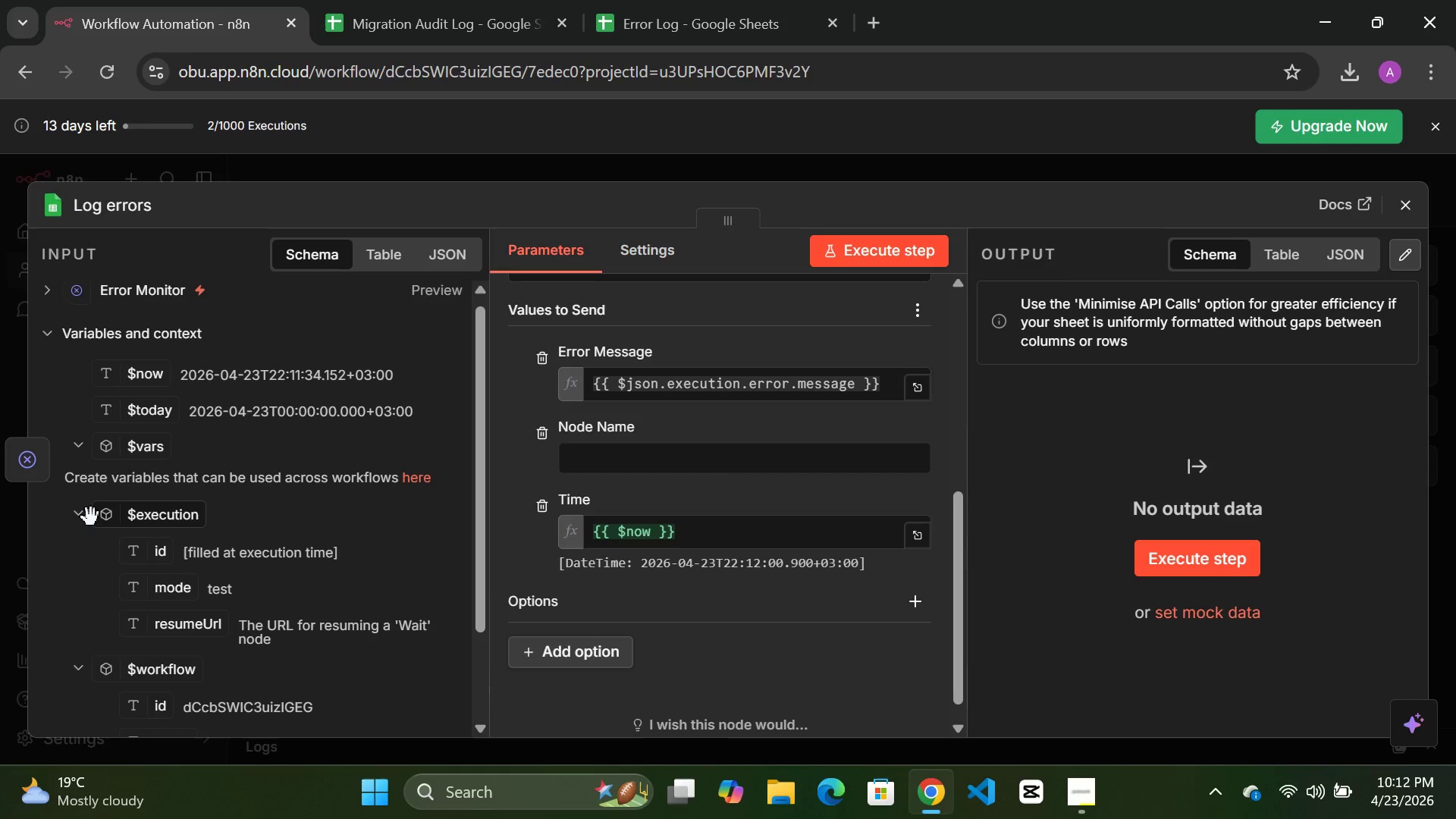 
left_click_drag(start_coordinate=[166, 596], to_coordinate=[640, 460])
 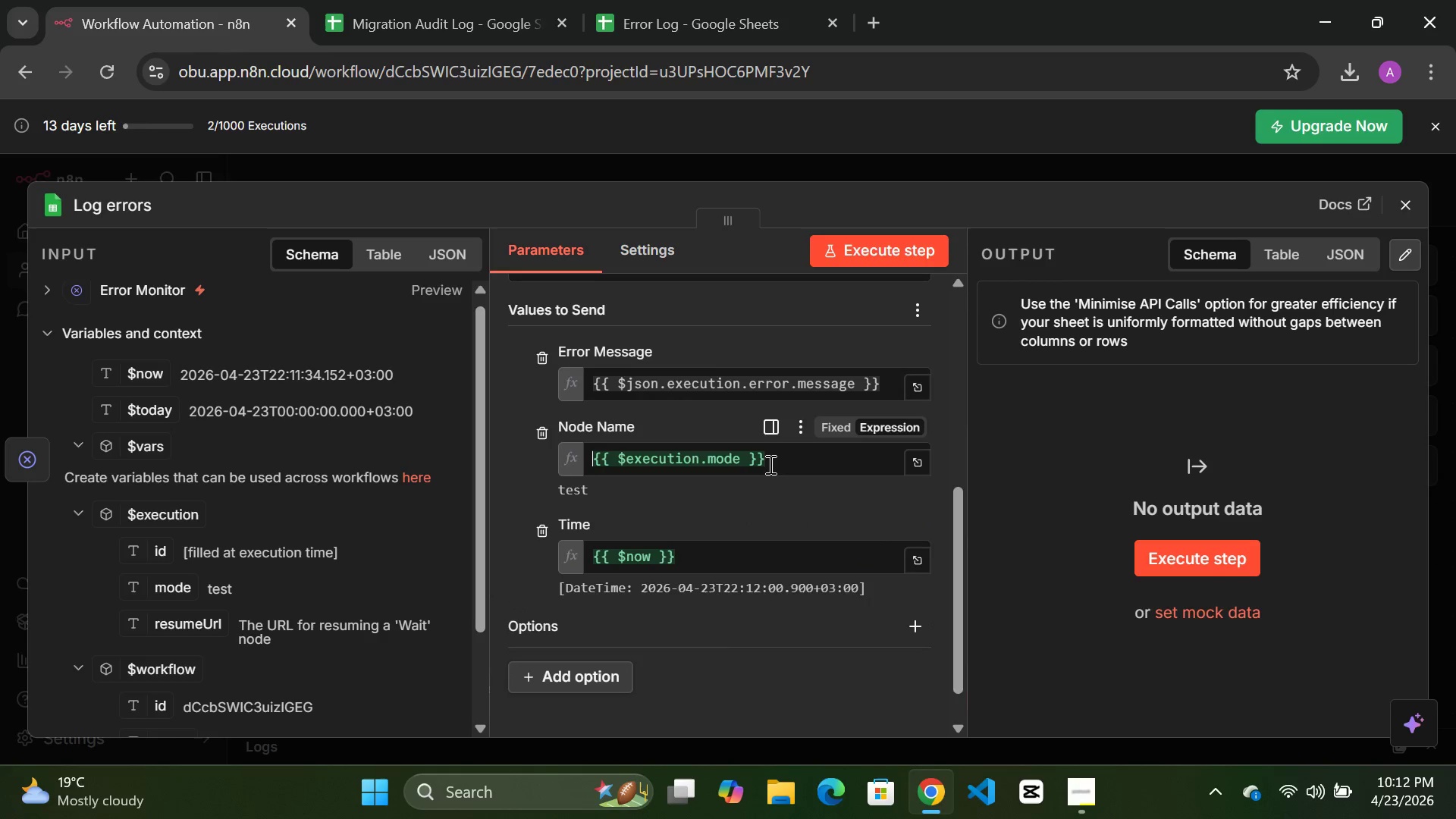 
left_click_drag(start_coordinate=[771, 462], to_coordinate=[587, 456])
 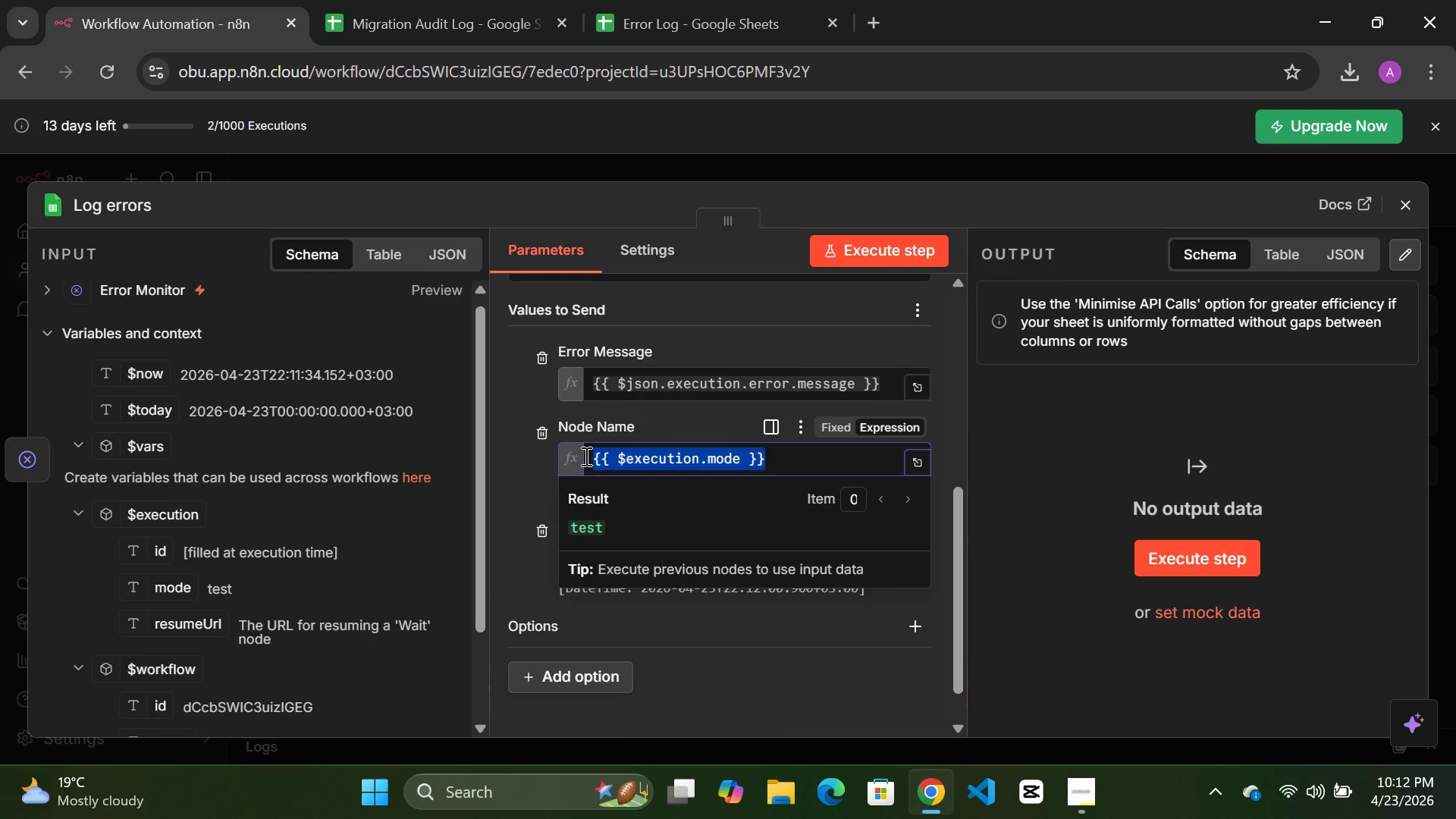 
key(Delete)
 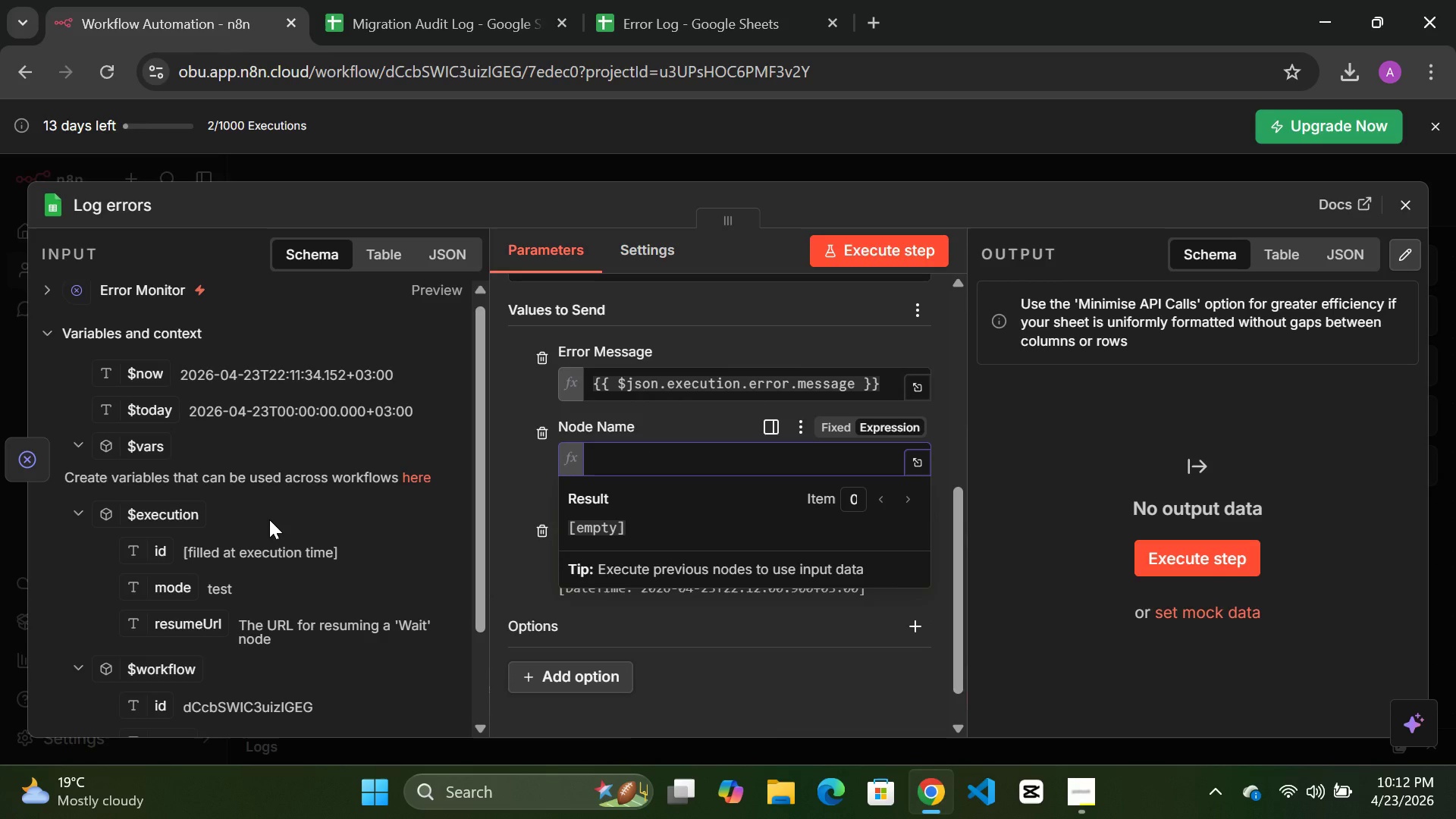 
scroll: coordinate [269, 519], scroll_direction: up, amount: 3.0
 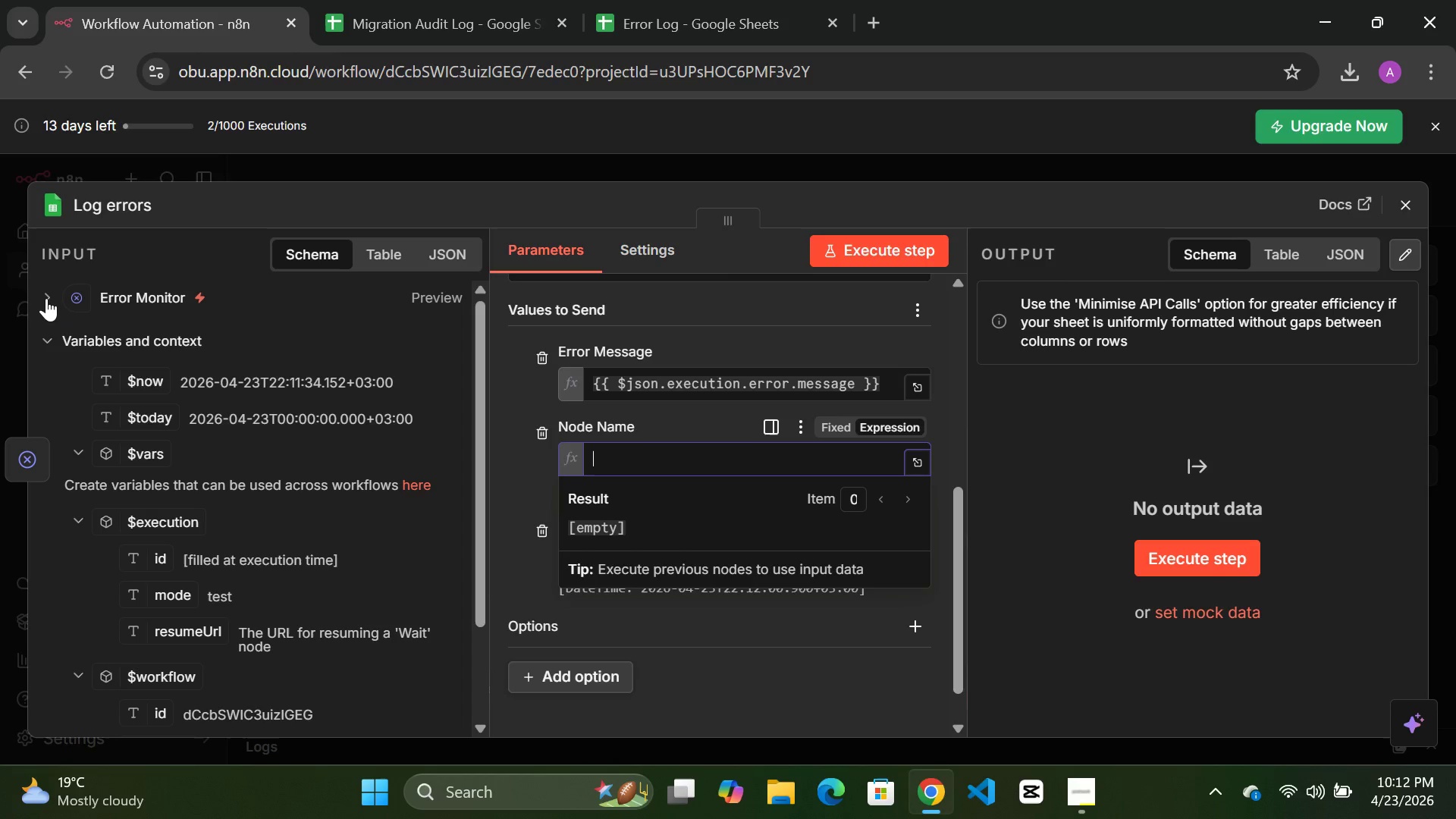 
left_click([46, 298])
 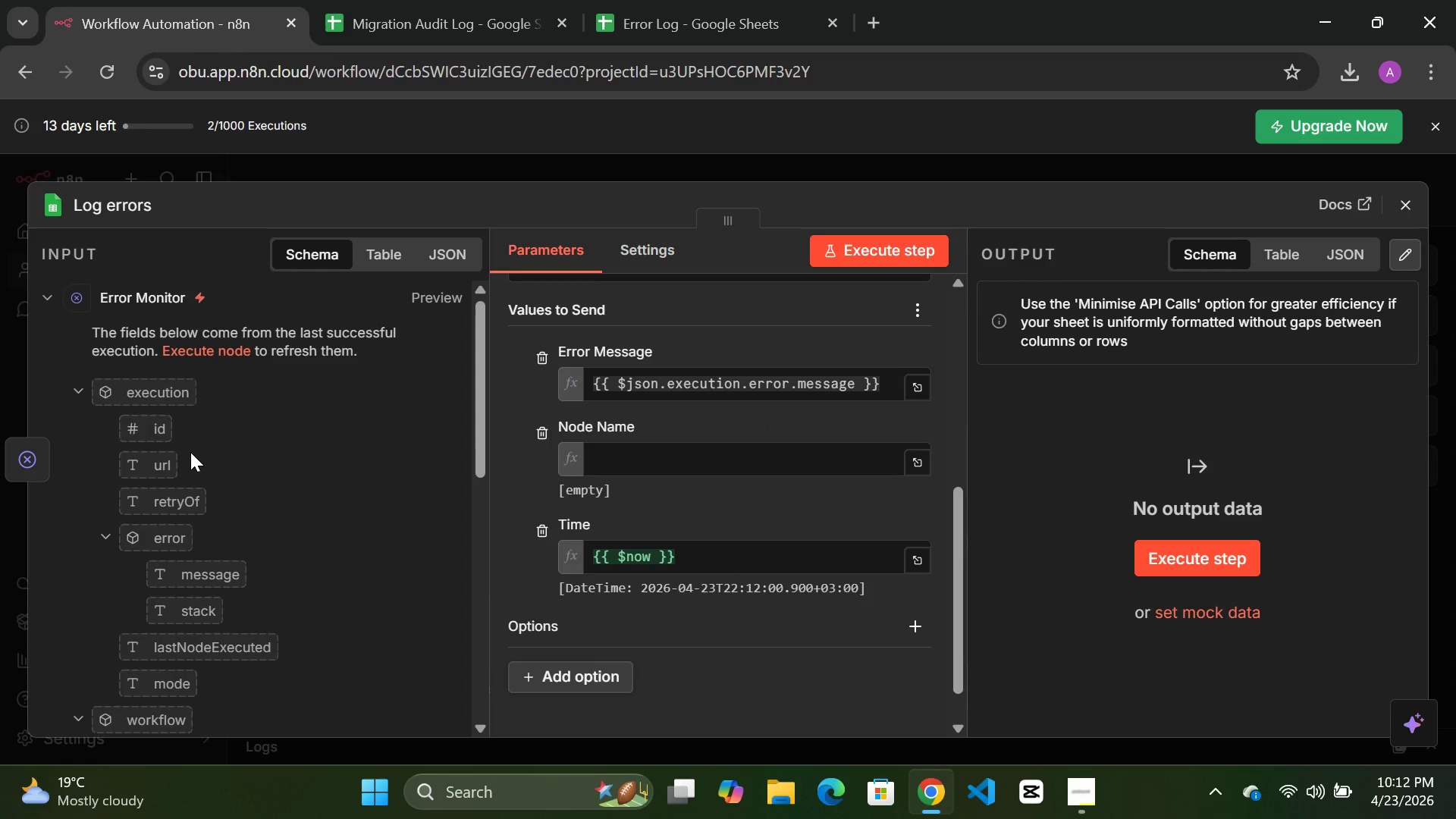 
scroll: coordinate [194, 452], scroll_direction: down, amount: 1.0
 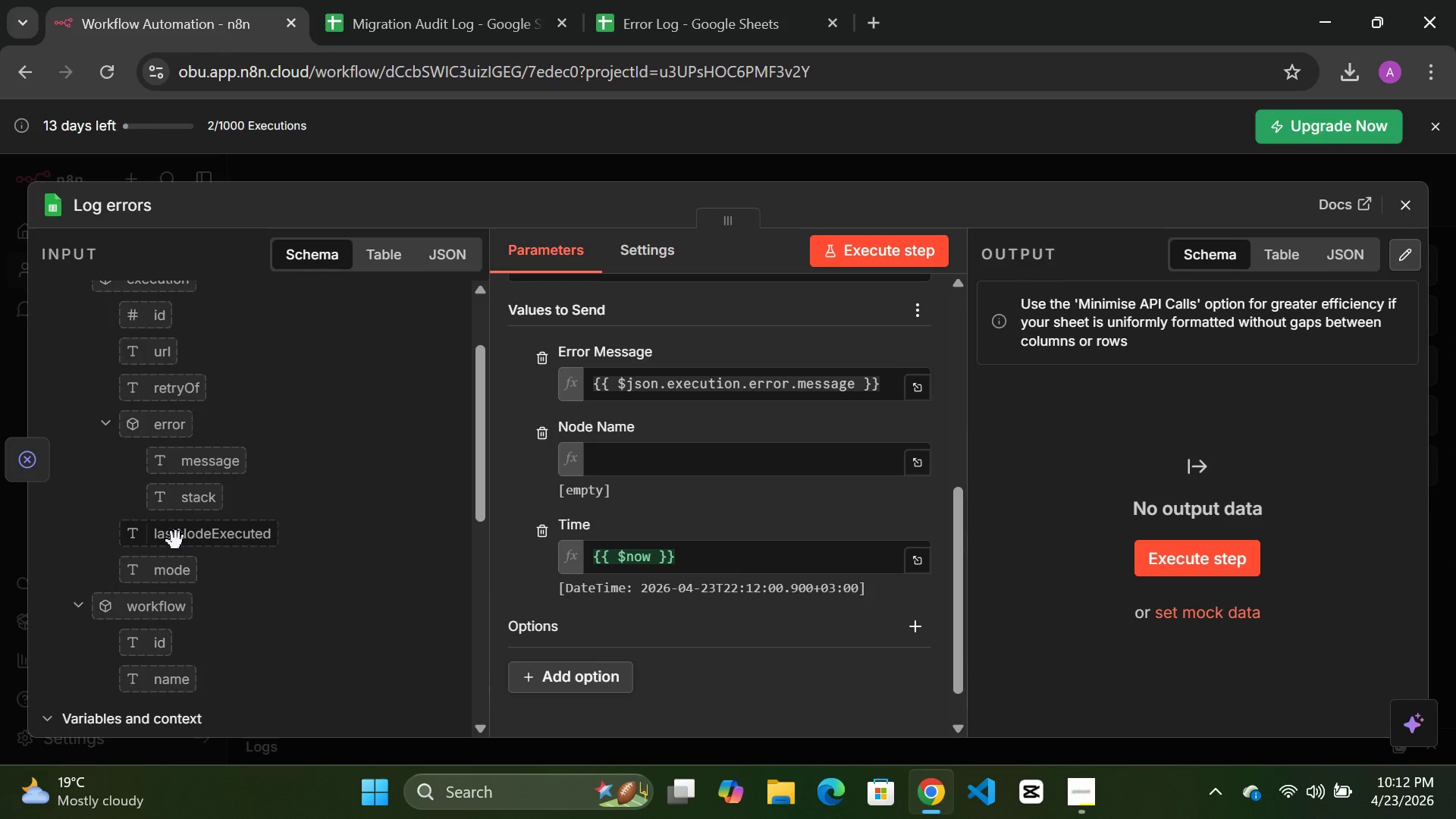 
left_click_drag(start_coordinate=[174, 543], to_coordinate=[639, 461])
 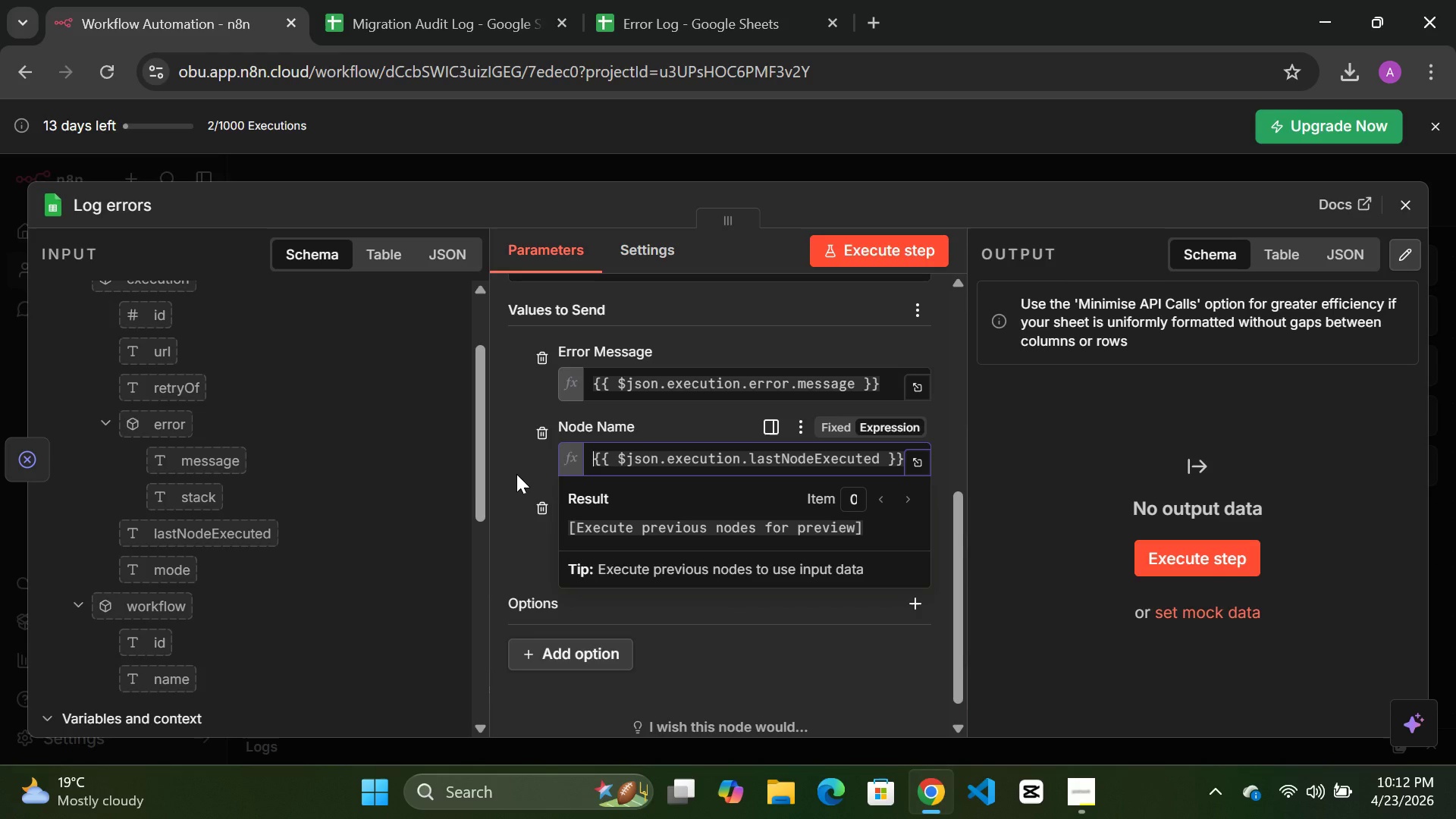 
scroll: coordinate [270, 544], scroll_direction: down, amount: 1.0
 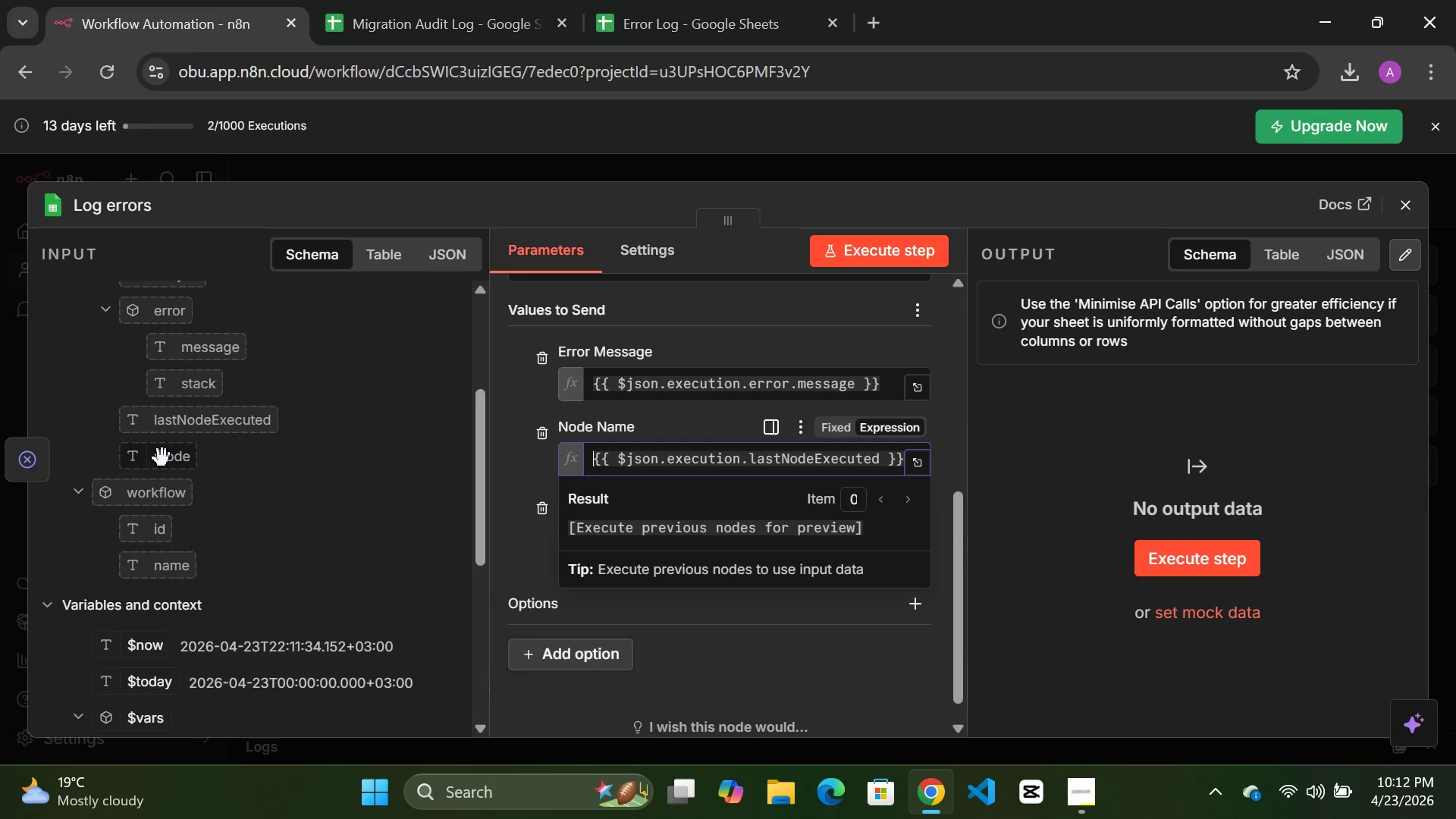 
left_click_drag(start_coordinate=[162, 458], to_coordinate=[184, 467])
 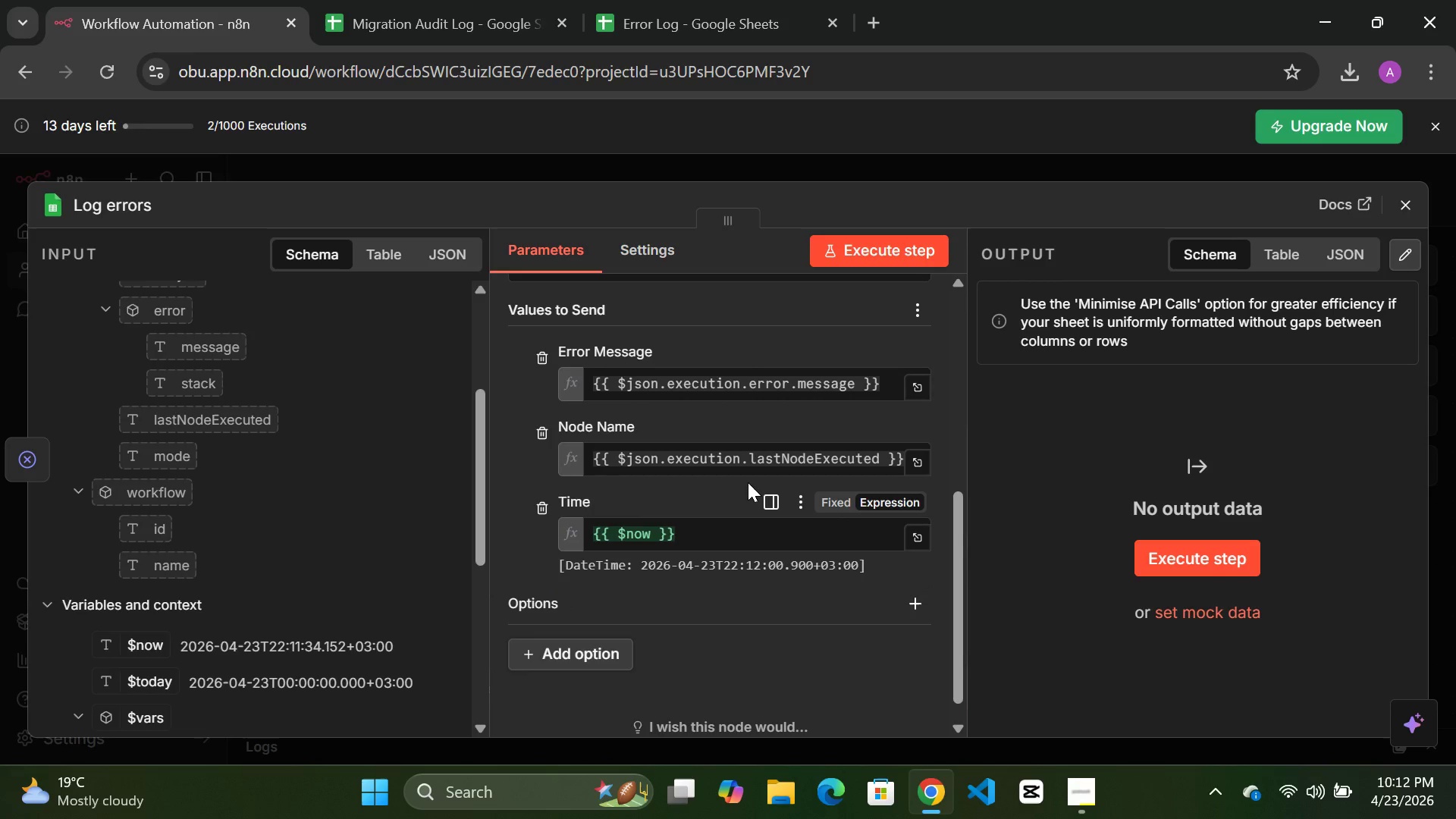 
mouse_move([848, 459])
 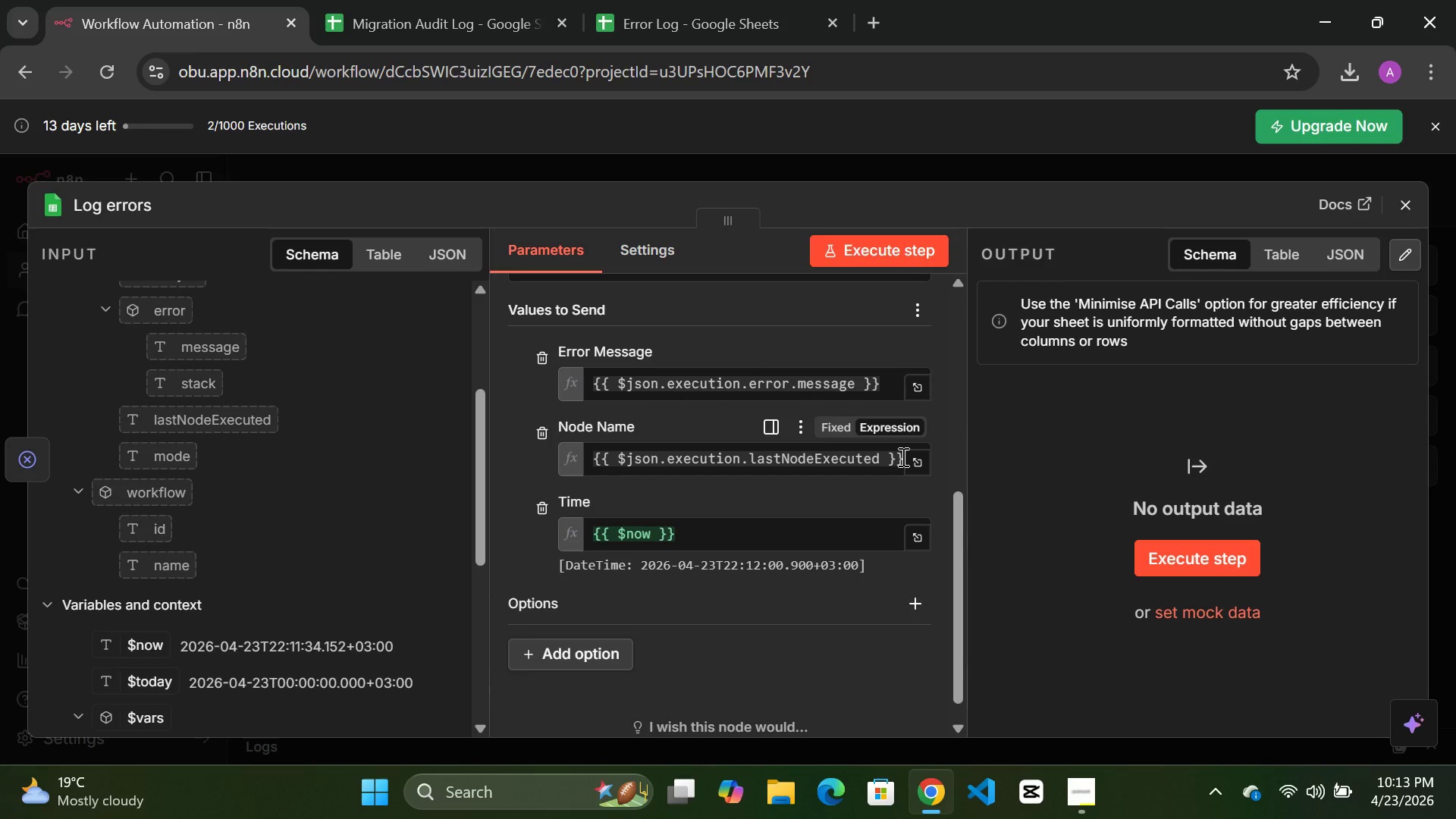 
left_click_drag(start_coordinate=[902, 457], to_coordinate=[586, 457])
 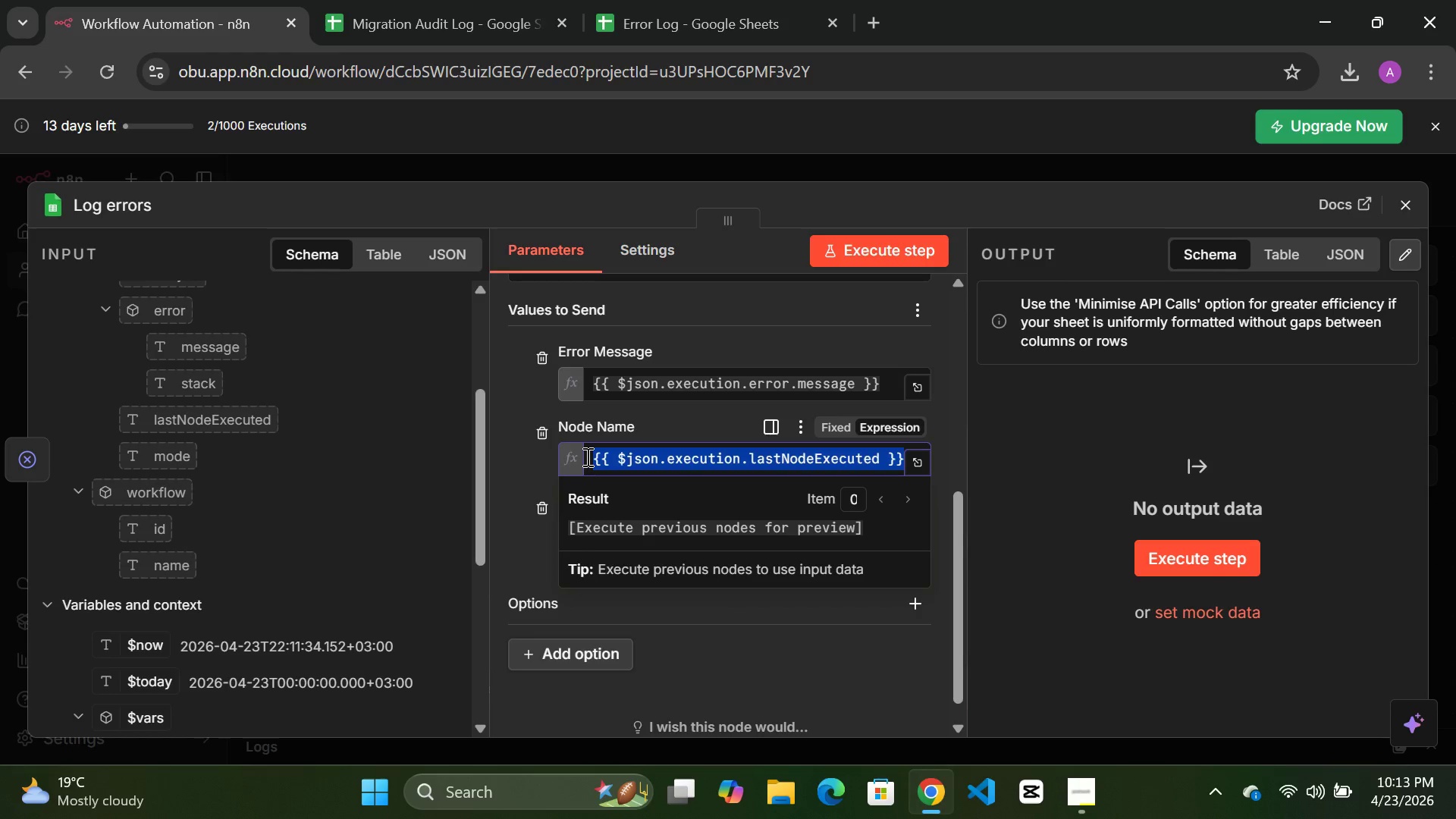 
key(Delete)
 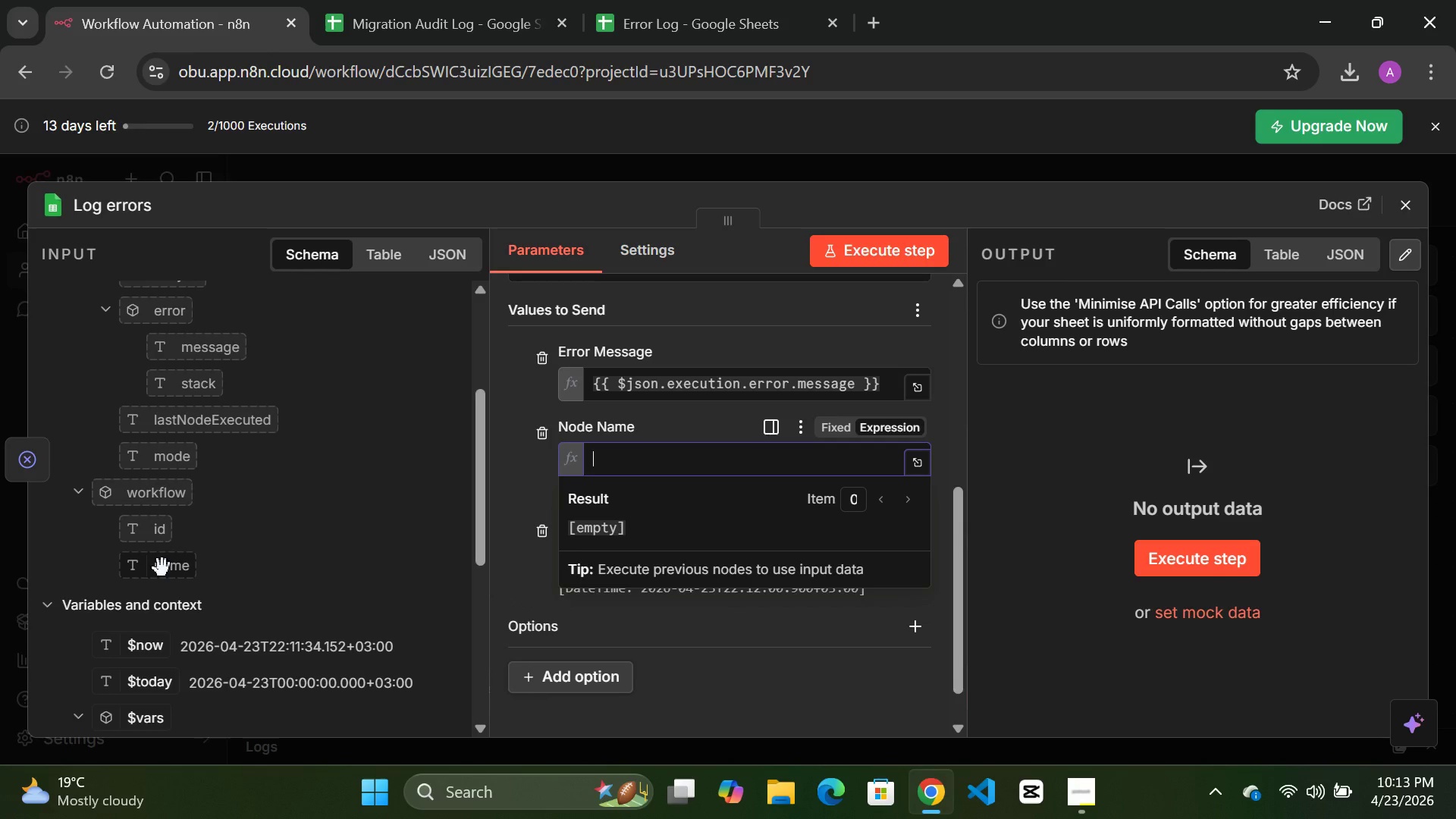 
left_click_drag(start_coordinate=[161, 569], to_coordinate=[638, 460])
 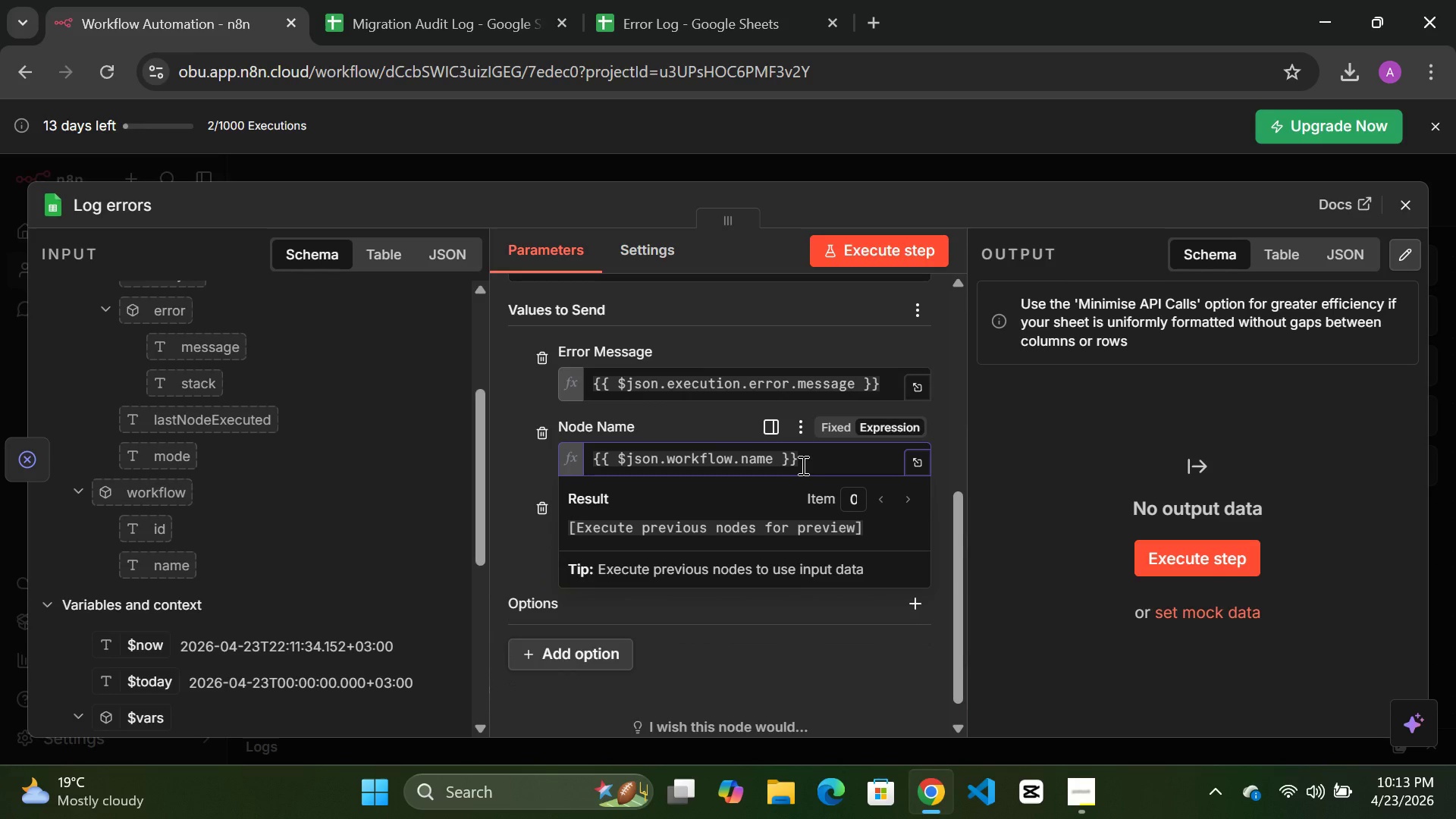 
left_click_drag(start_coordinate=[807, 458], to_coordinate=[586, 458])
 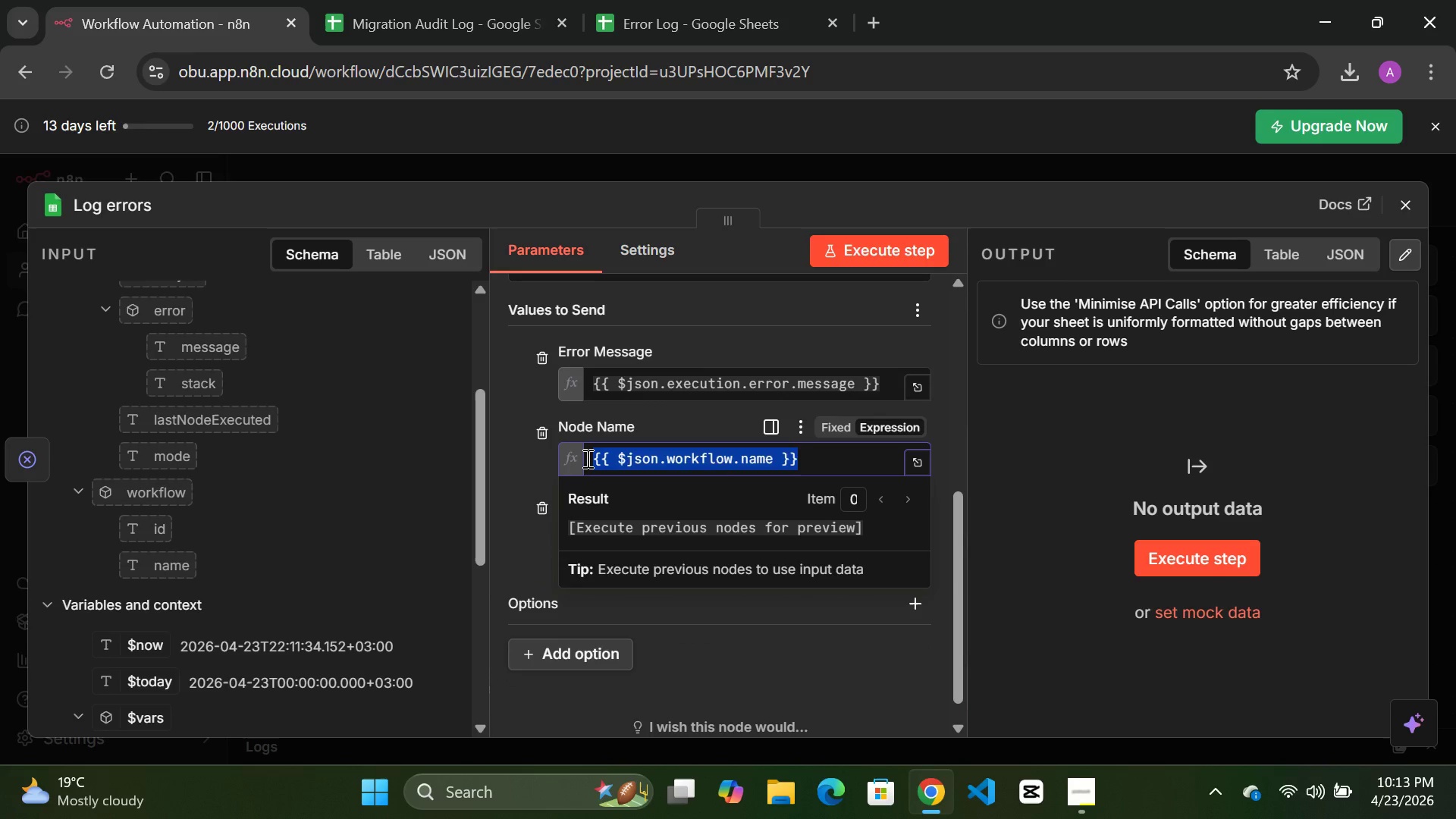 
key(Delete)
 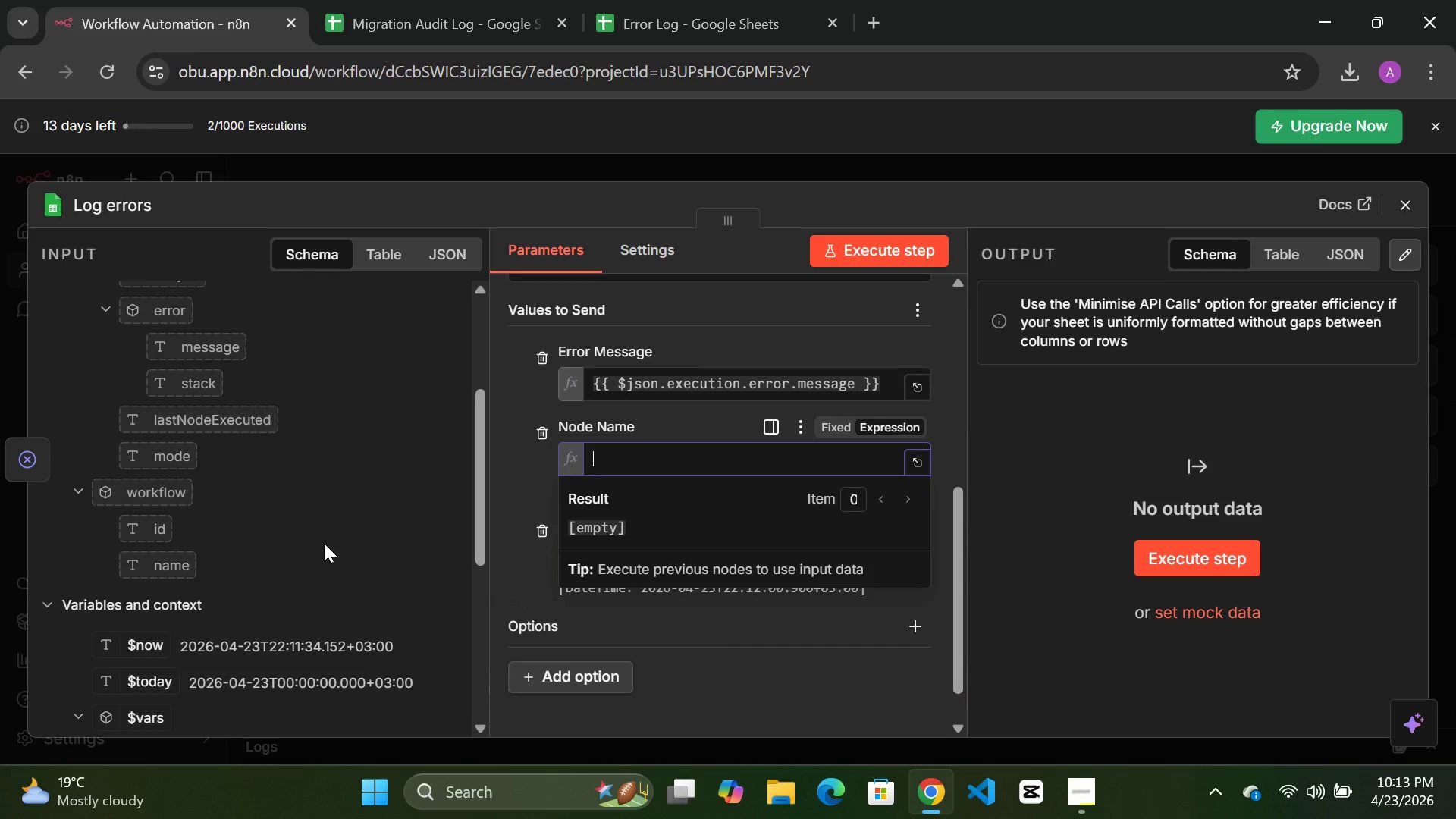 
scroll: coordinate [278, 585], scroll_direction: down, amount: 5.0
 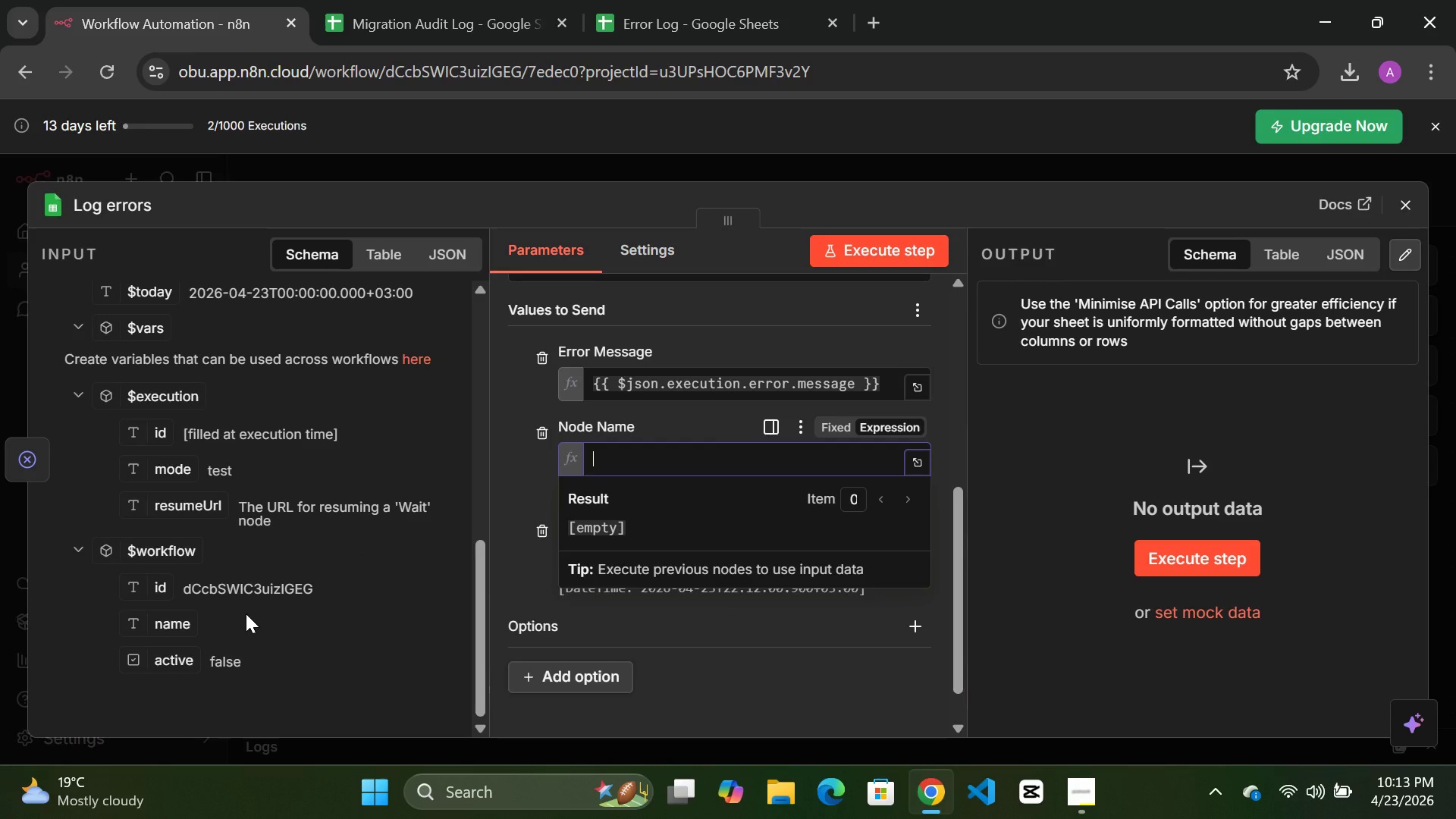 
scroll: coordinate [207, 591], scroll_direction: up, amount: 5.0
 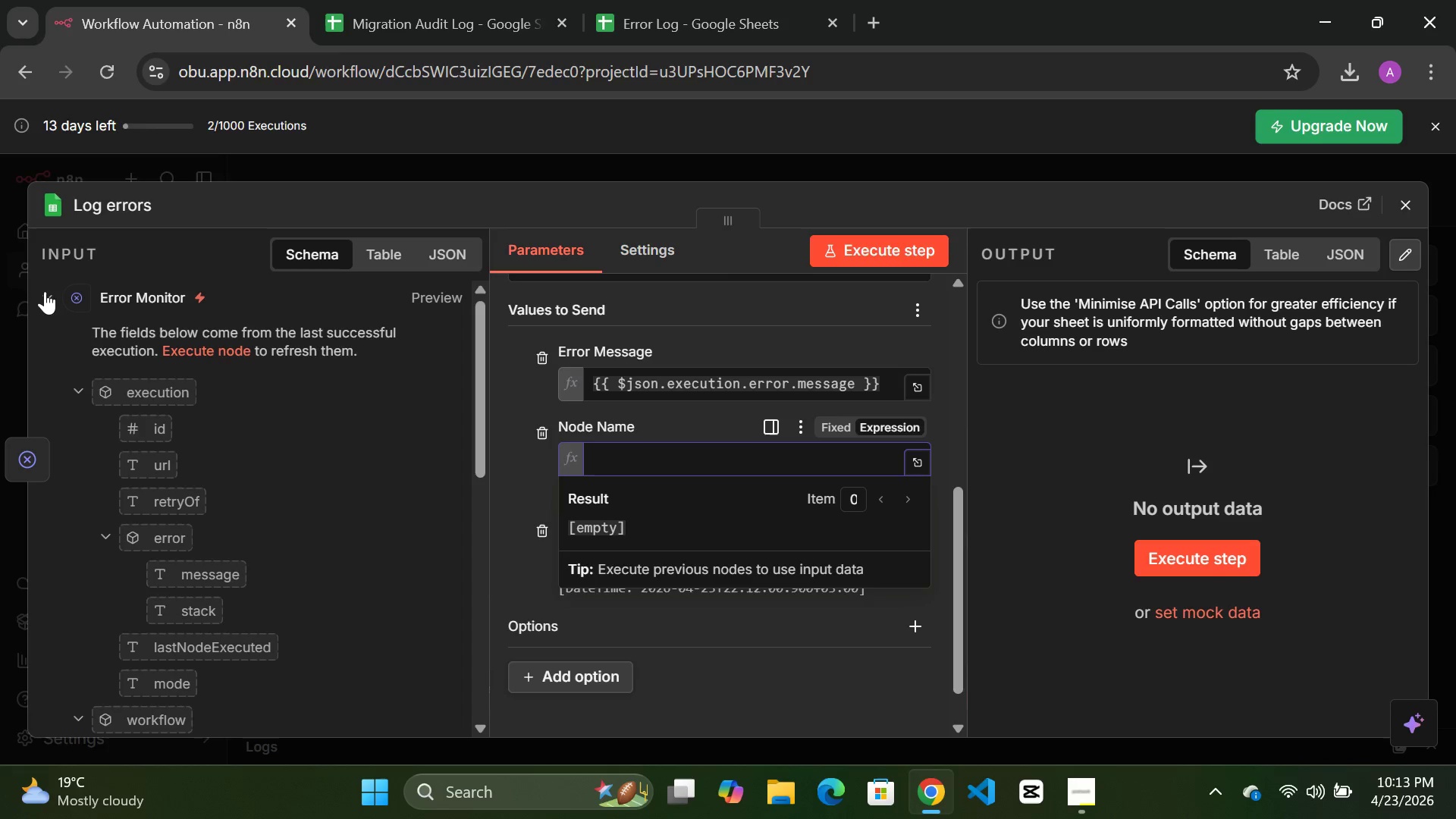 
left_click([45, 291])
 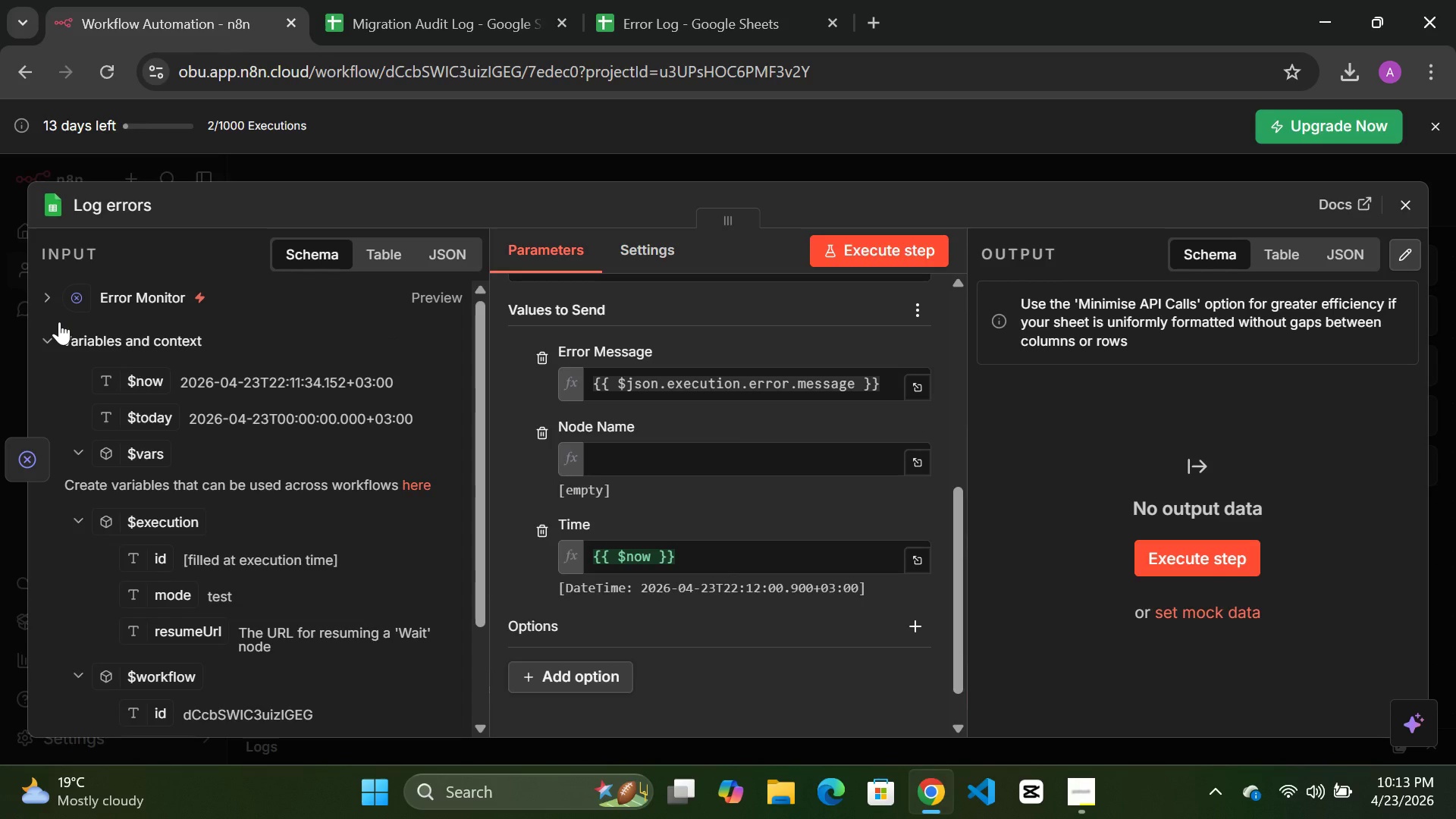 
left_click([47, 346])
 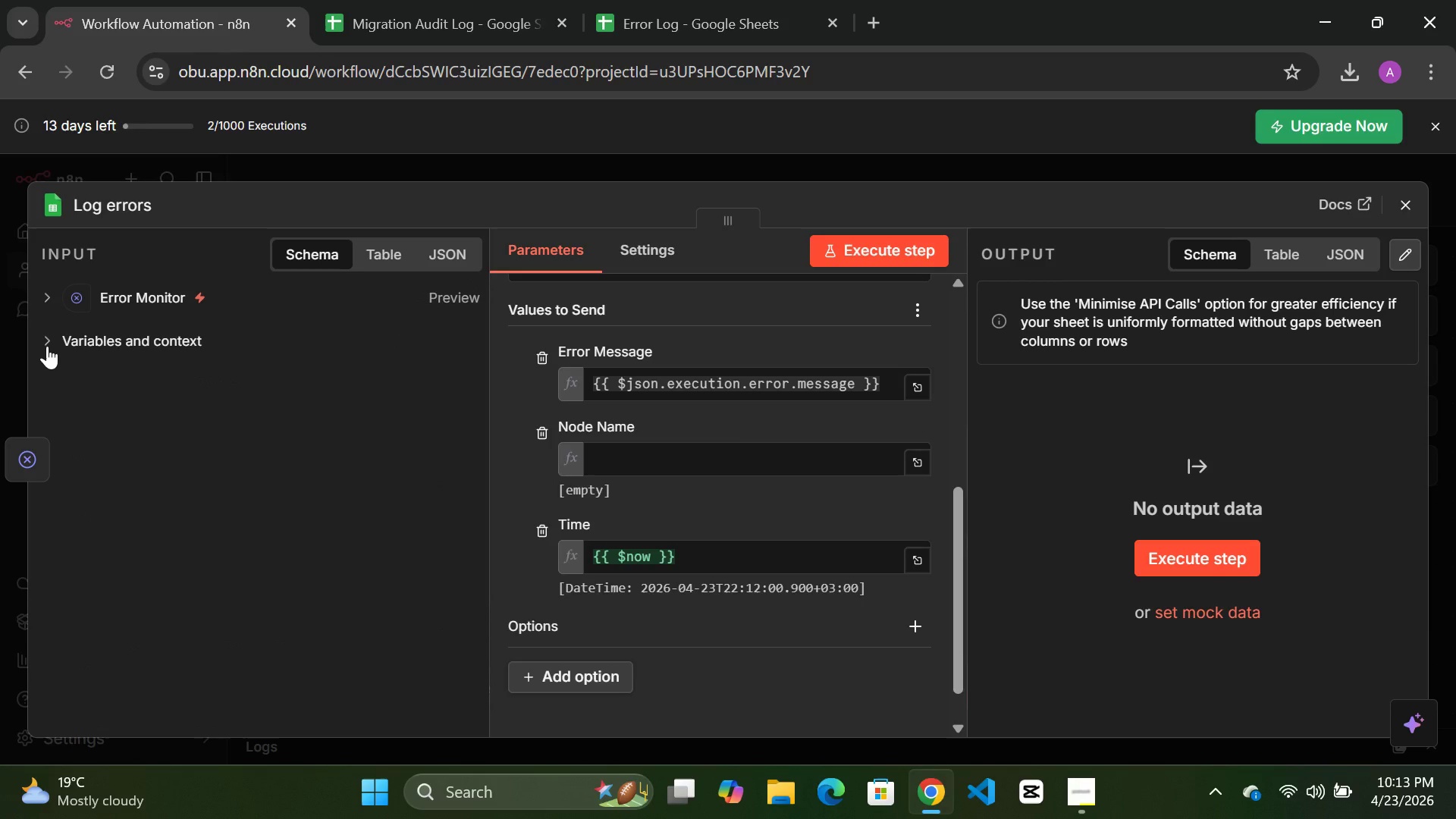 
left_click([47, 346])
 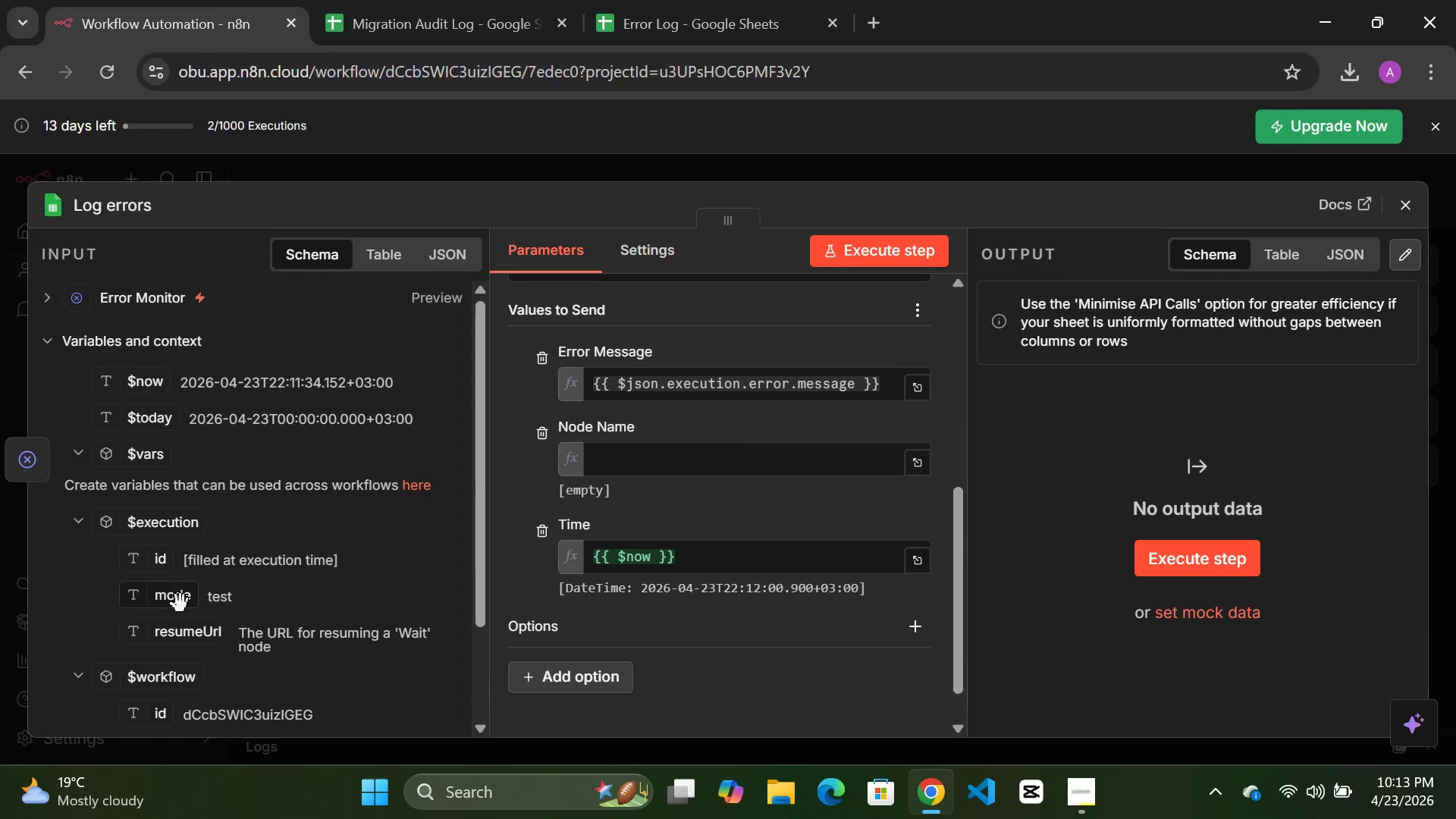 
left_click_drag(start_coordinate=[180, 604], to_coordinate=[642, 478])
 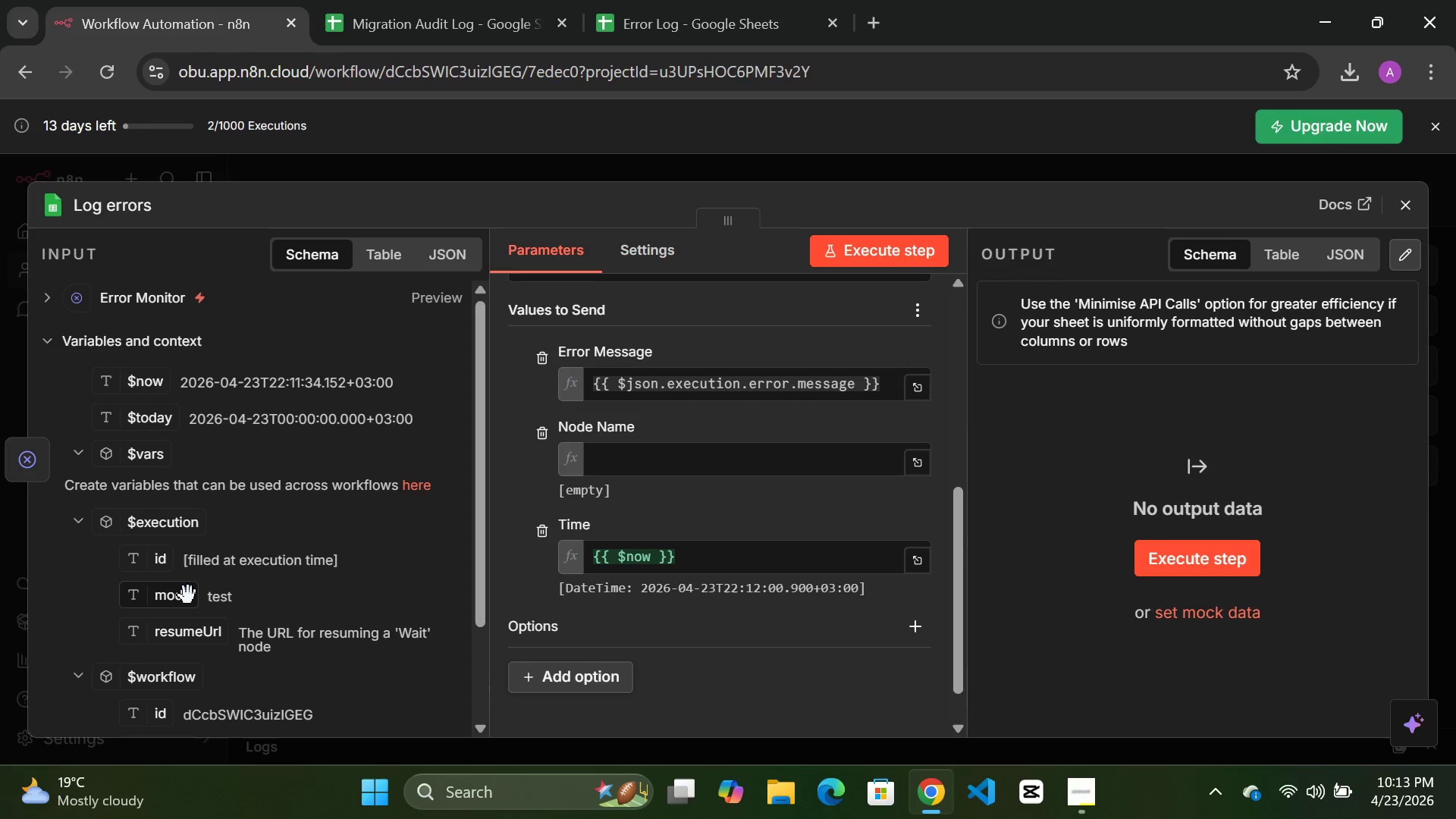 
left_click_drag(start_coordinate=[180, 601], to_coordinate=[621, 449])
 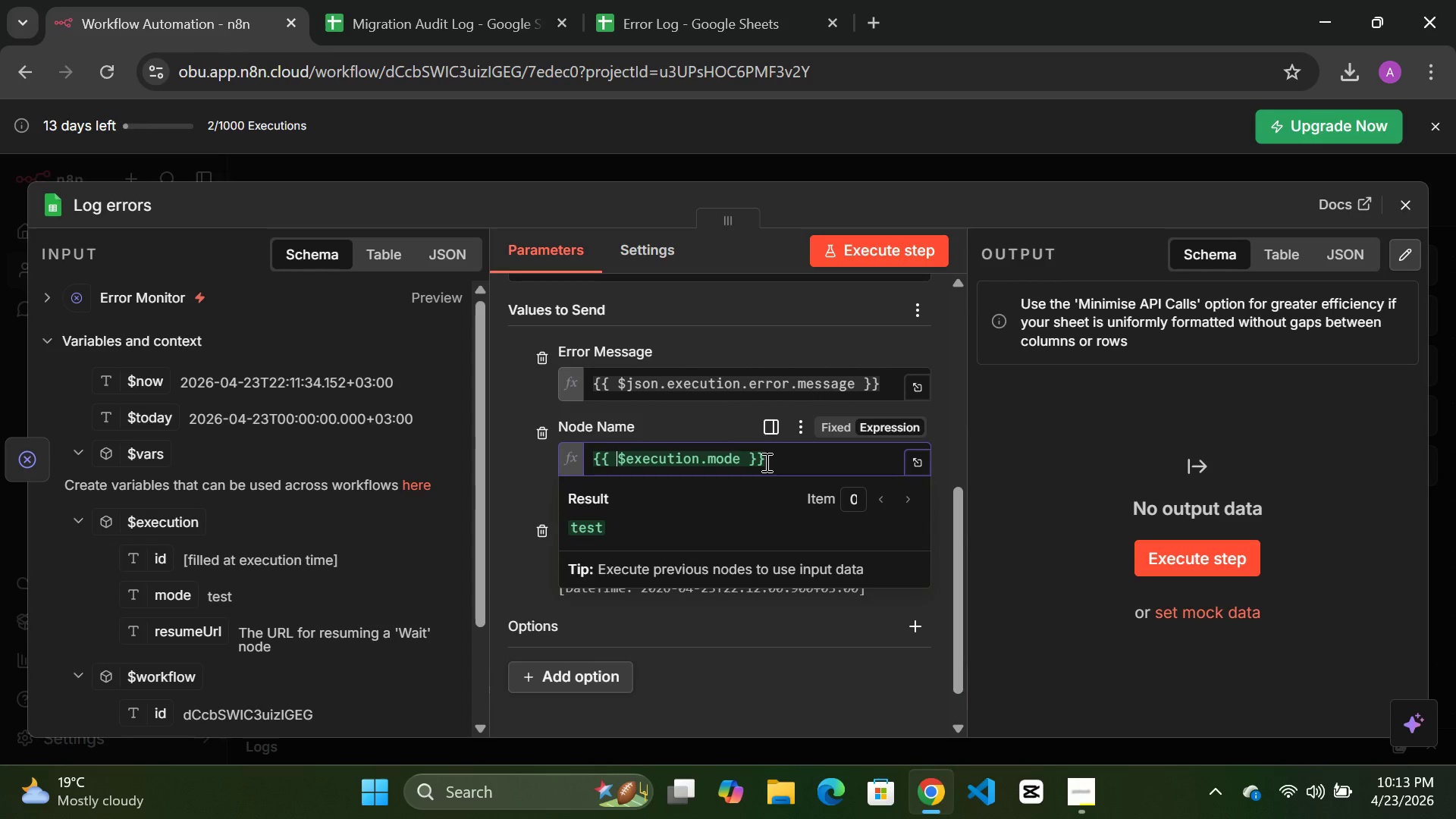 
left_click_drag(start_coordinate=[770, 460], to_coordinate=[589, 459])
 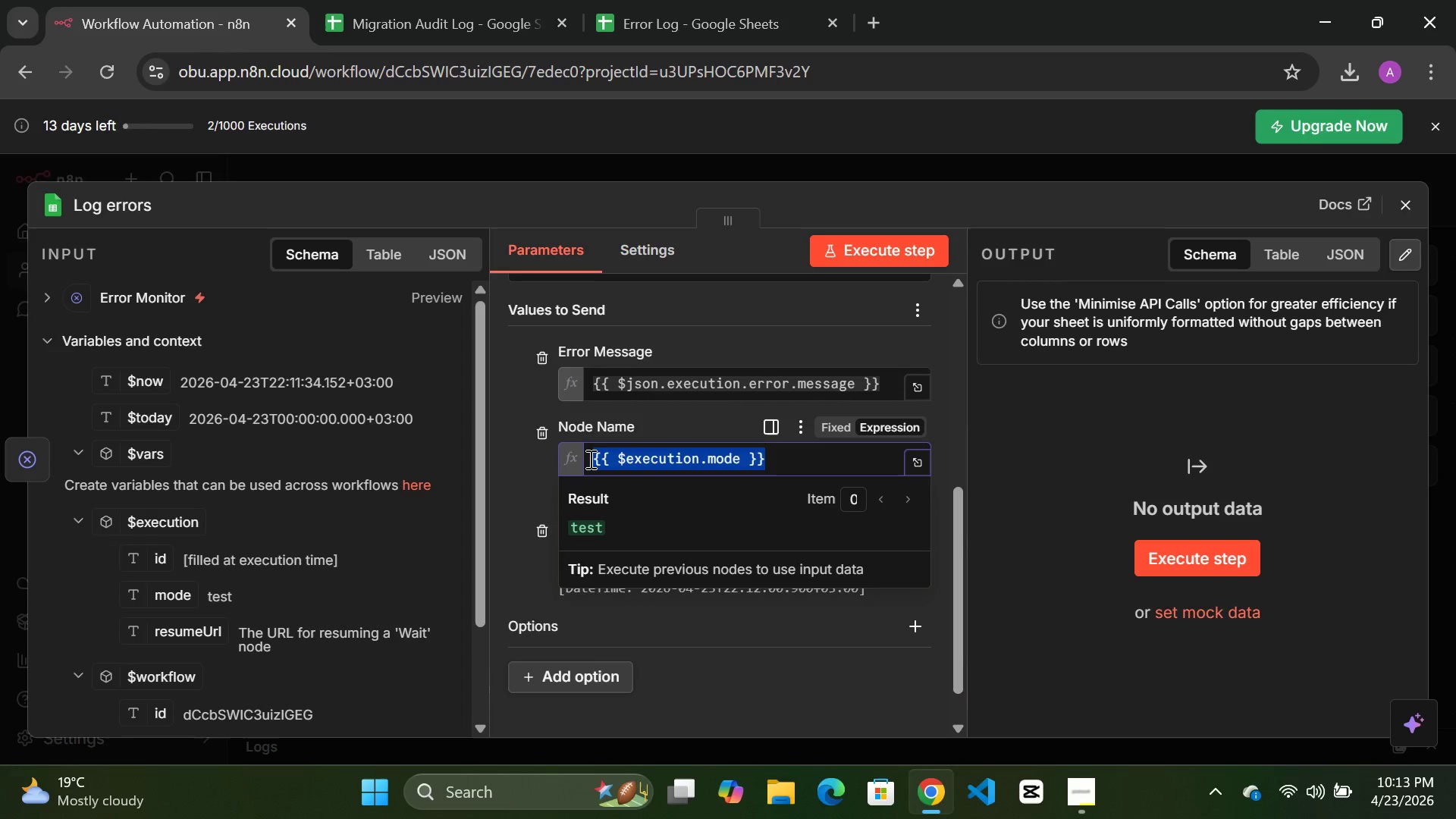 
key(Delete)
 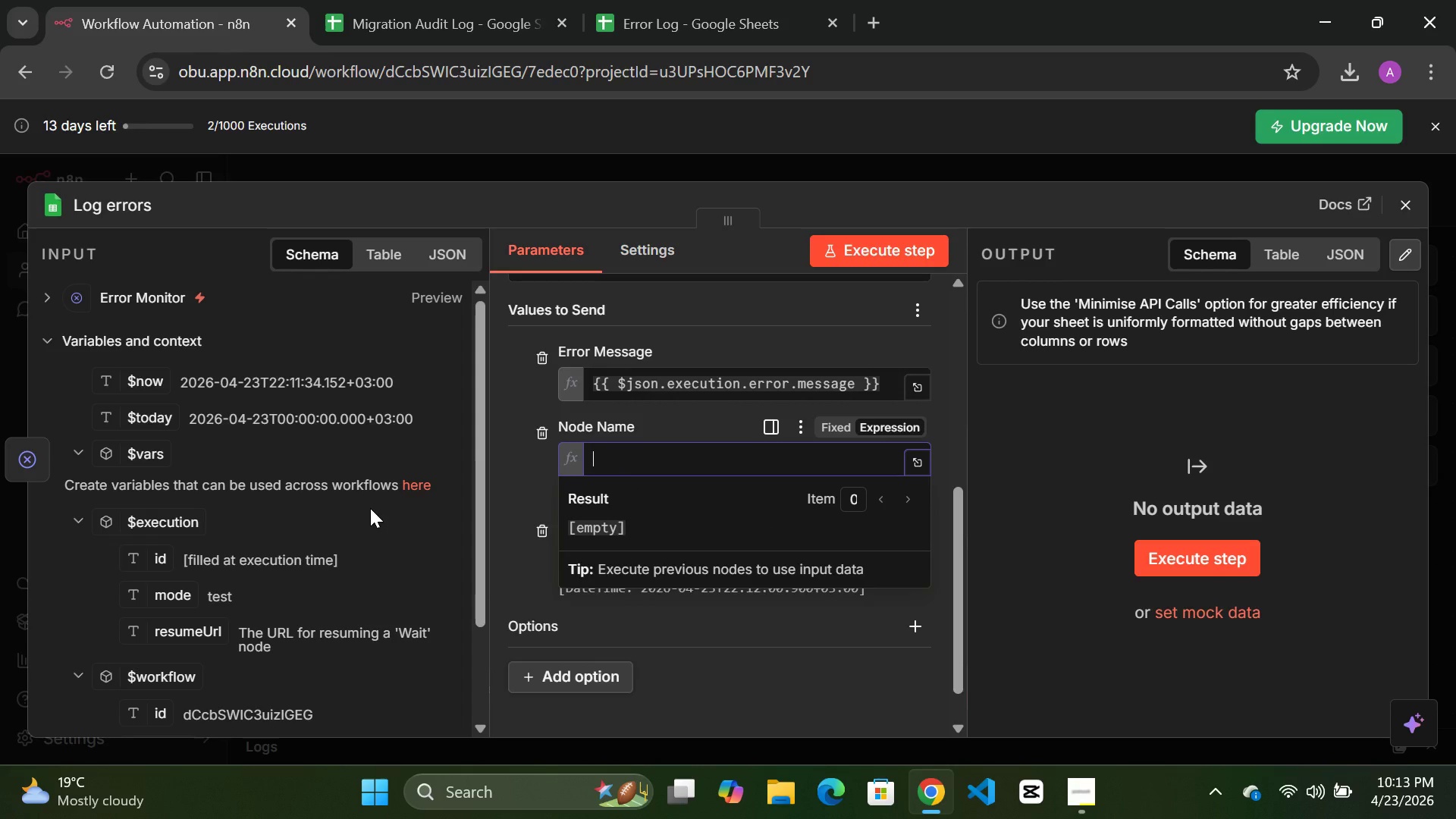 
scroll: coordinate [370, 508], scroll_direction: up, amount: 4.0
 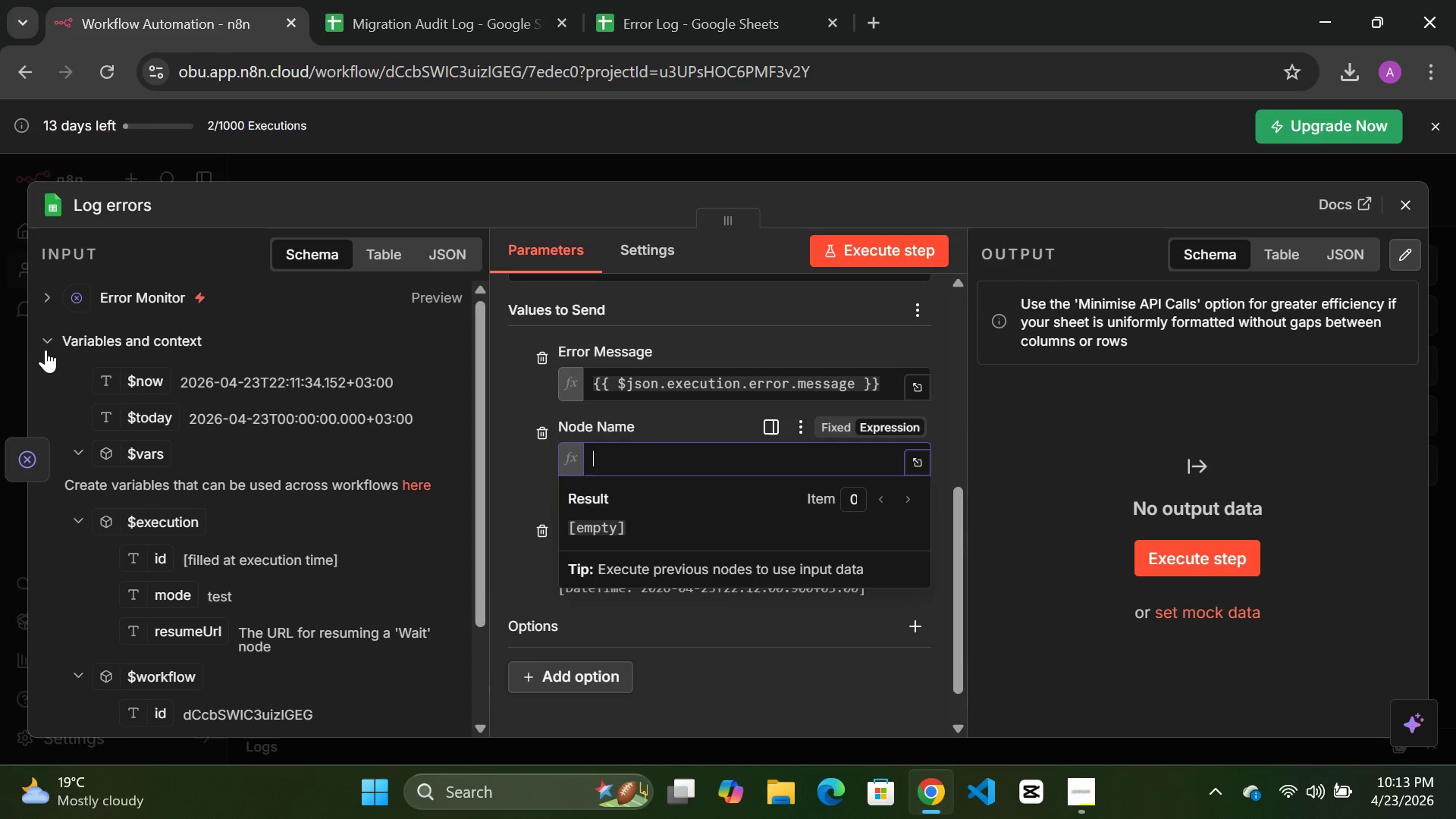 
left_click([42, 335])
 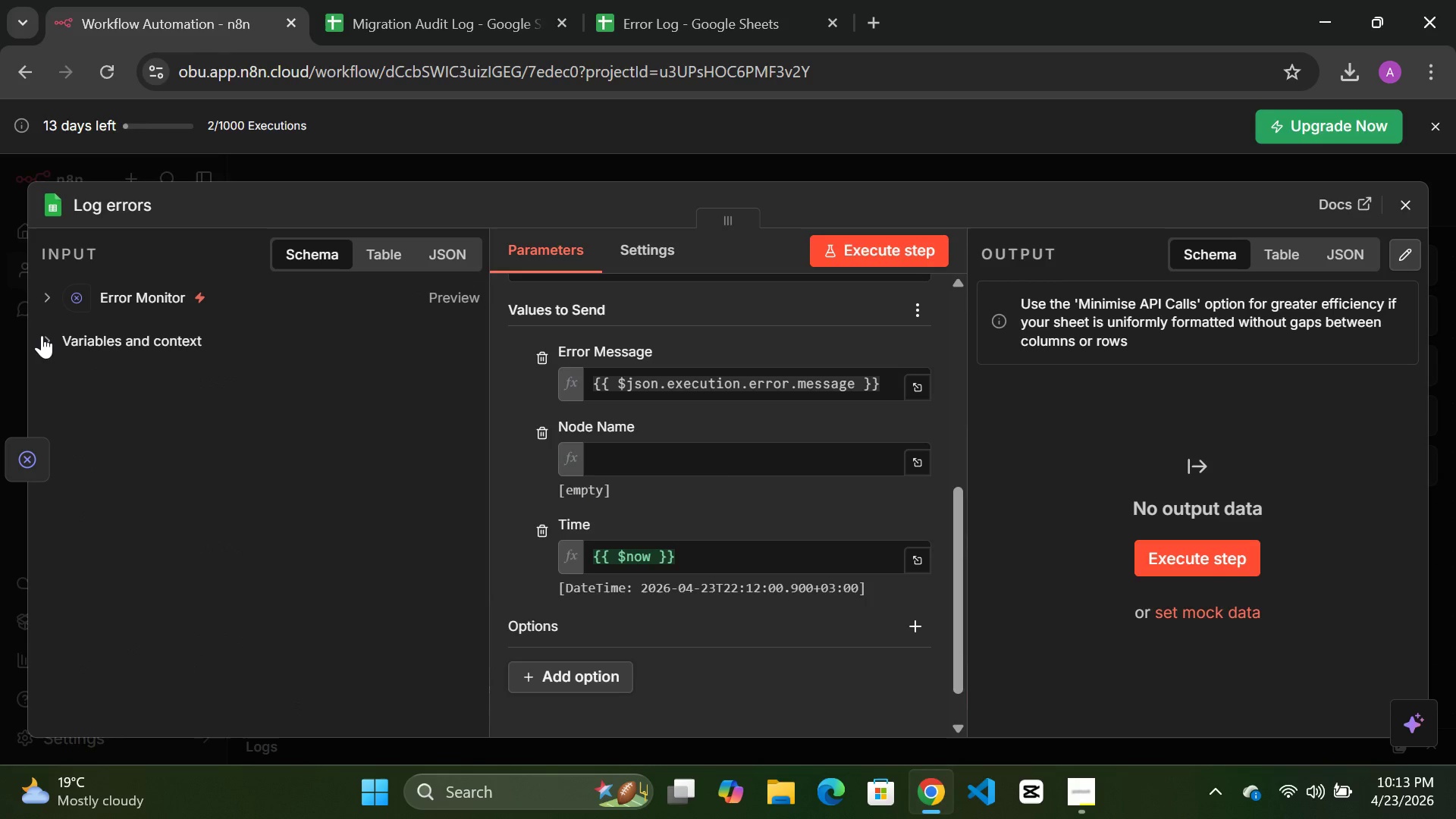 
left_click([42, 335])
 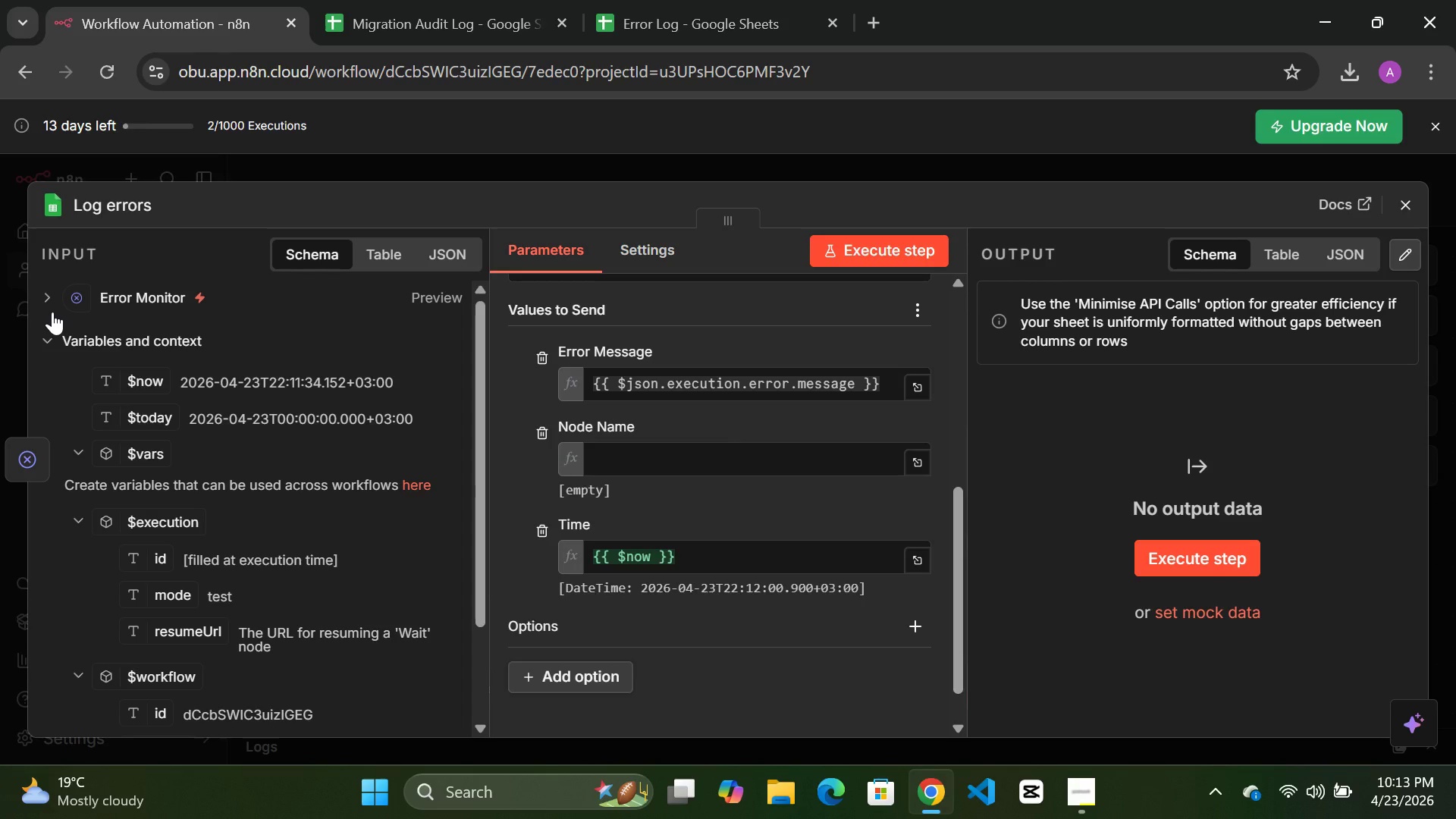 
left_click([46, 297])
 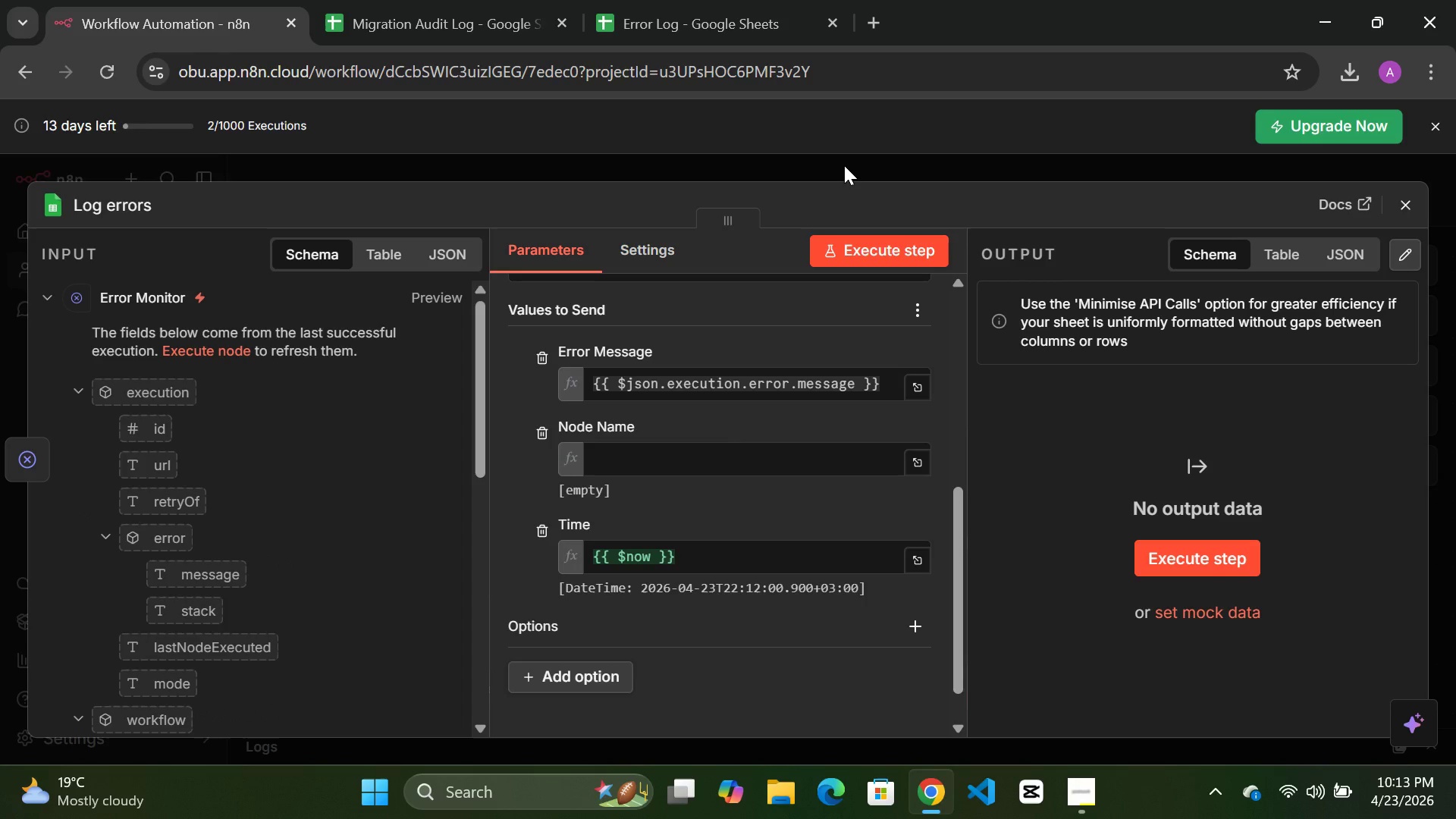 
left_click([843, 162])
 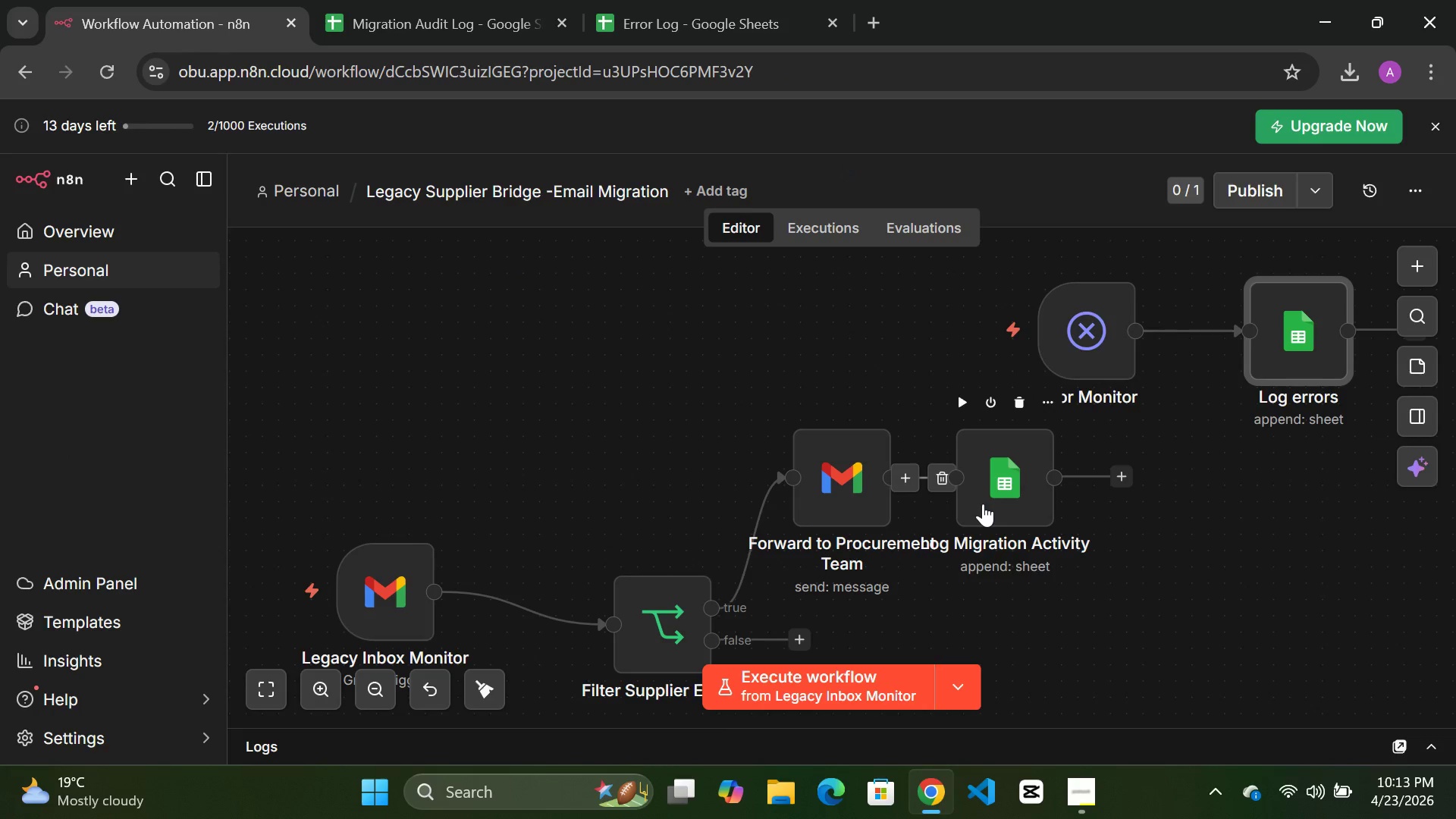 
double_click([988, 497])
 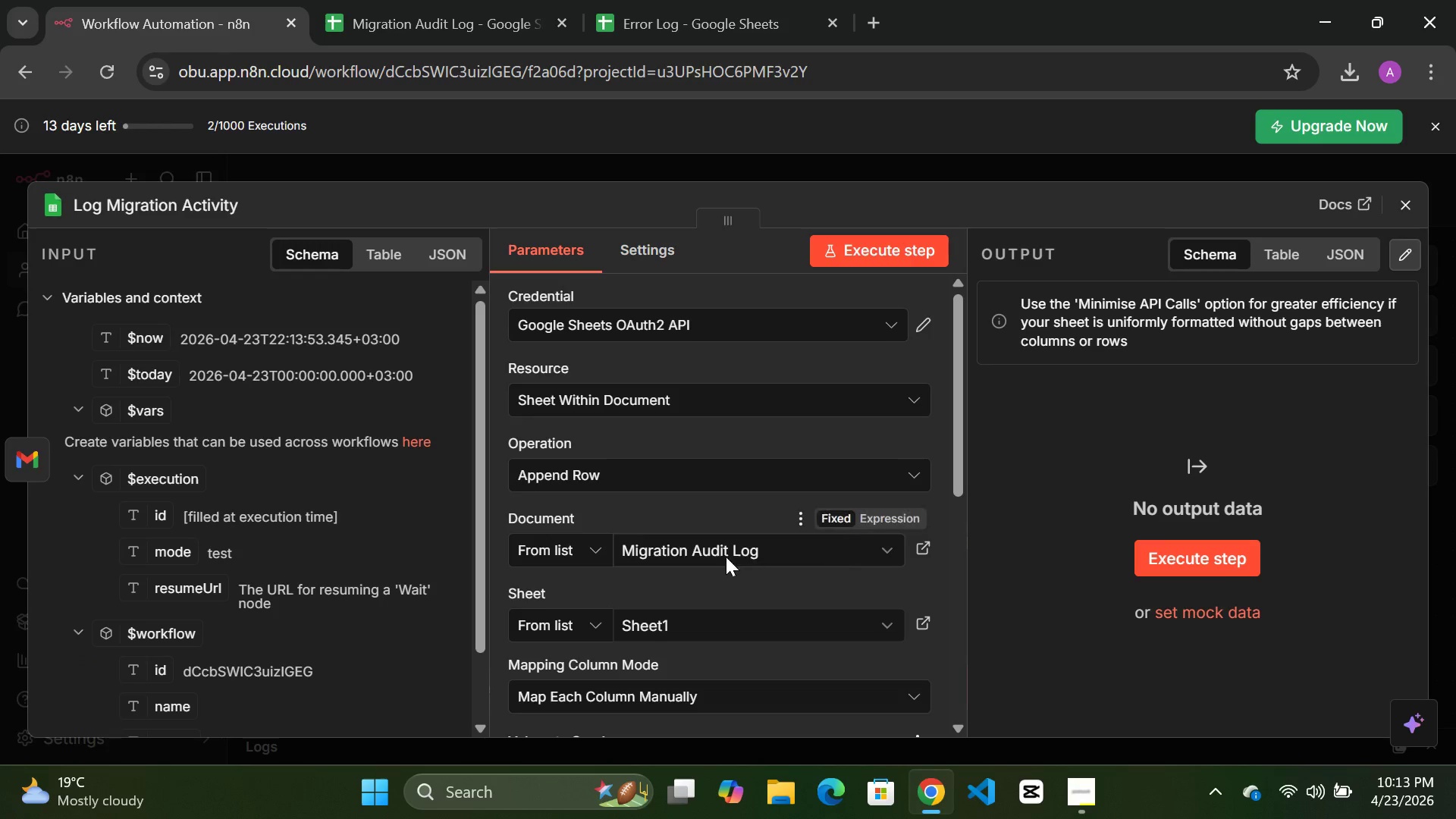 
scroll: coordinate [689, 544], scroll_direction: down, amount: 4.0
 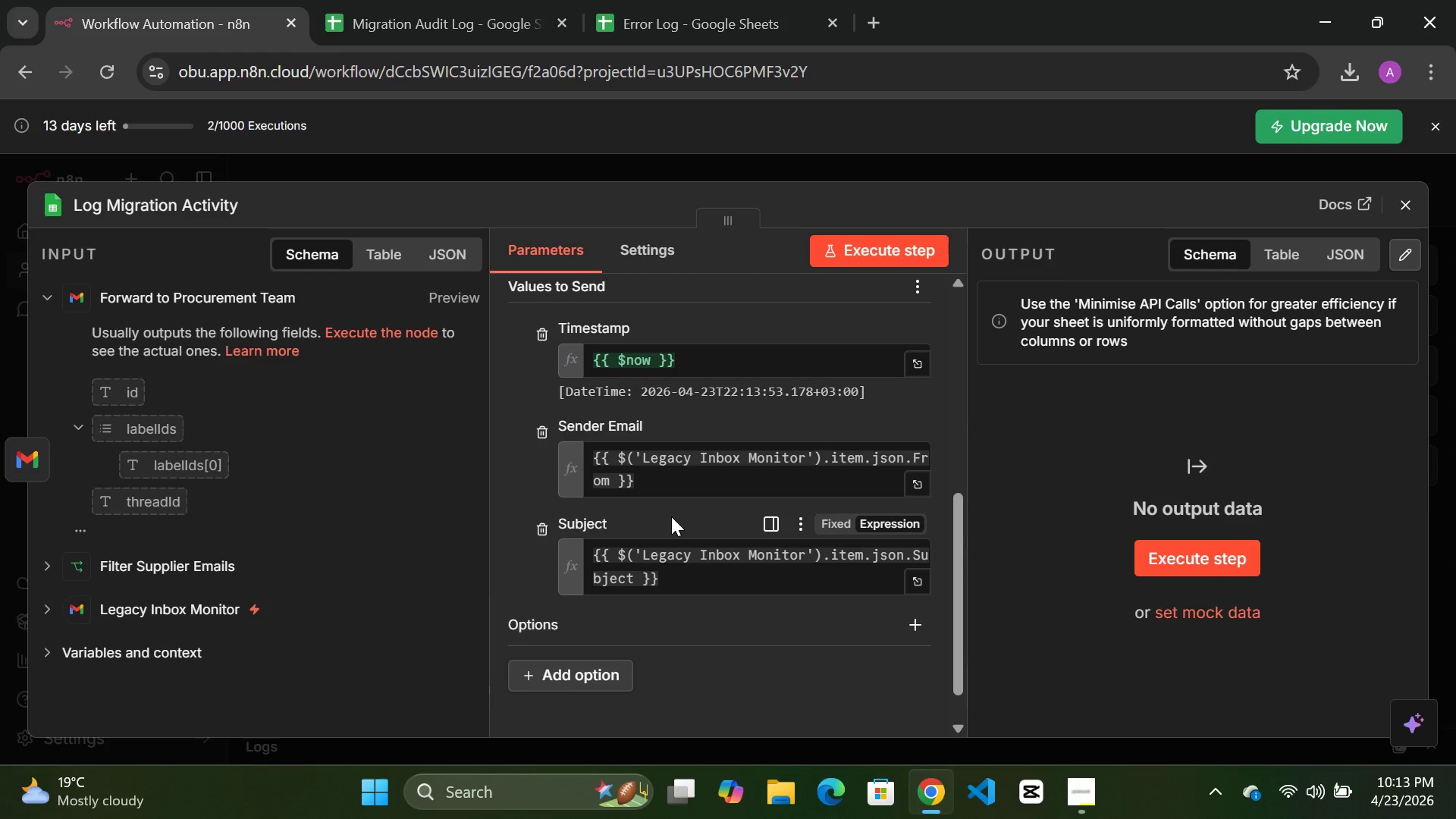 
scroll: coordinate [670, 532], scroll_direction: up, amount: 2.0
 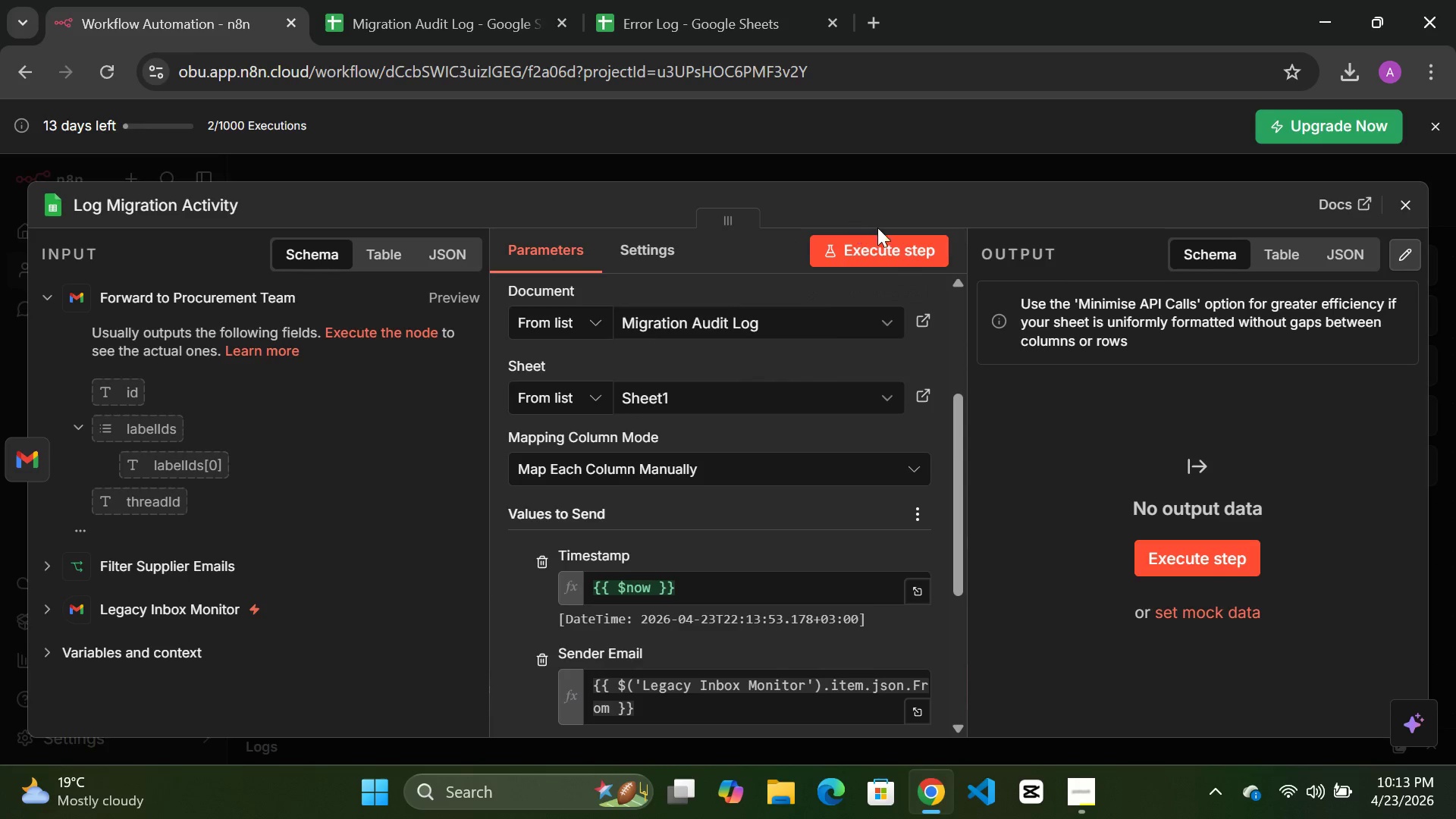 
left_click([883, 246])
 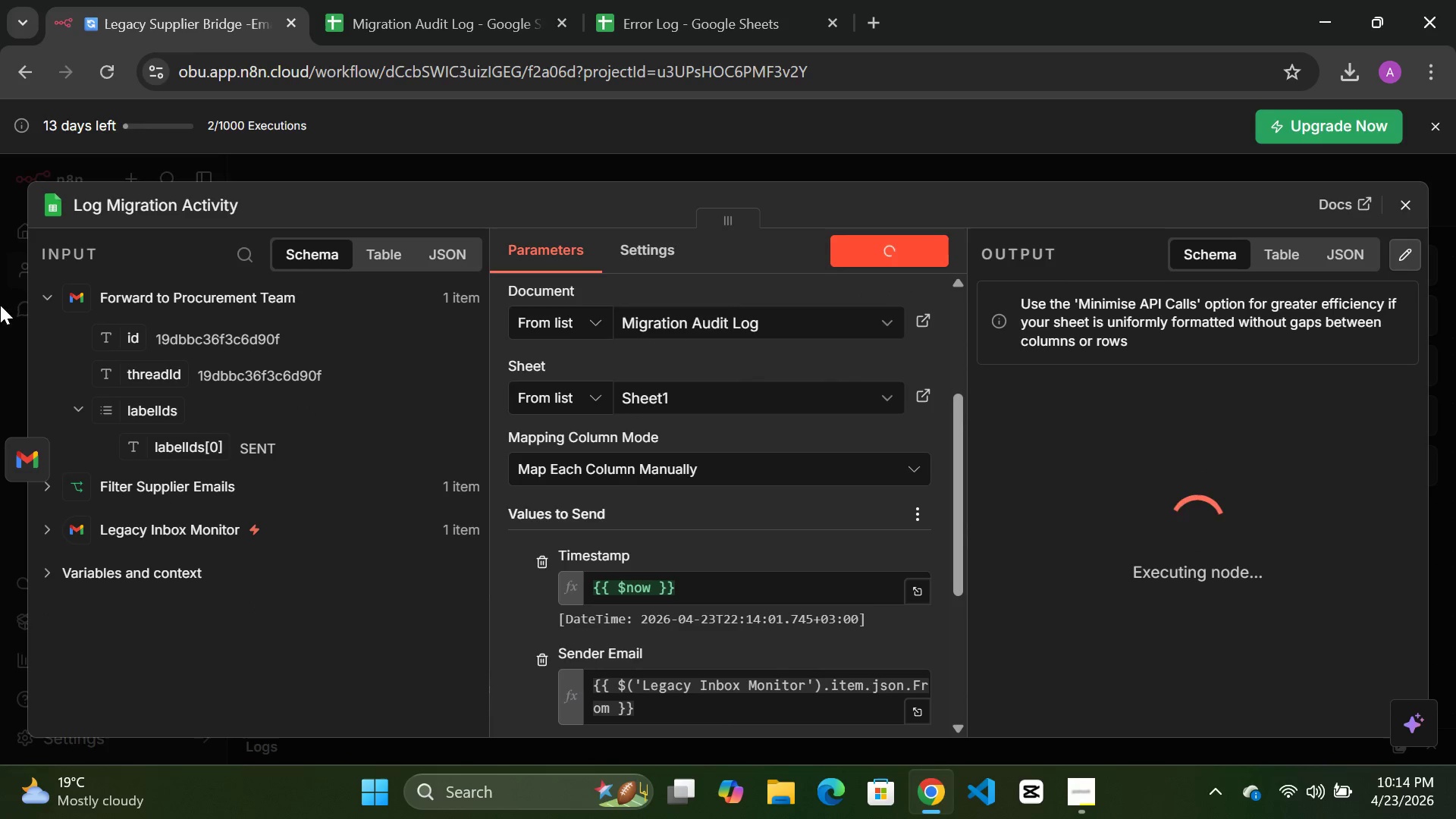 
wait(5.41)
 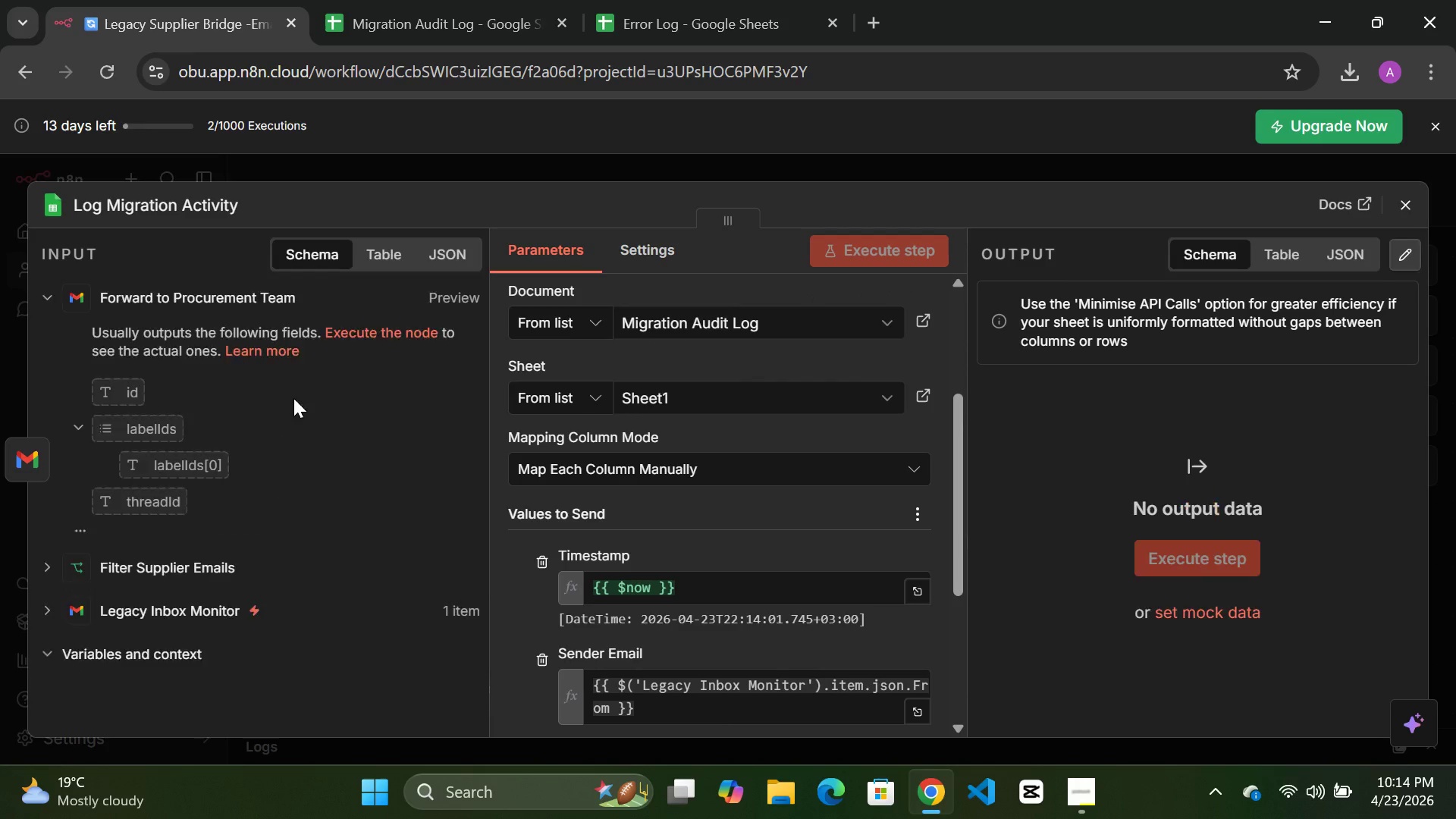 
left_click([79, 410])
 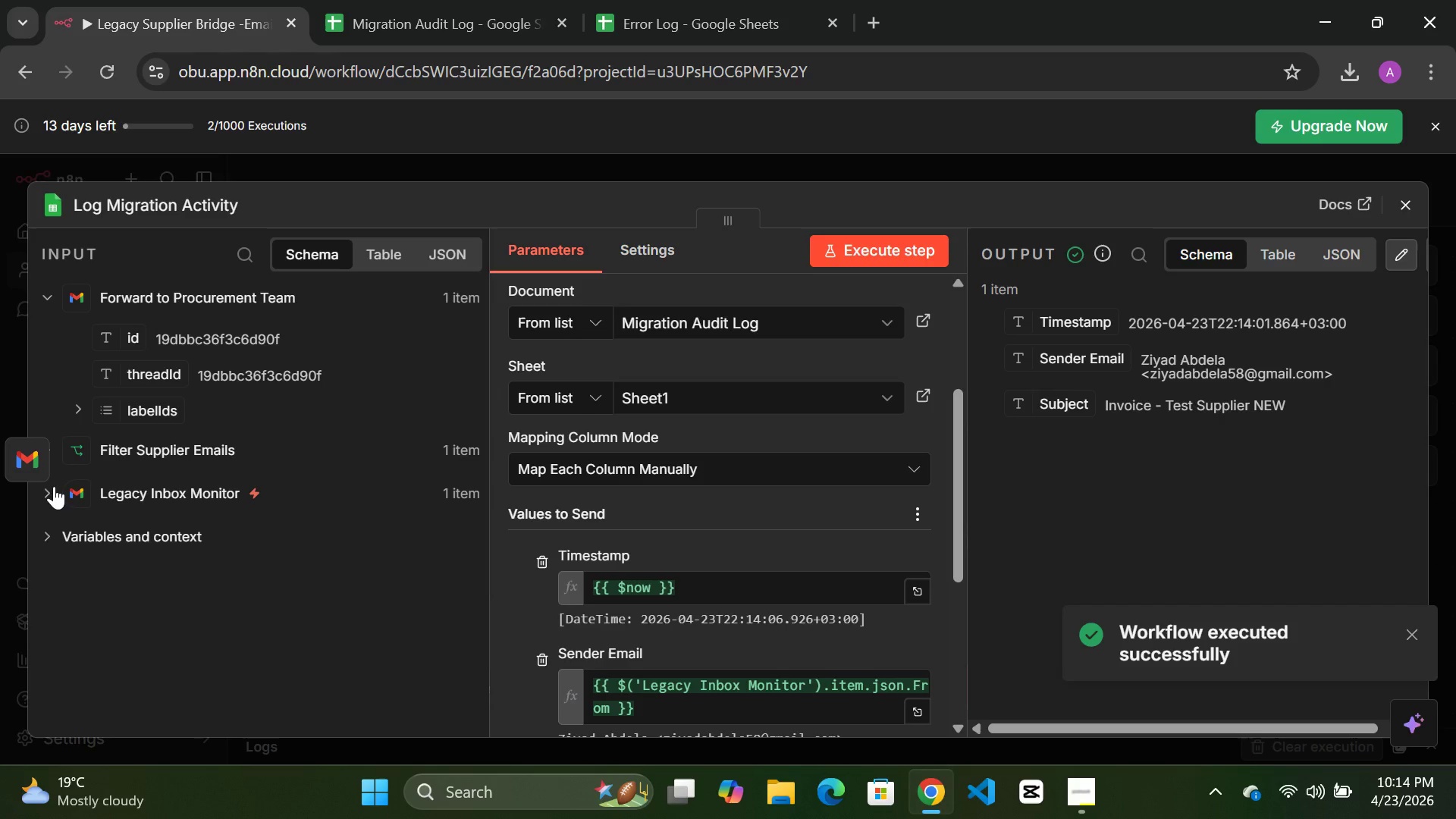 
left_click([51, 488])
 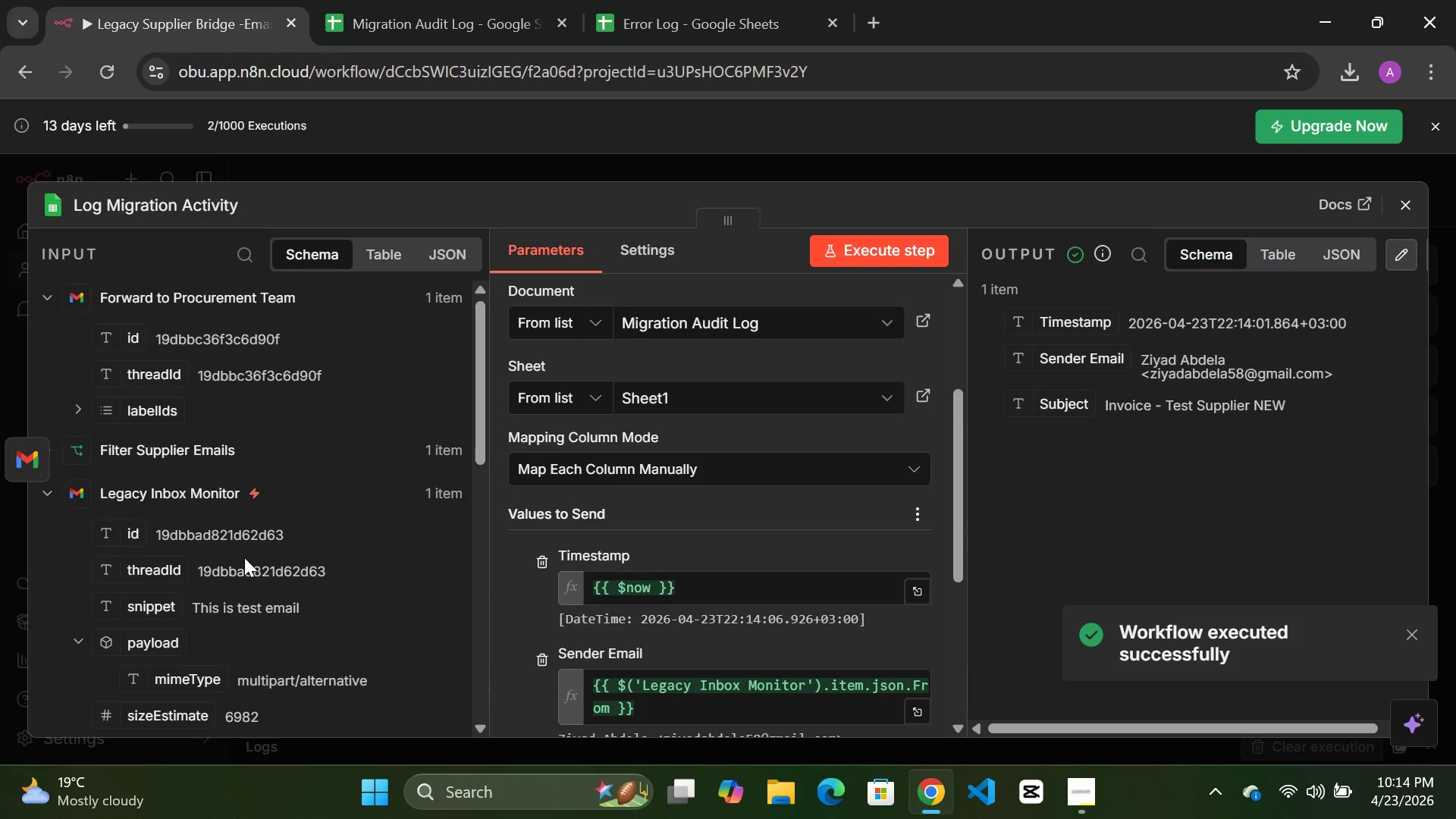 
scroll: coordinate [248, 557], scroll_direction: down, amount: 8.0
 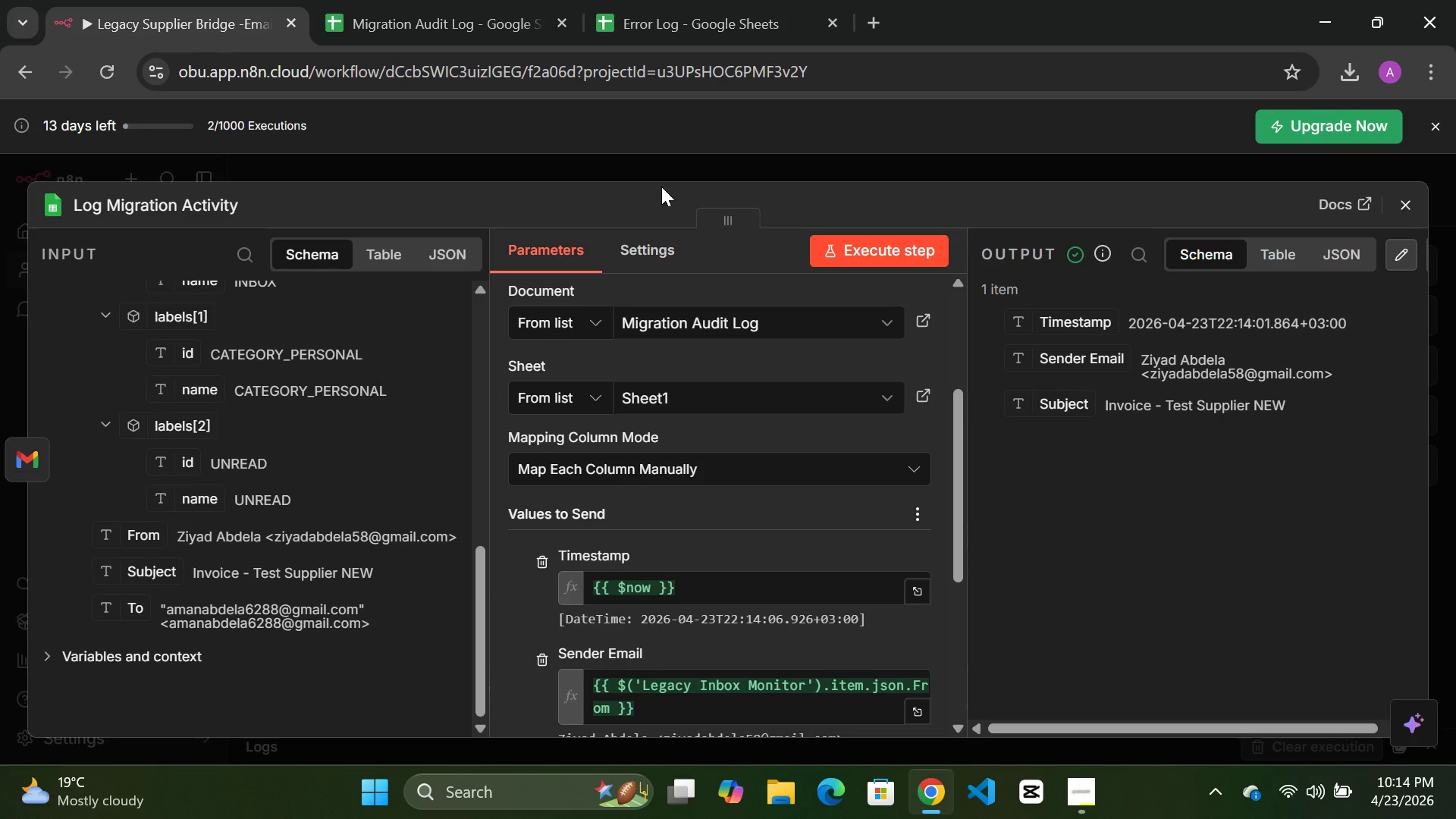 
left_click([656, 162])
 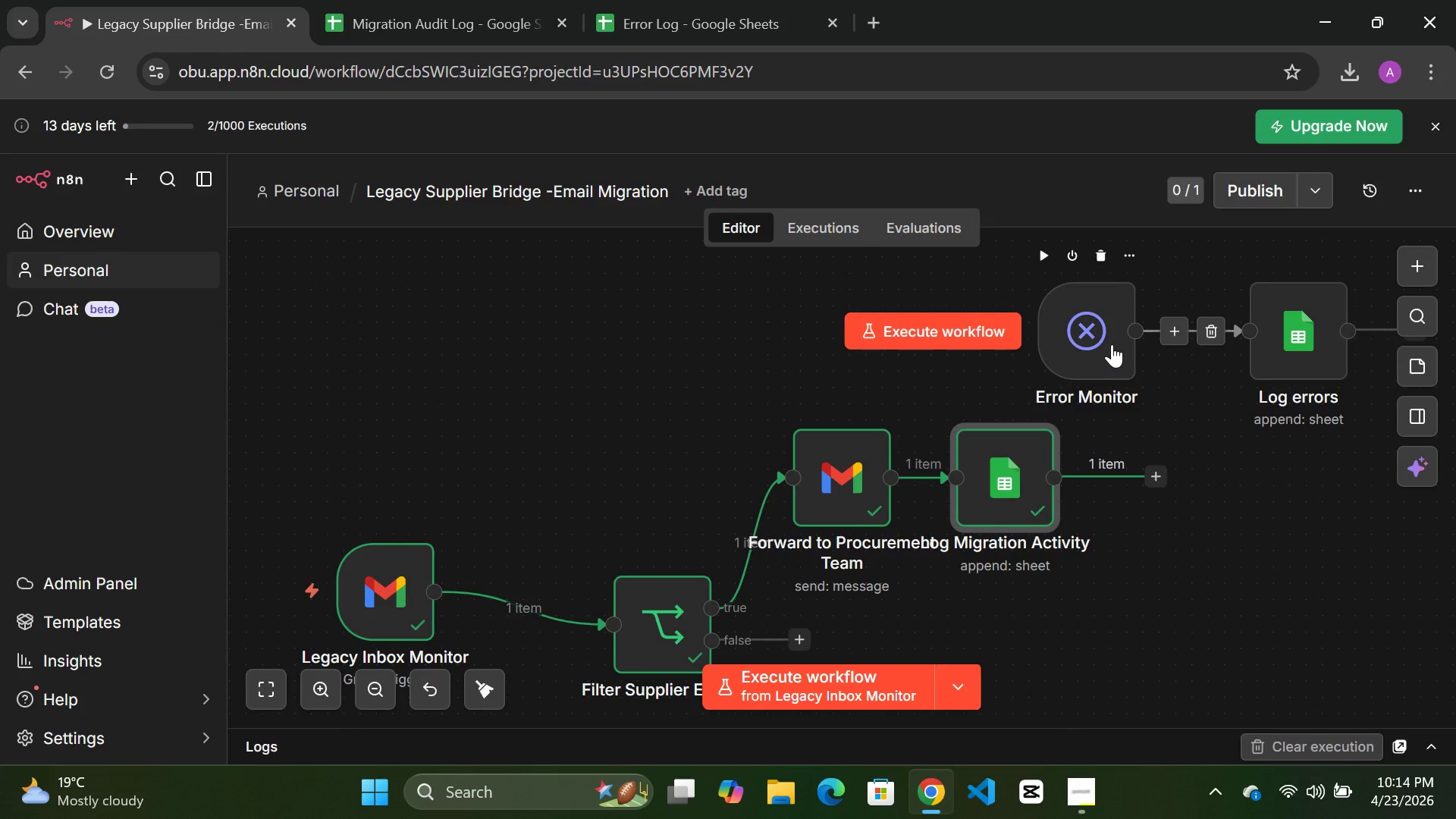 
left_click_drag(start_coordinate=[1092, 344], to_coordinate=[494, 342])
 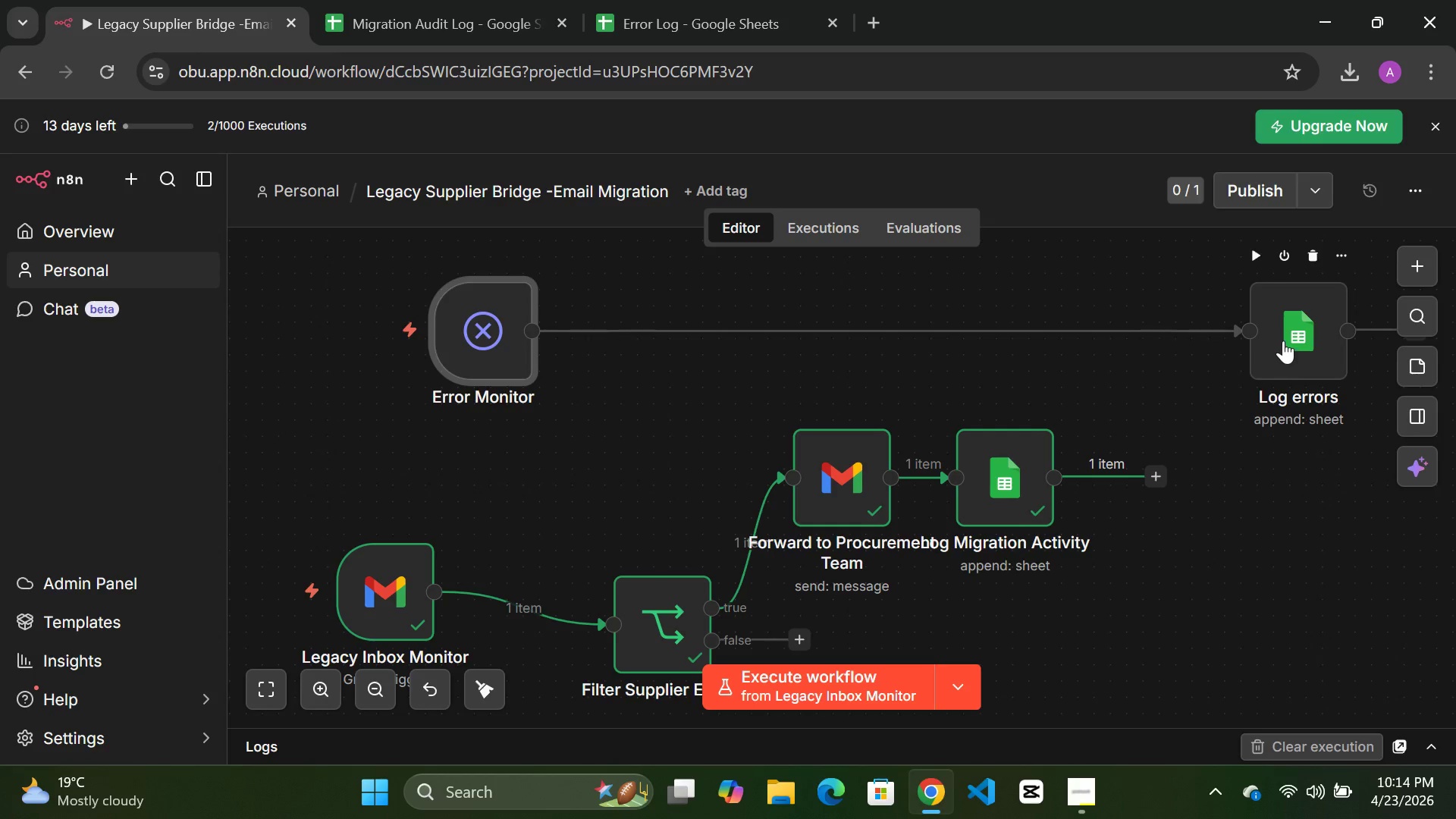 
left_click_drag(start_coordinate=[1283, 340], to_coordinate=[660, 345])
 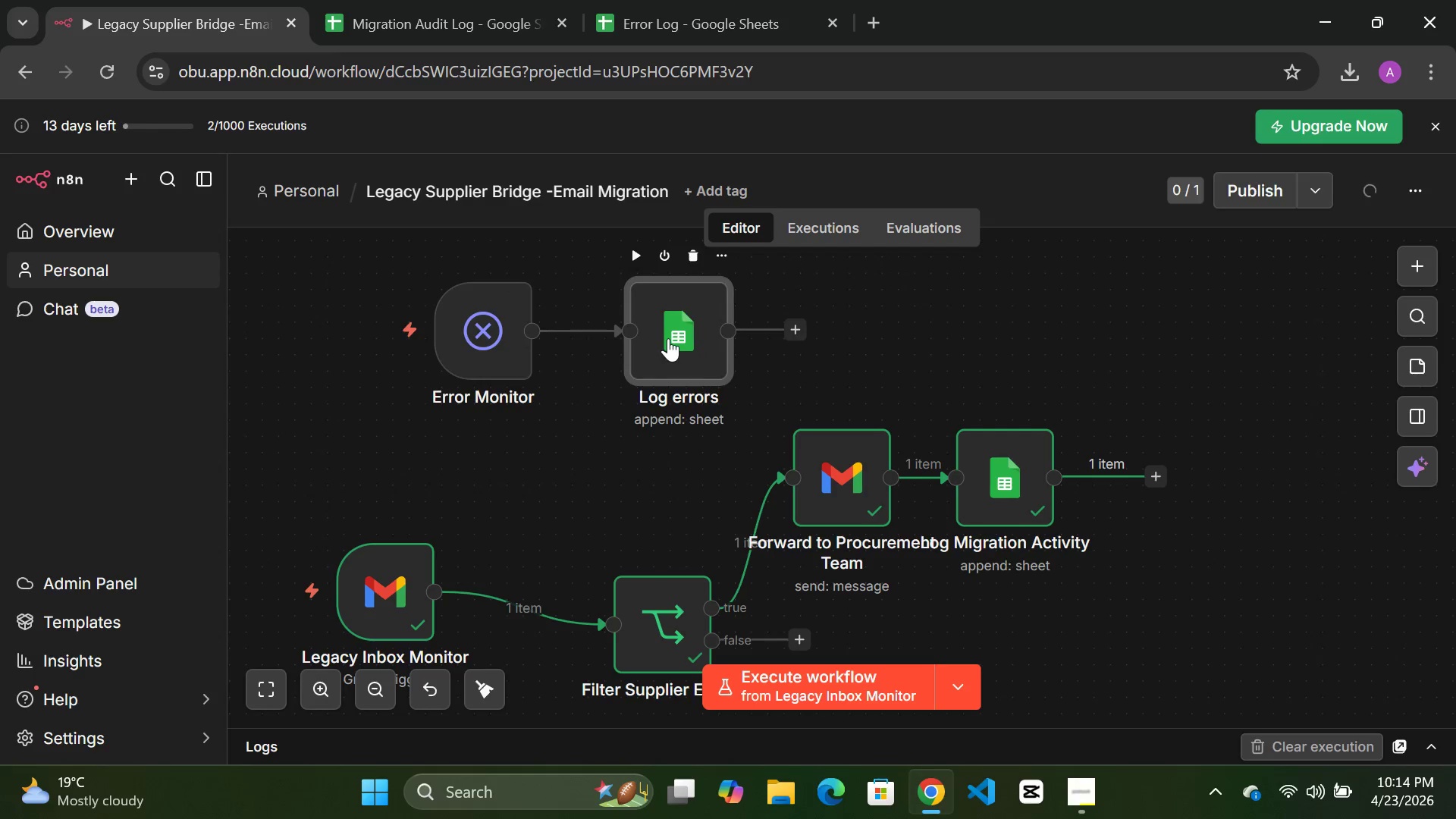 
double_click([668, 338])
 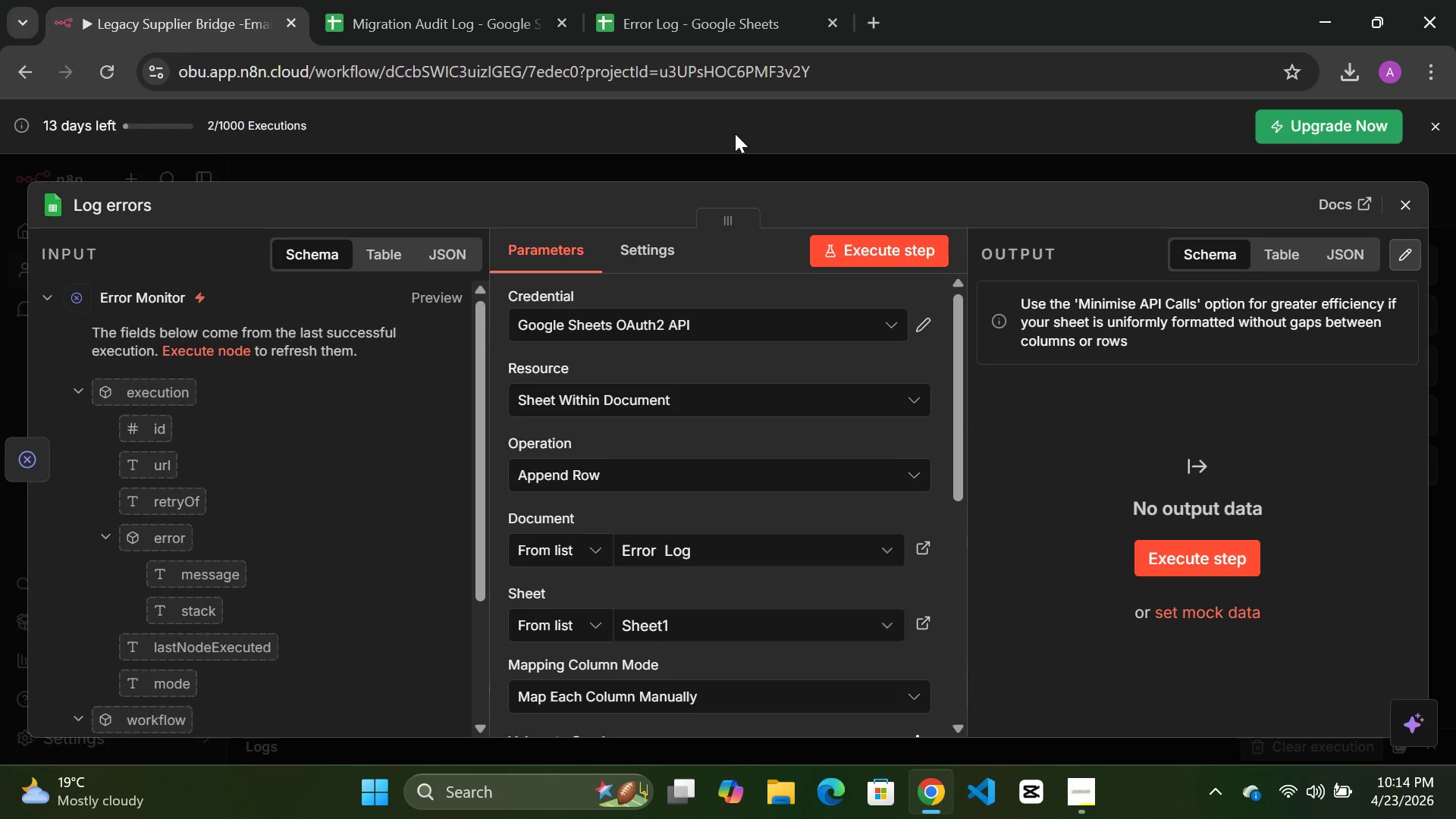 
left_click([724, 159])
 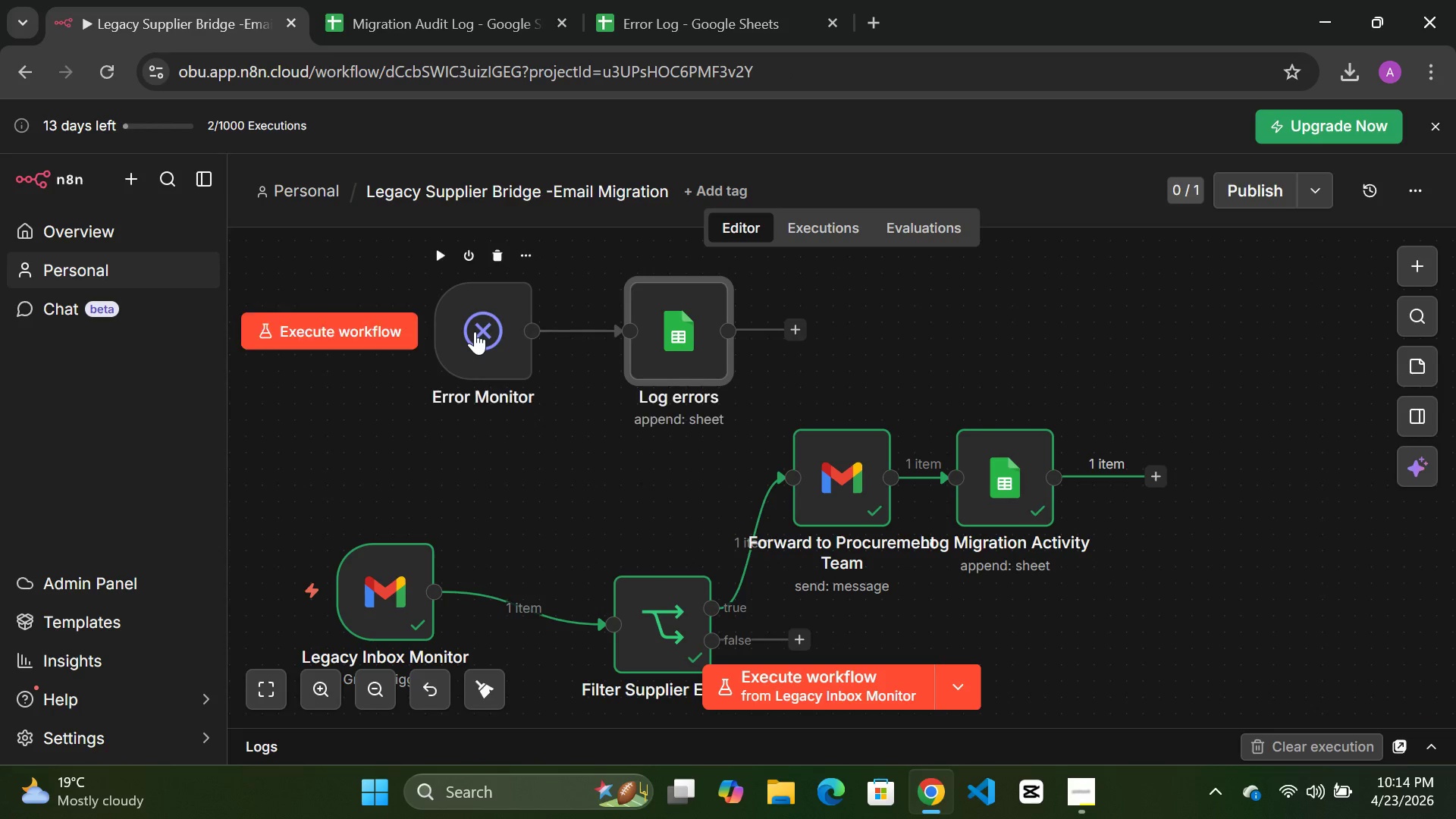 
double_click([475, 331])
 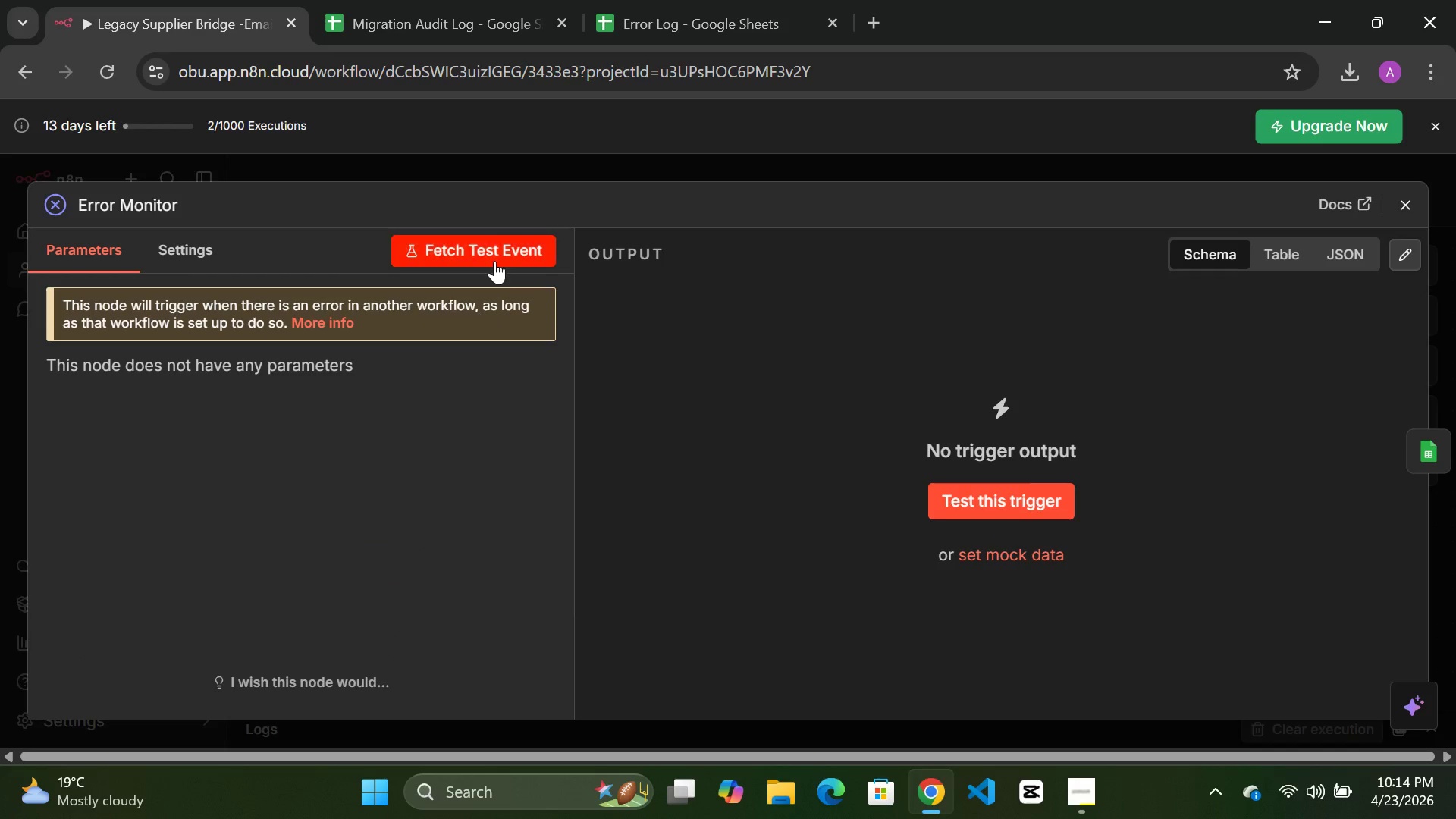 
left_click([492, 233])
 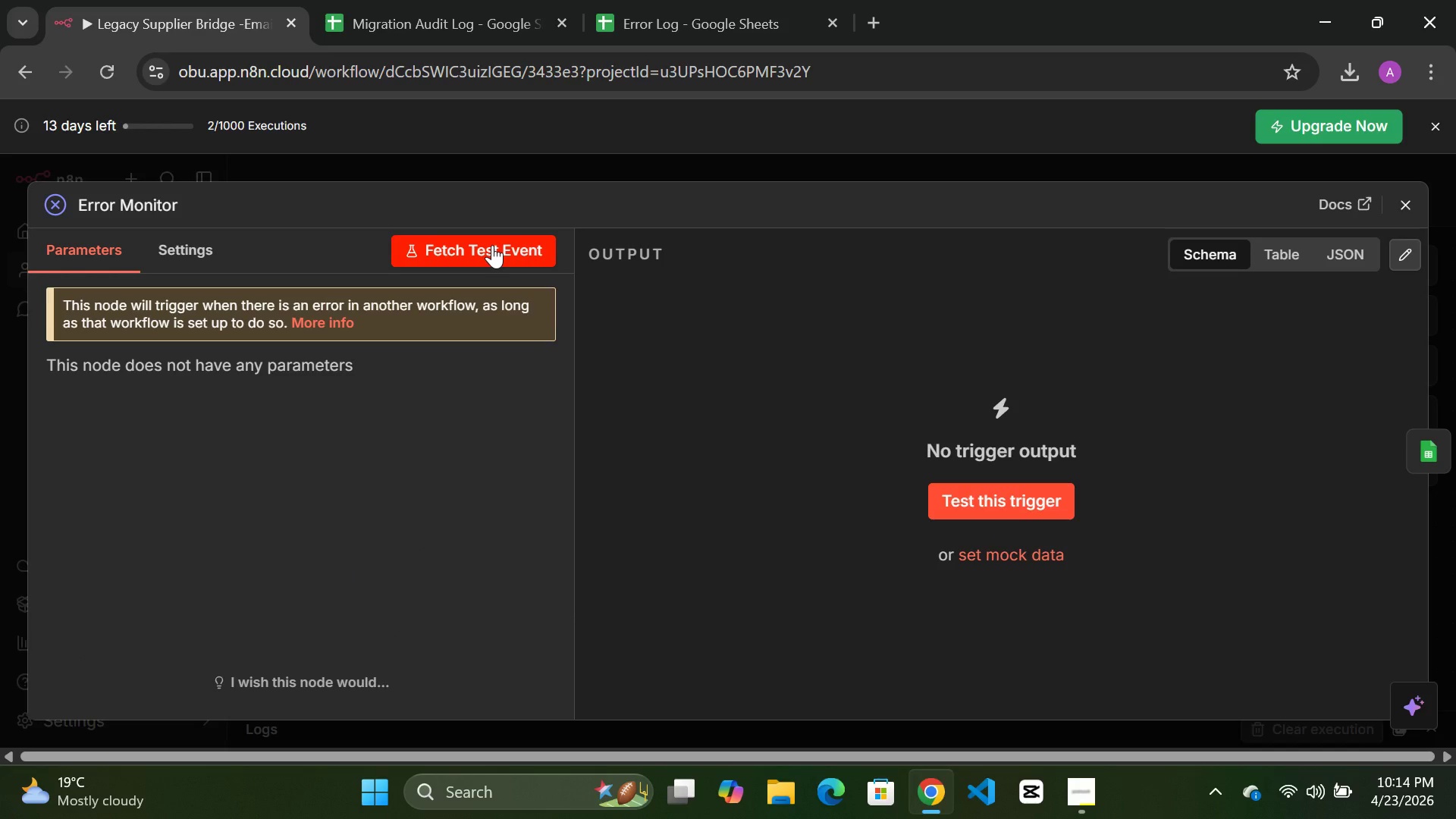 
left_click([492, 248])
 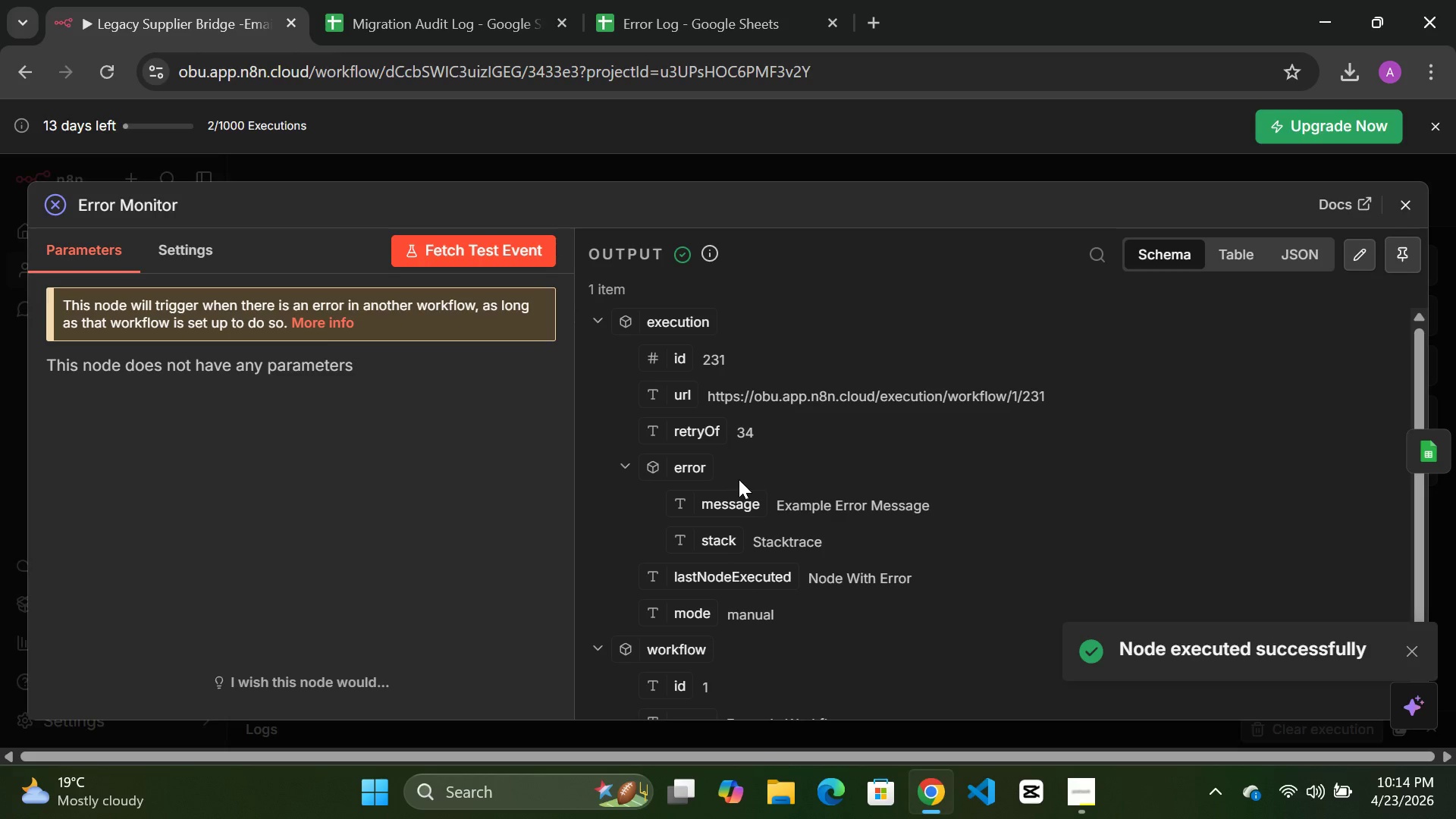 
wait(5.53)
 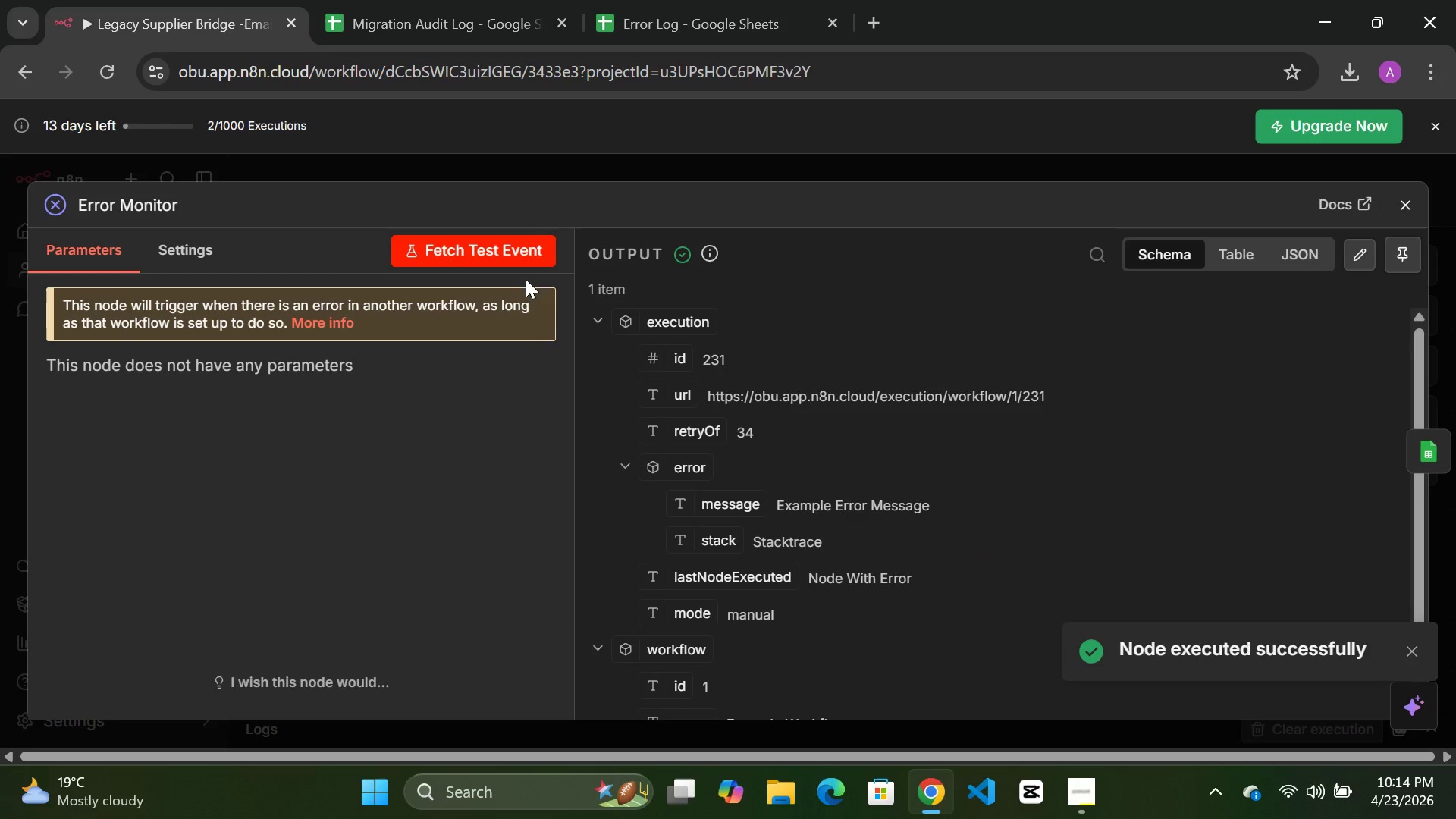 
left_click([484, 163])
 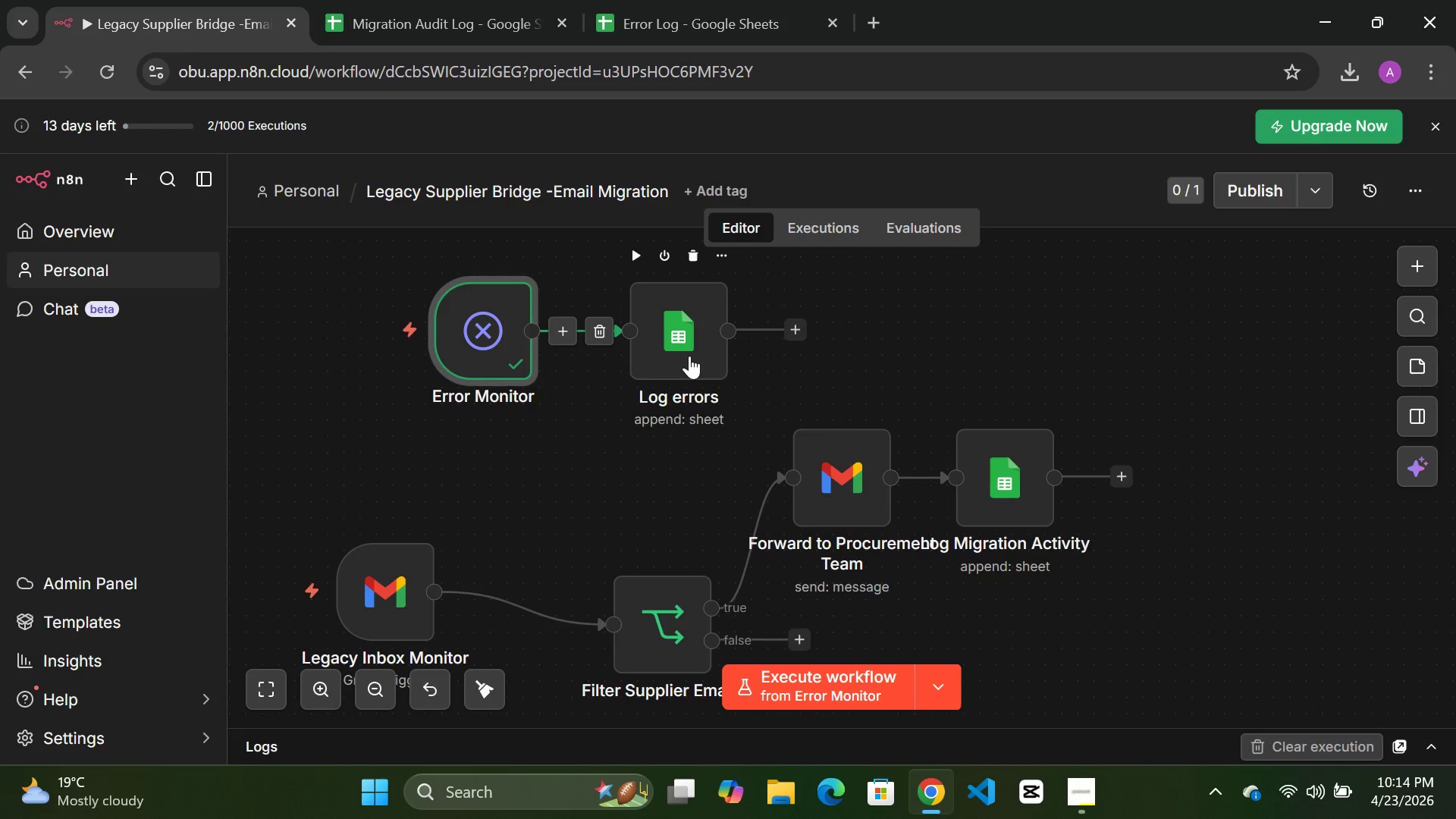 
double_click([689, 356])
 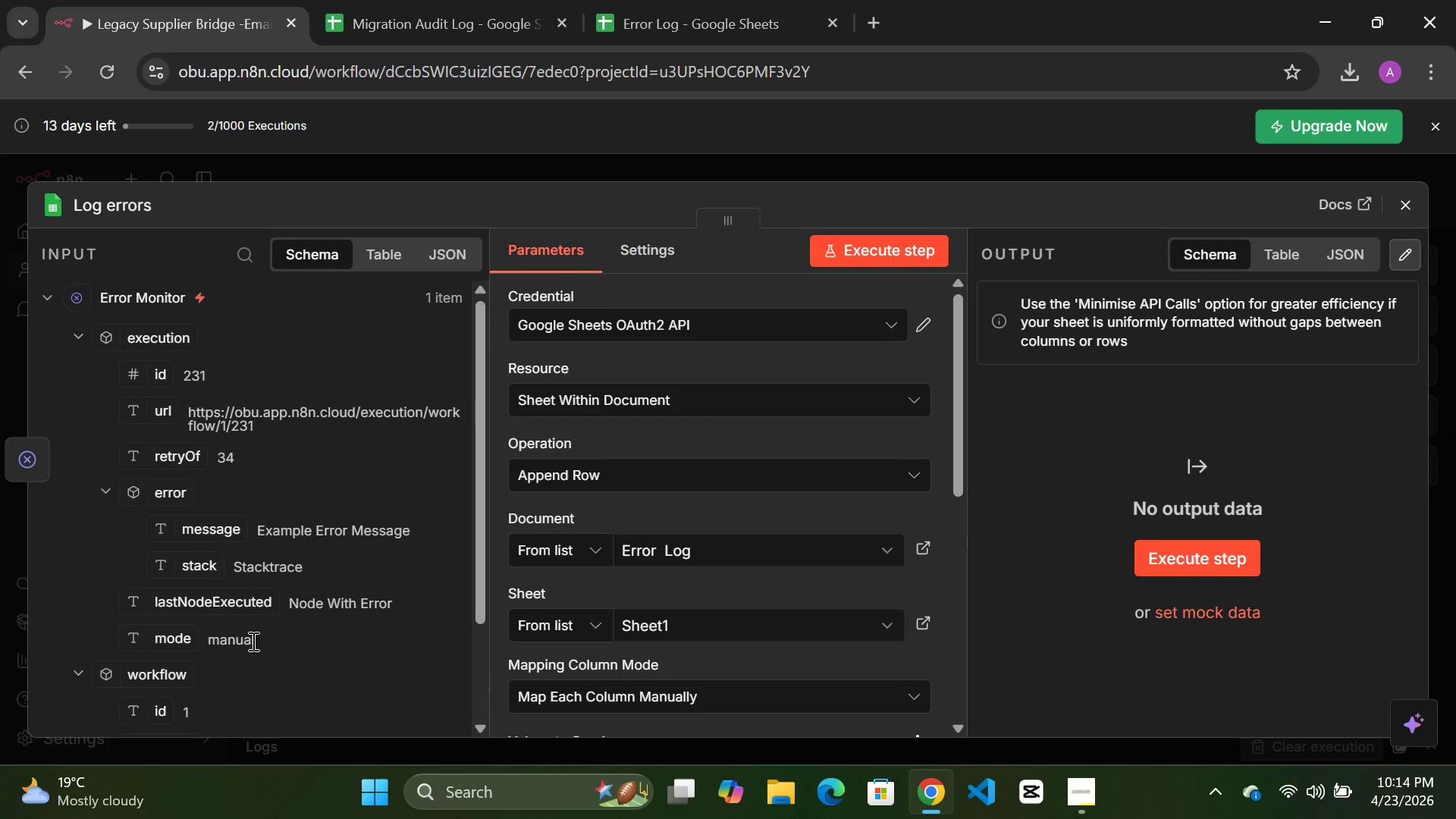 
wait(9.0)
 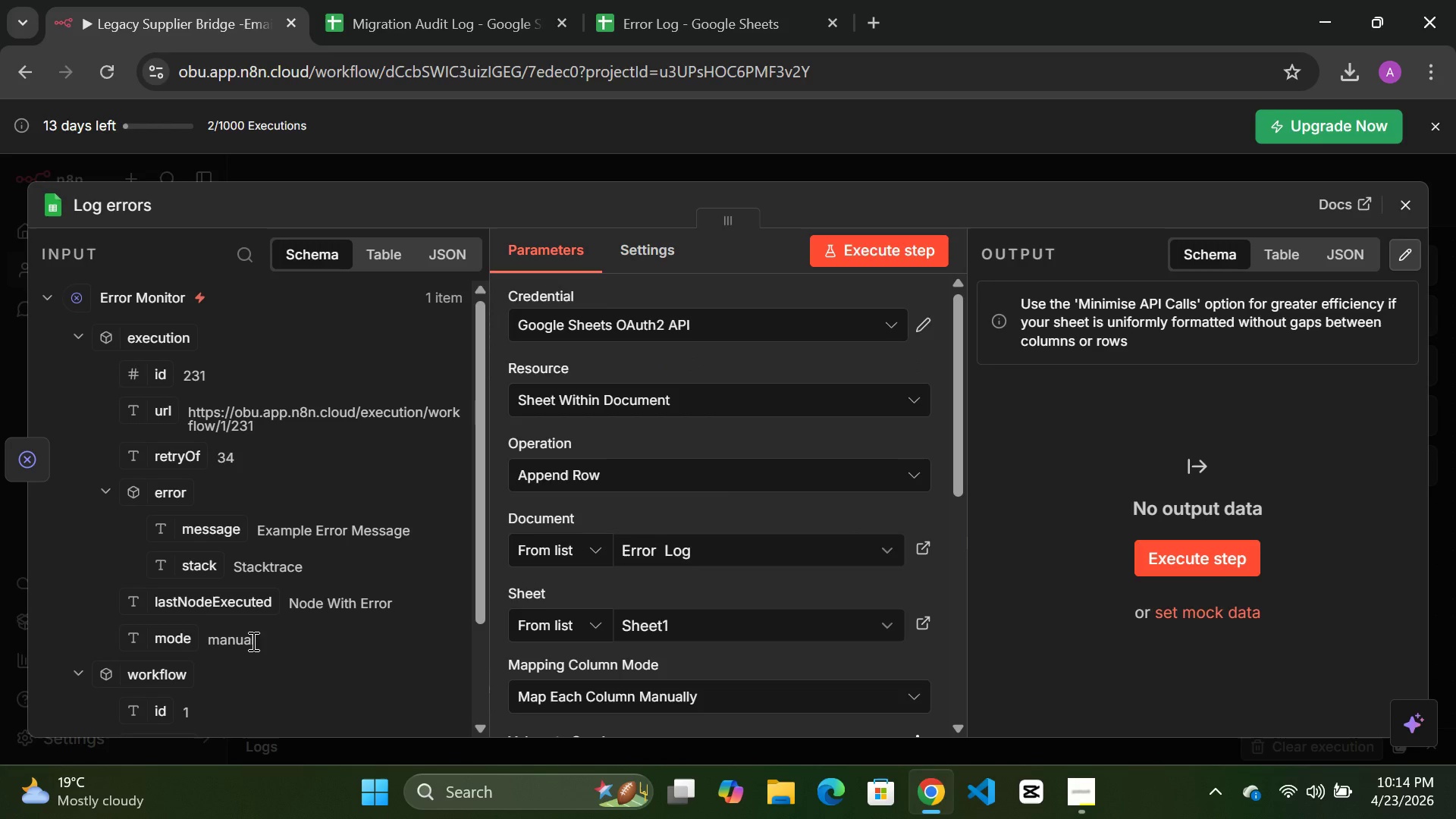 
scroll: coordinate [709, 614], scroll_direction: down, amount: 3.0
 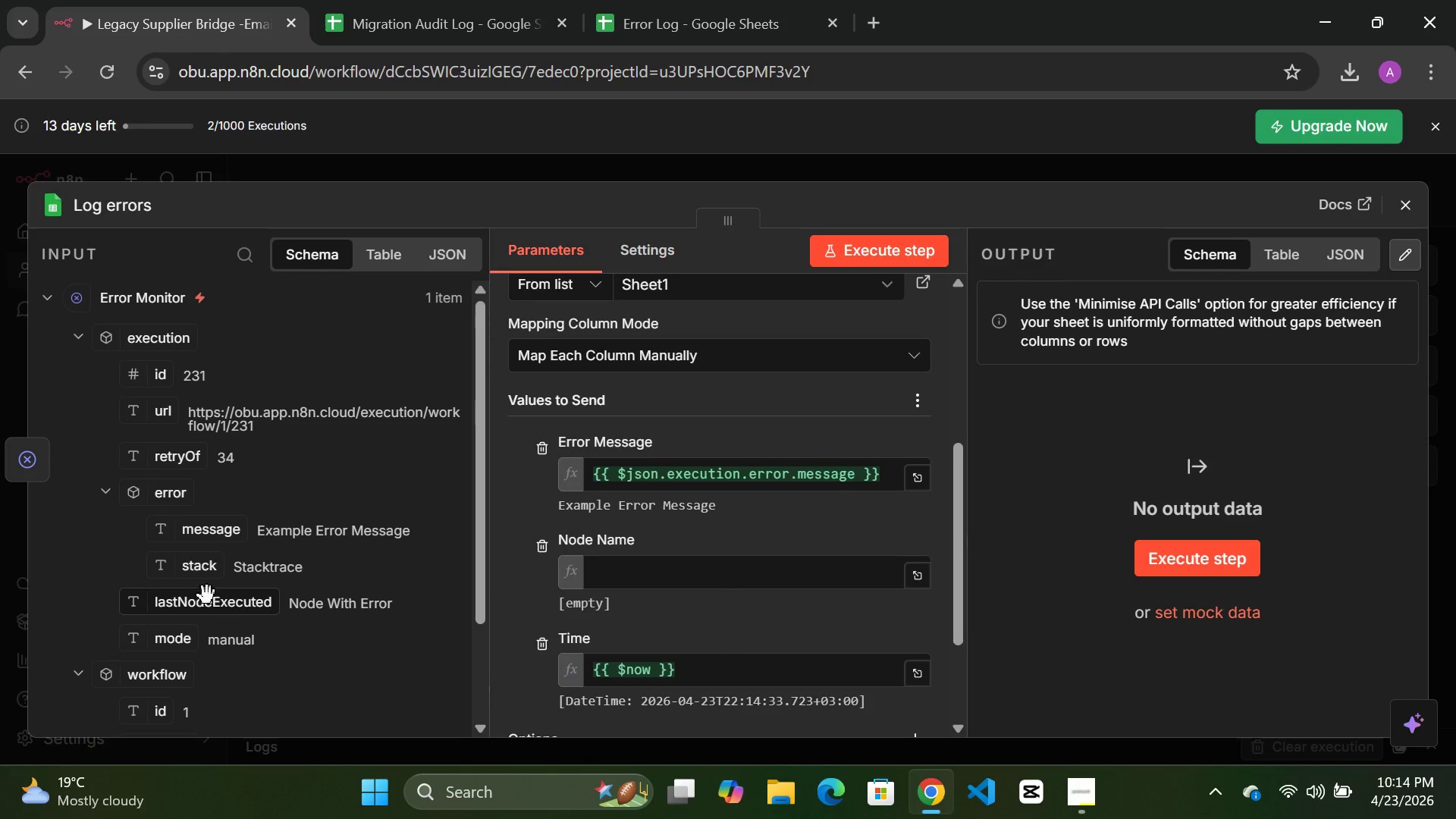 
left_click_drag(start_coordinate=[207, 607], to_coordinate=[625, 560])
 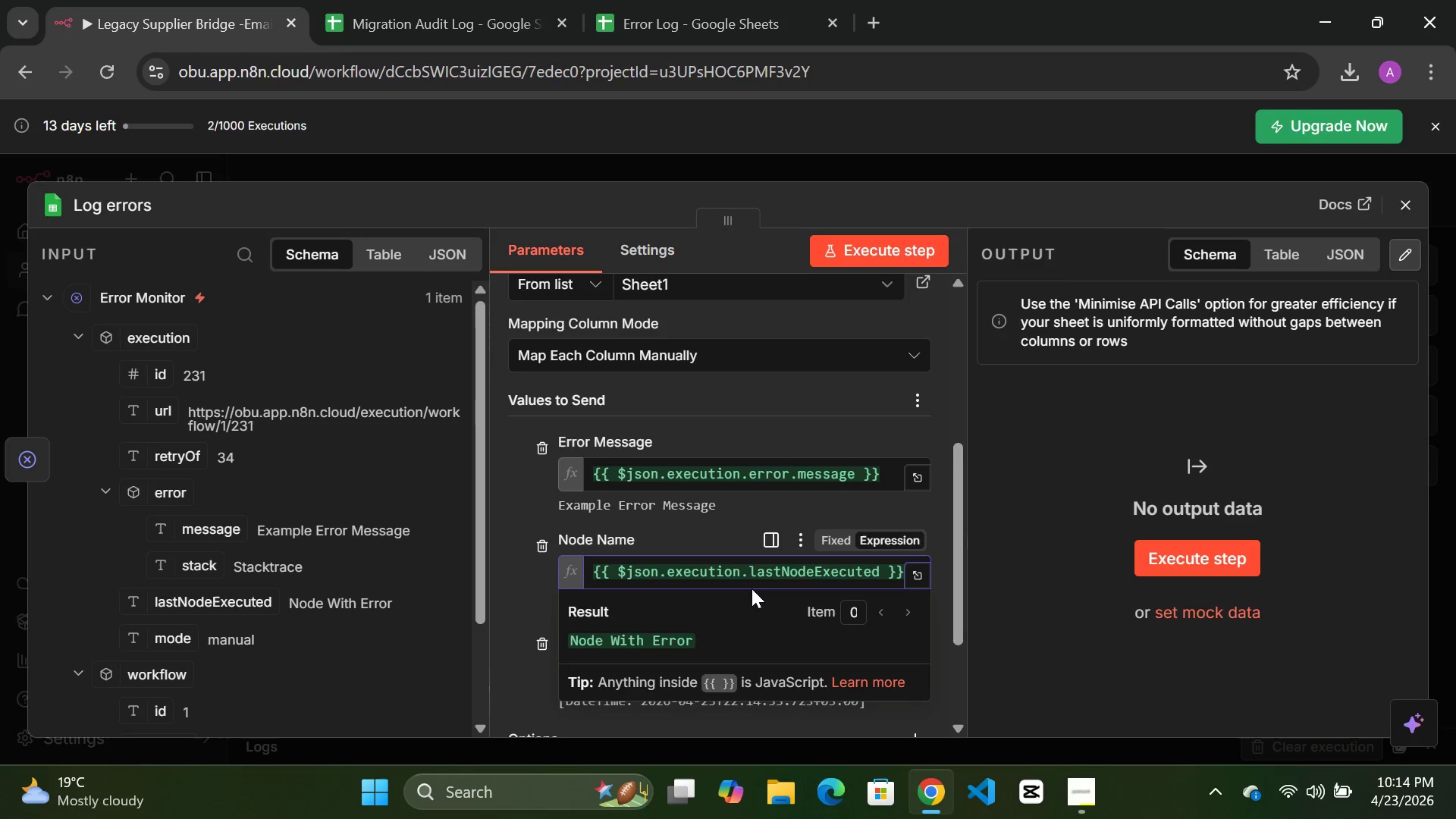 
scroll: coordinate [753, 588], scroll_direction: down, amount: 4.0
 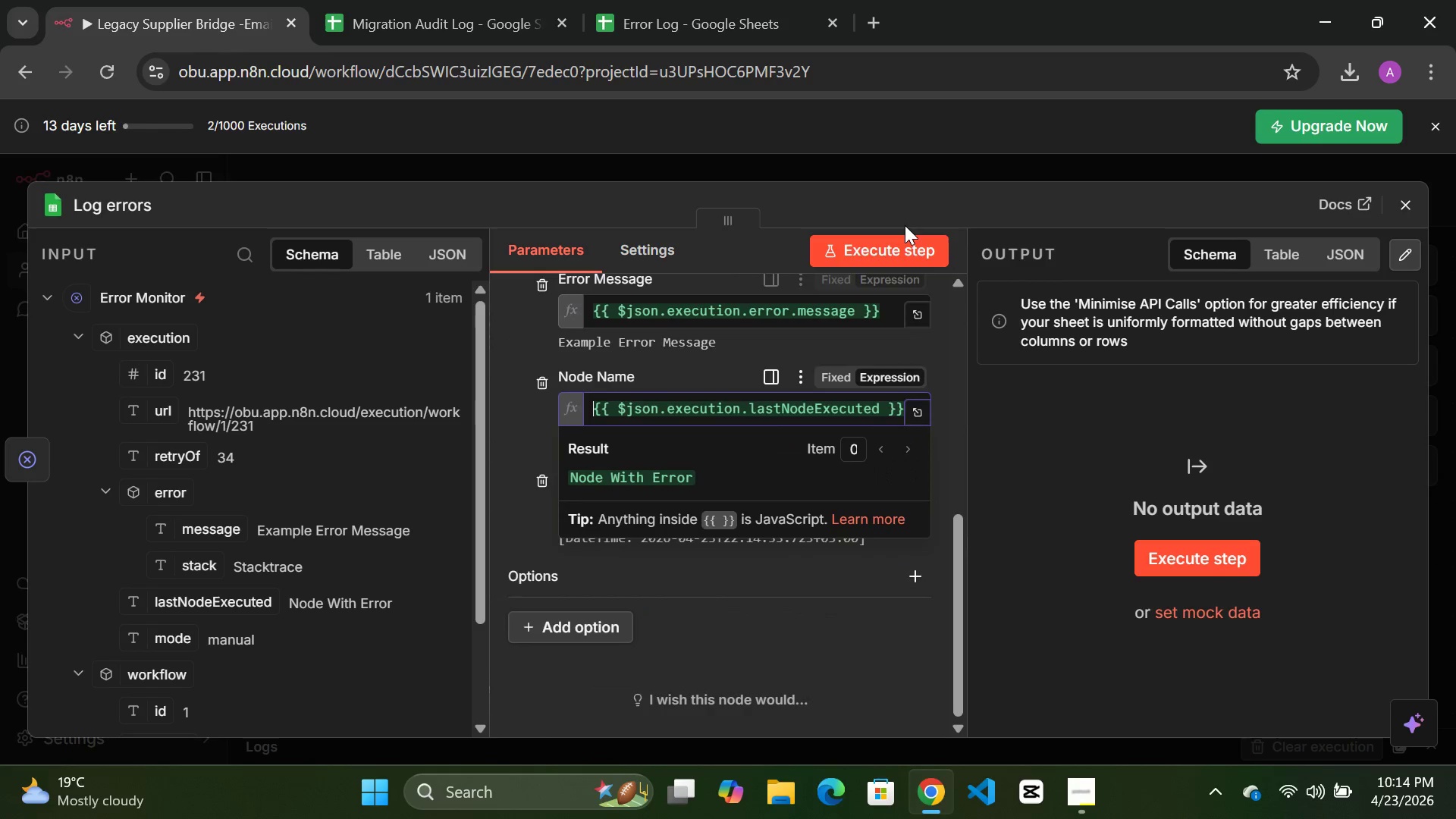 
left_click([893, 239])
 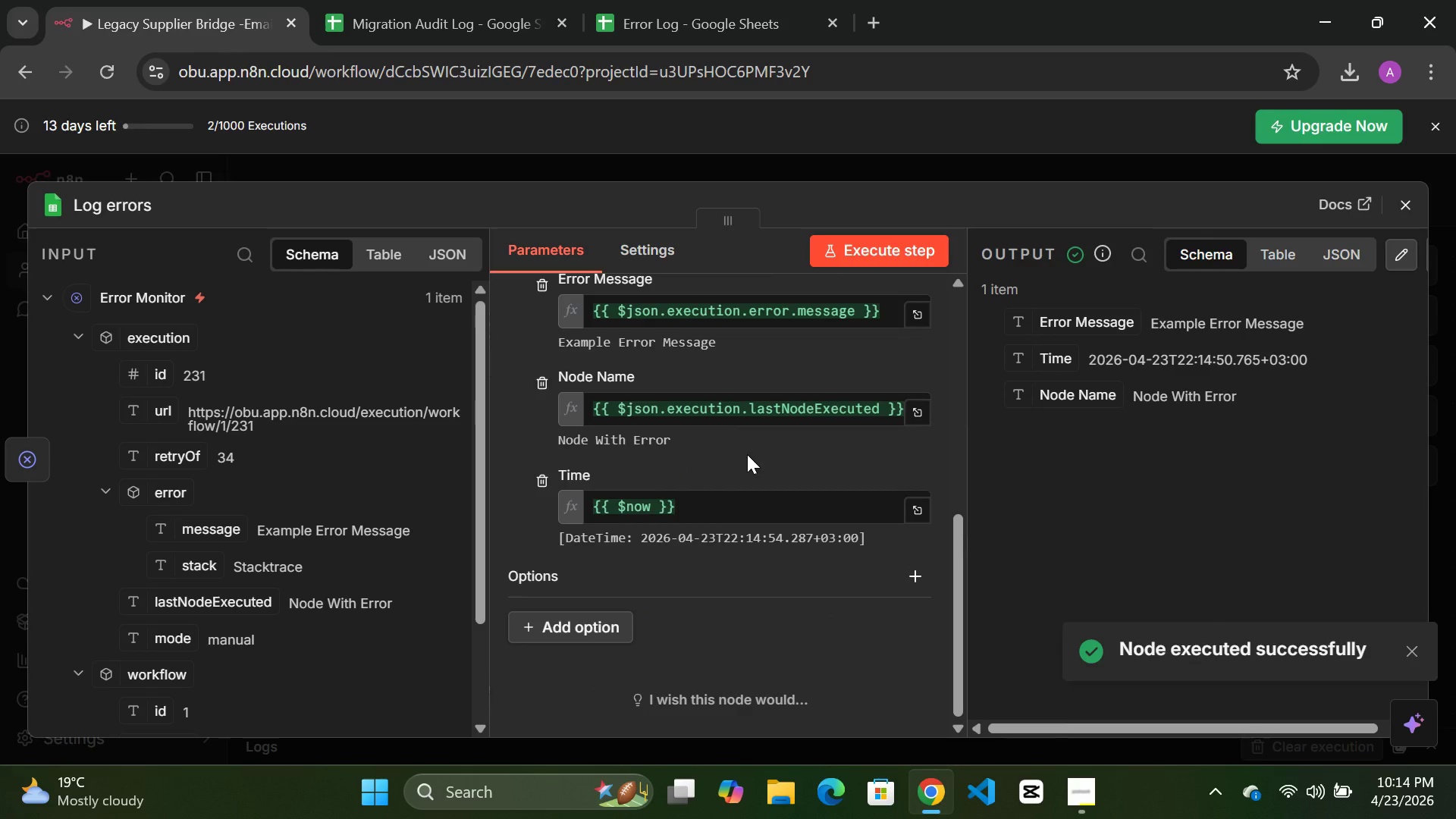 
wait(5.65)
 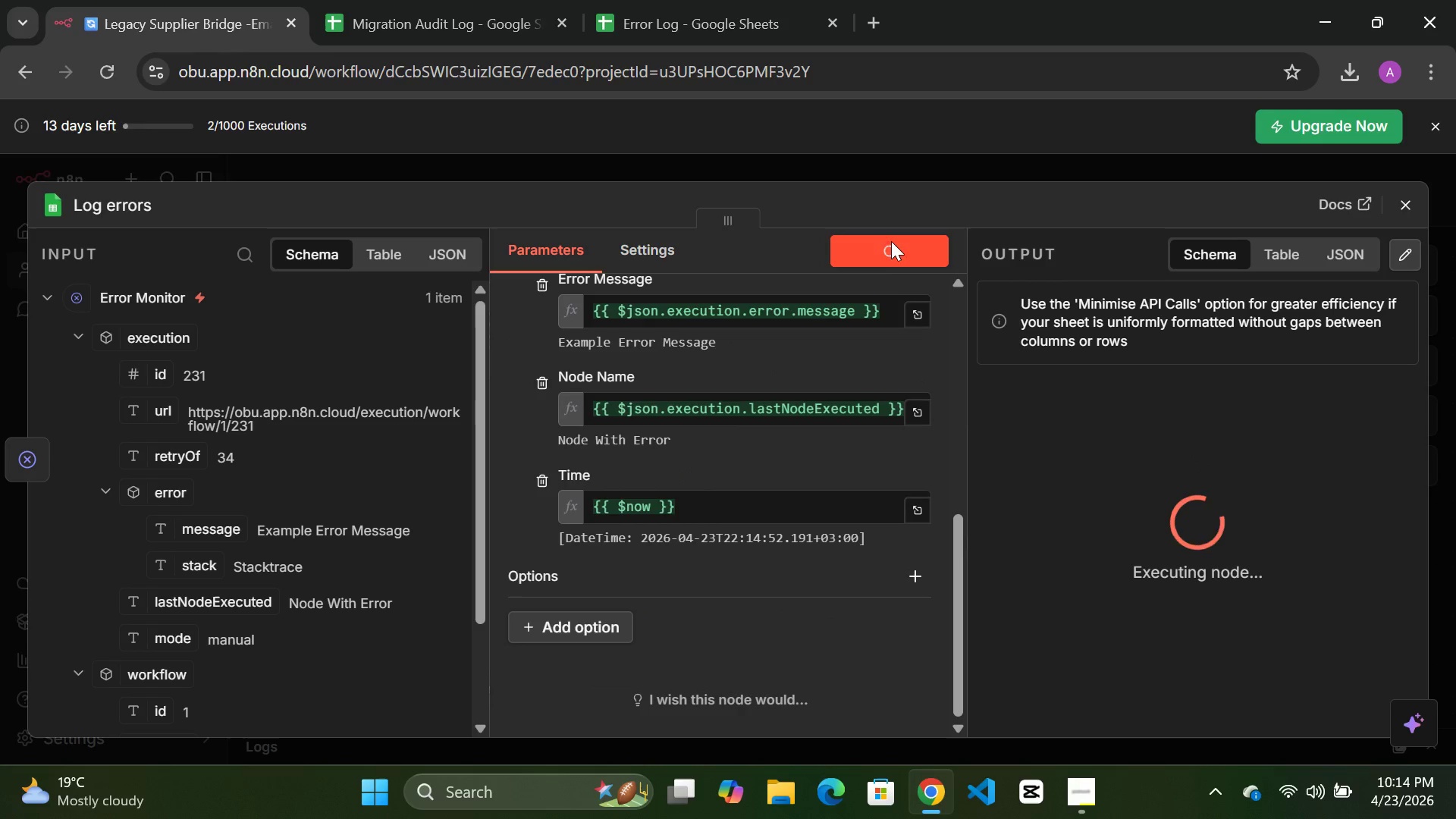 
mouse_move([444, 30])
 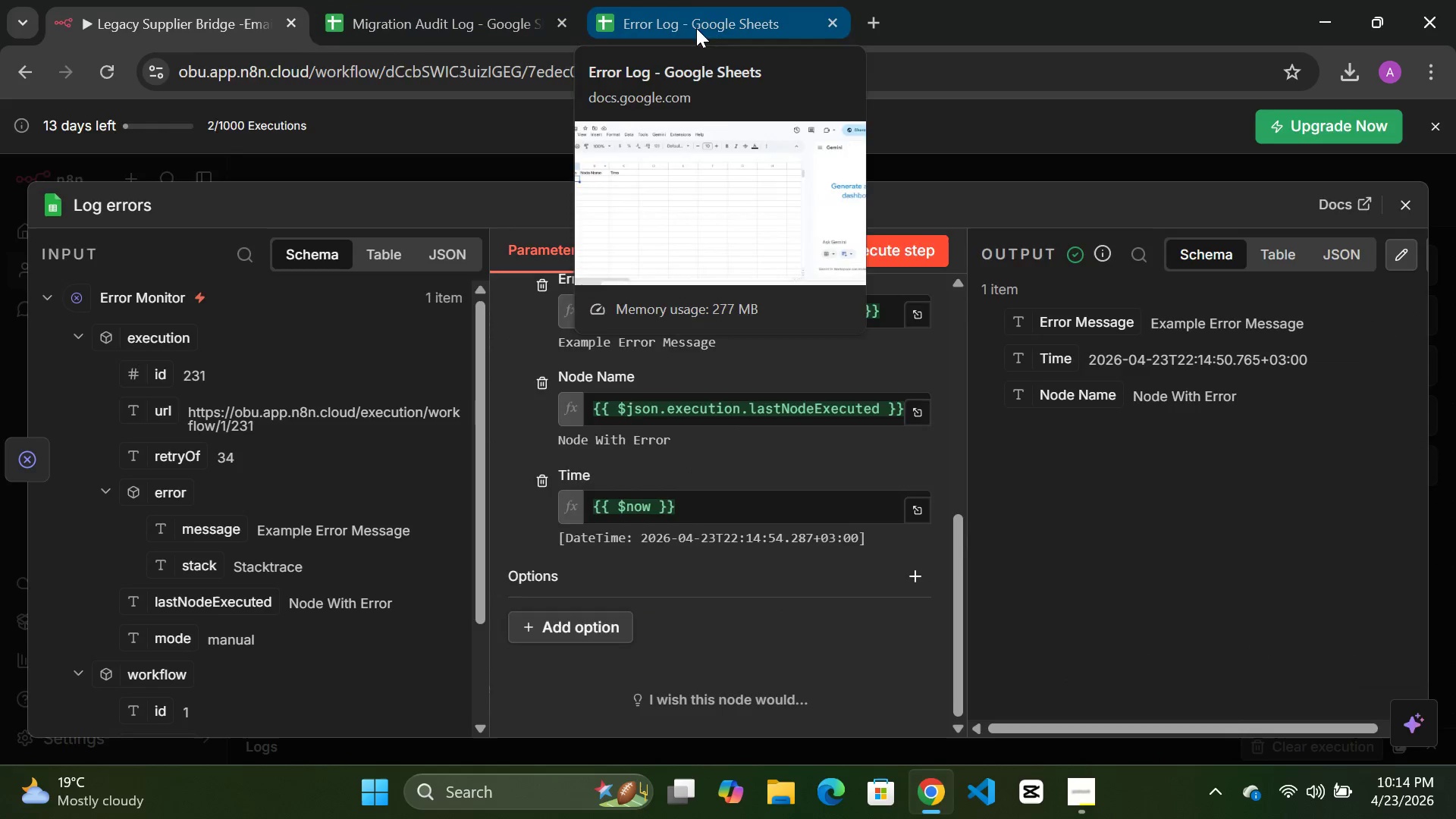 
left_click([696, 28])
 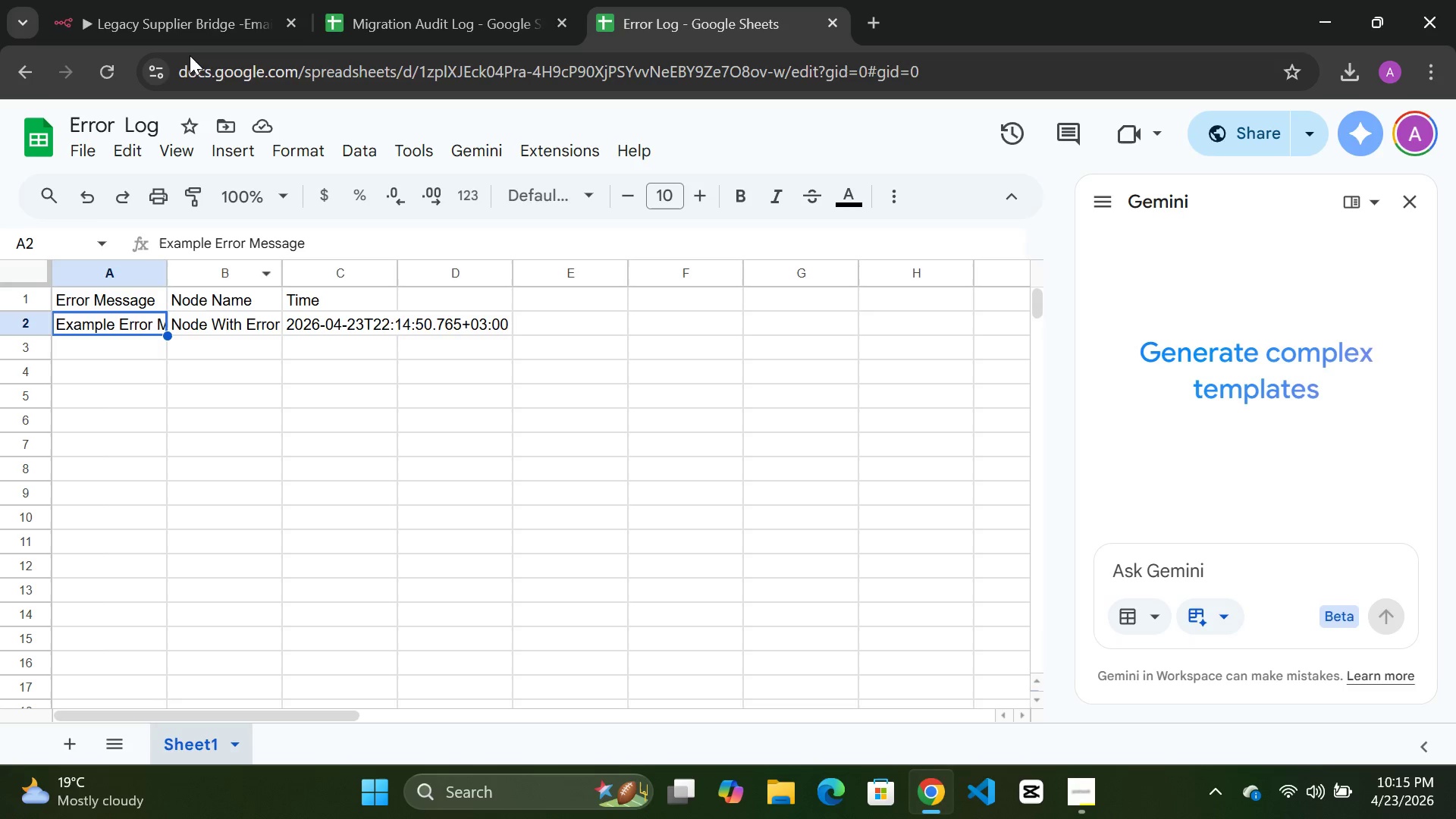 
left_click([194, 24])
 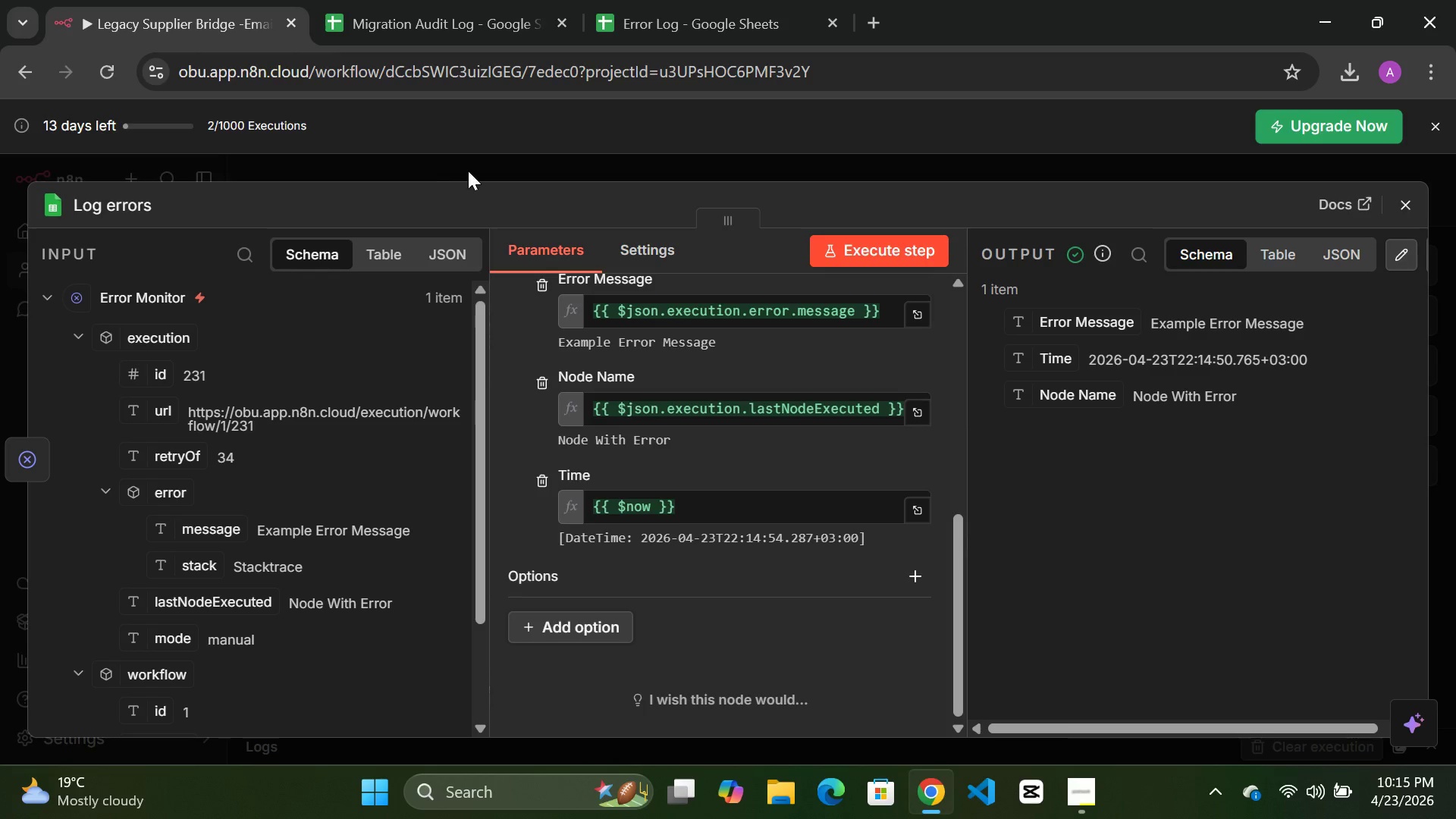 
left_click([469, 169])
 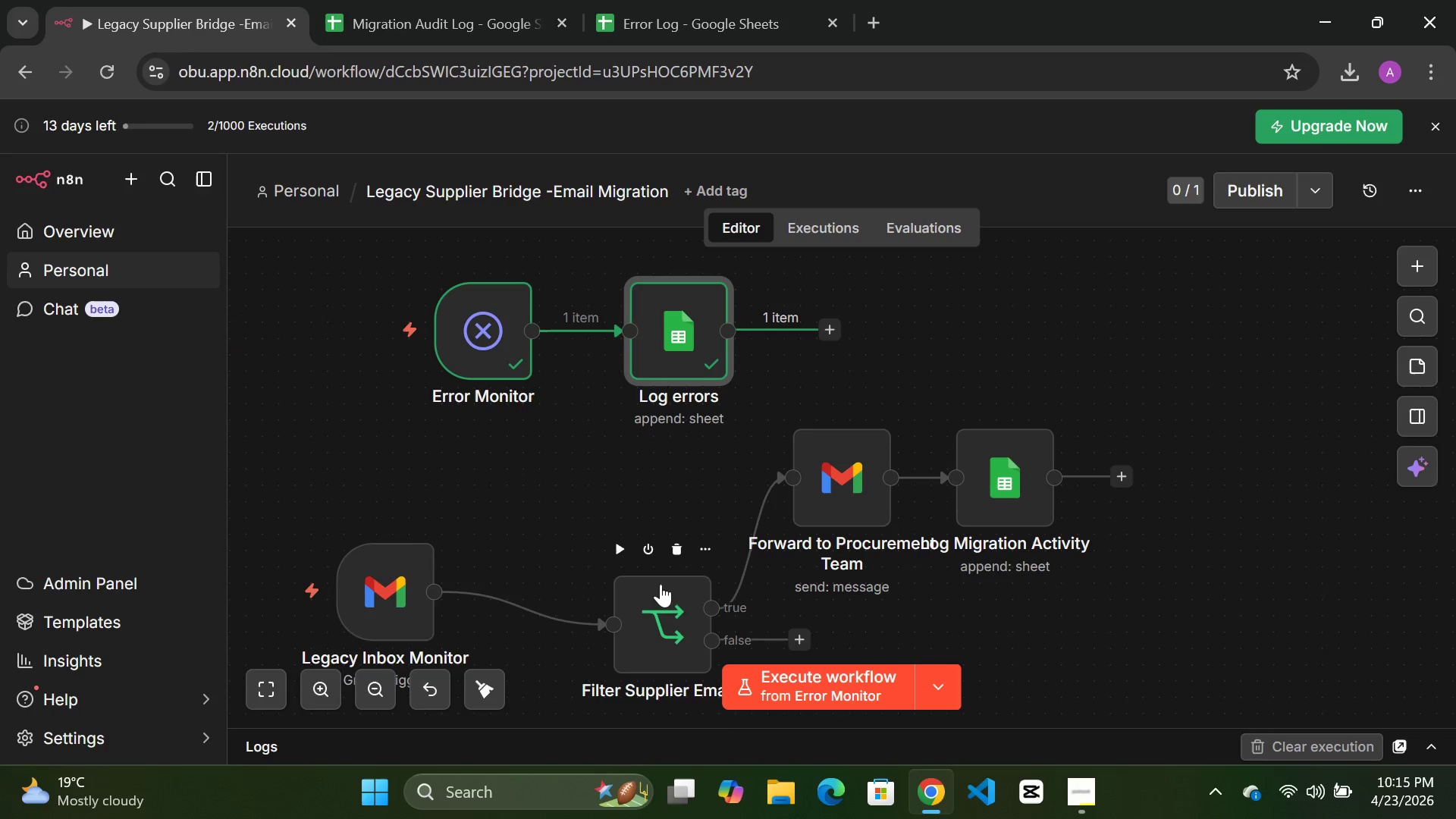 
left_click_drag(start_coordinate=[664, 608], to_coordinate=[619, 540])
 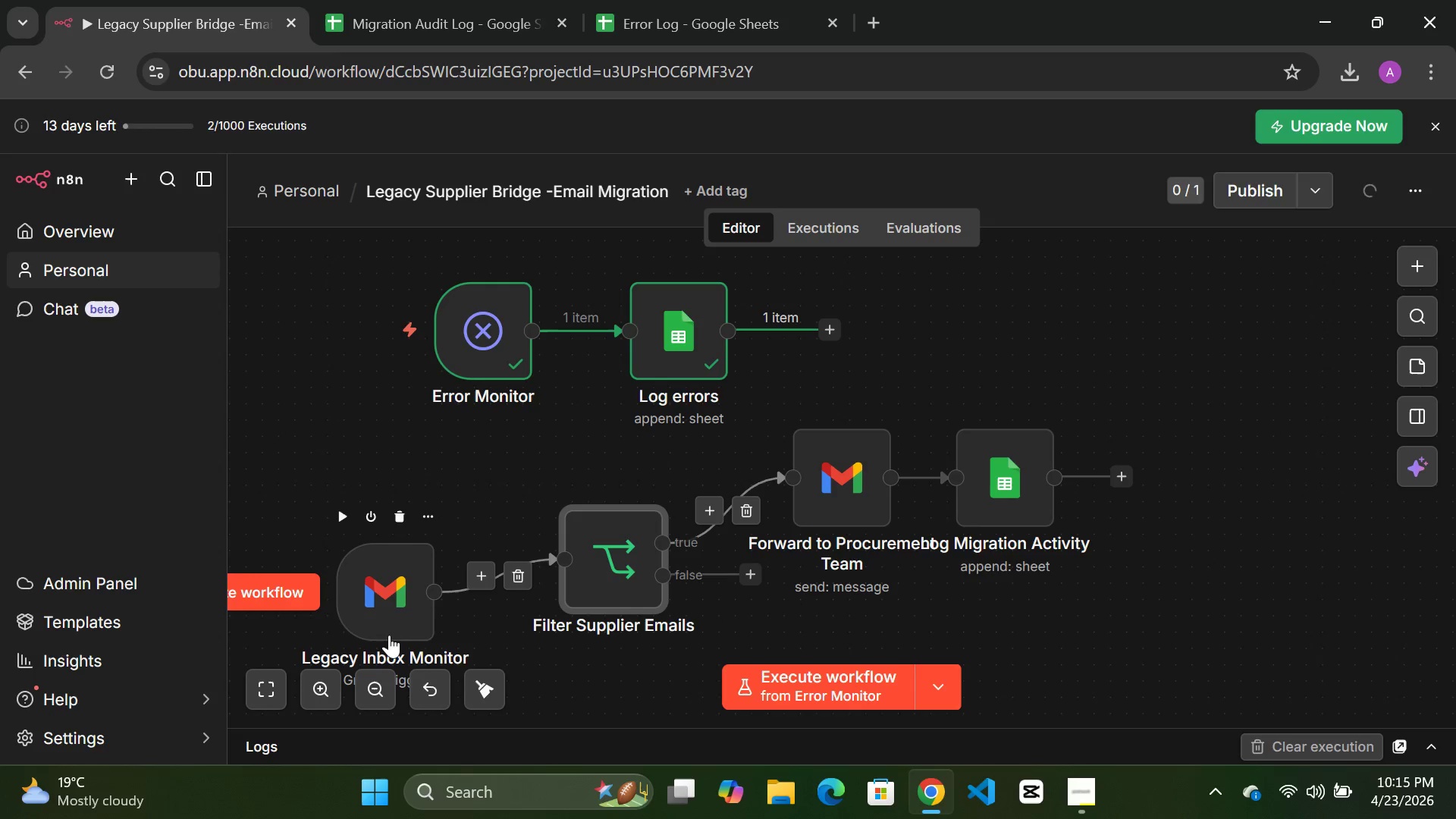 
left_click_drag(start_coordinate=[391, 609], to_coordinate=[391, 561])
 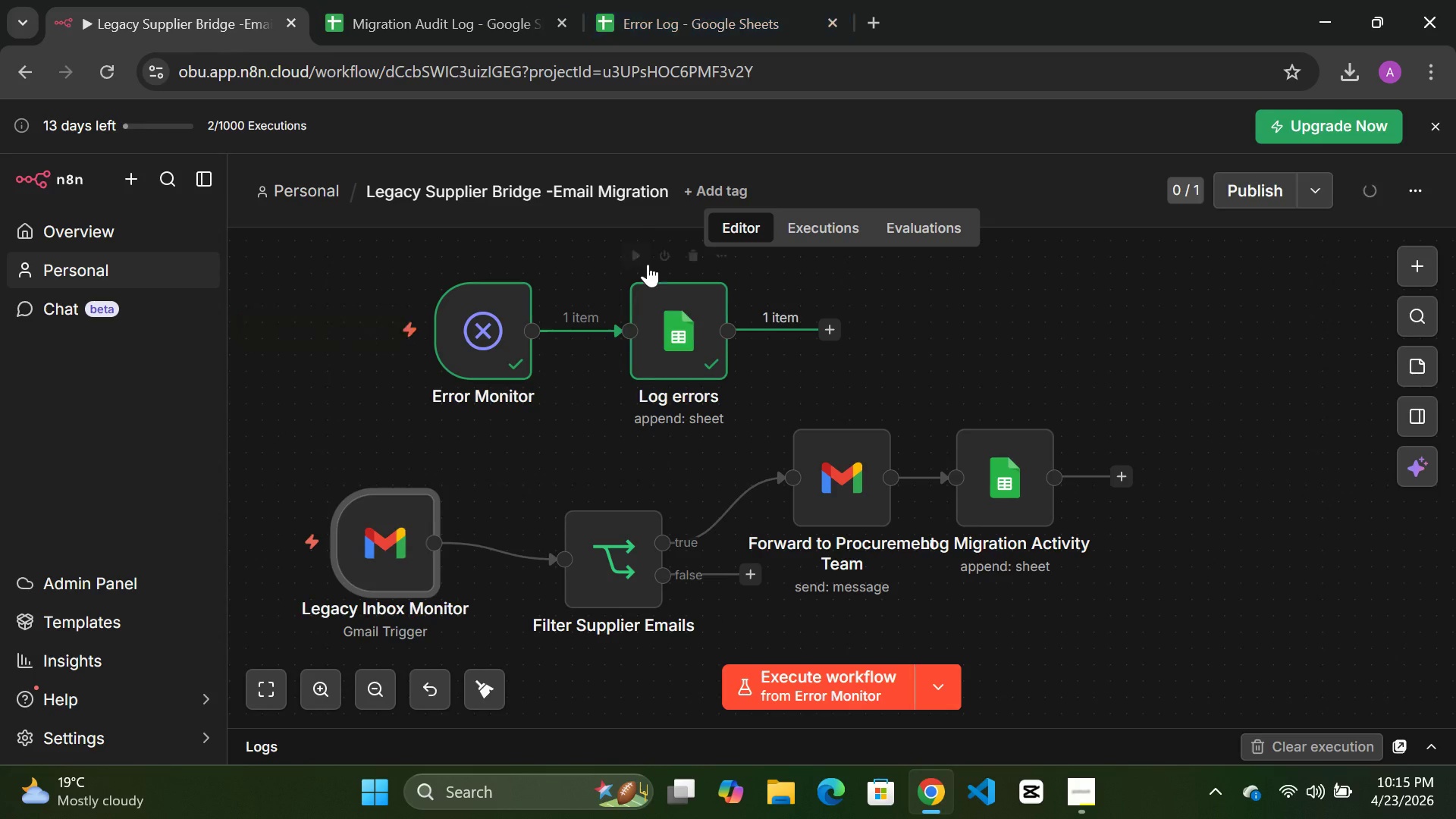 
double_click([658, 334])
 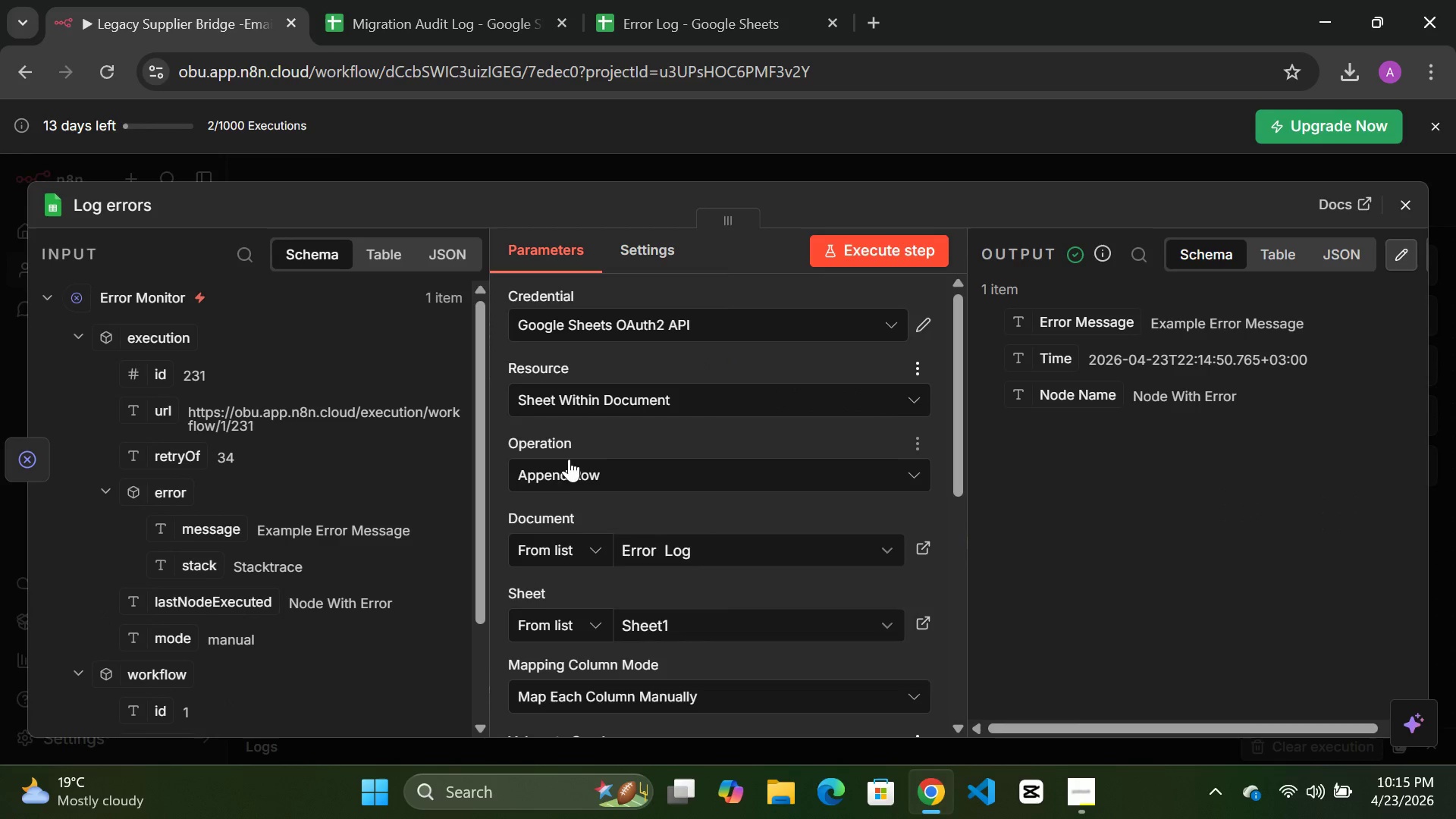 
scroll: coordinate [278, 493], scroll_direction: down, amount: 3.0
 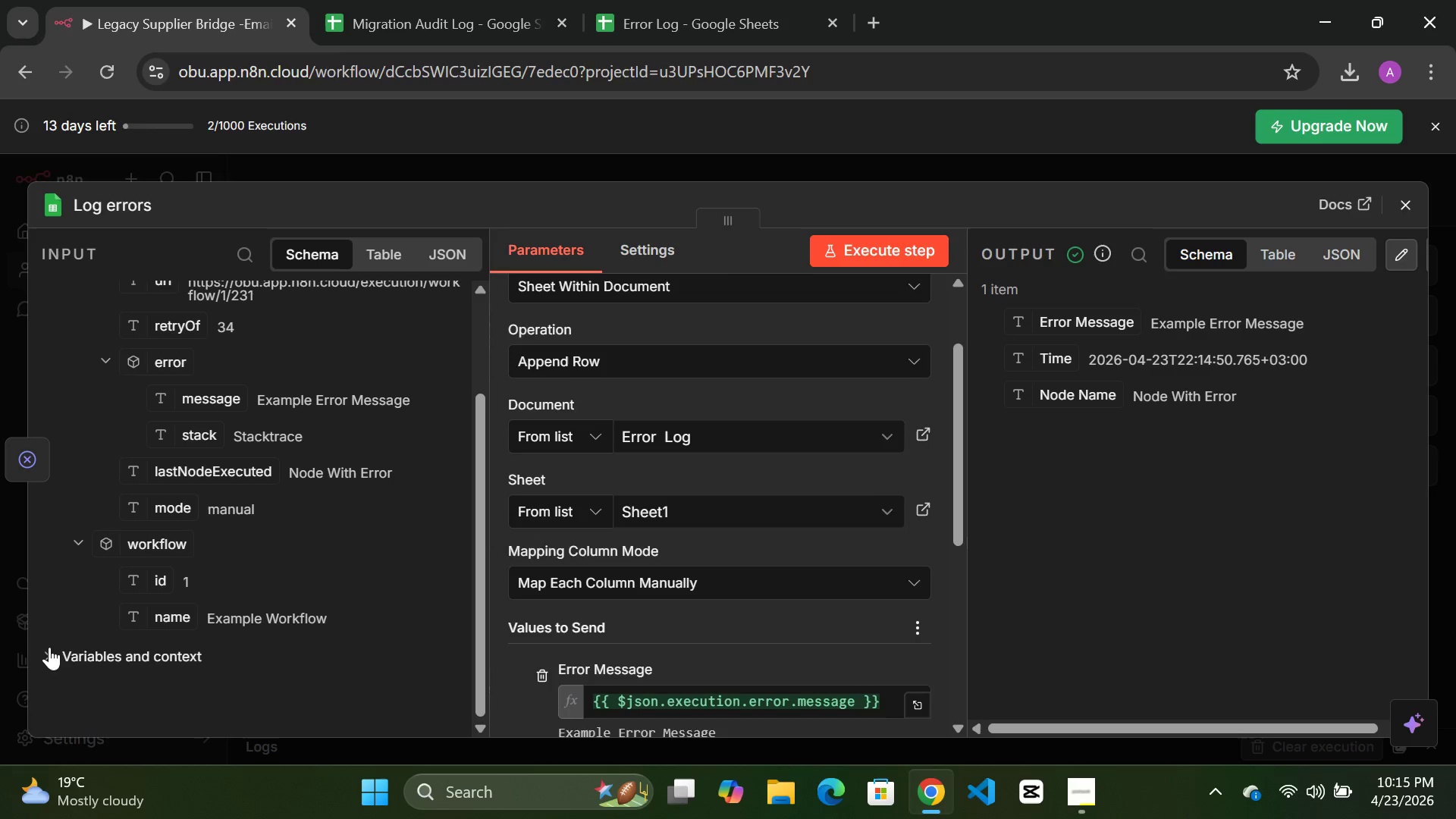 
left_click([43, 648])
 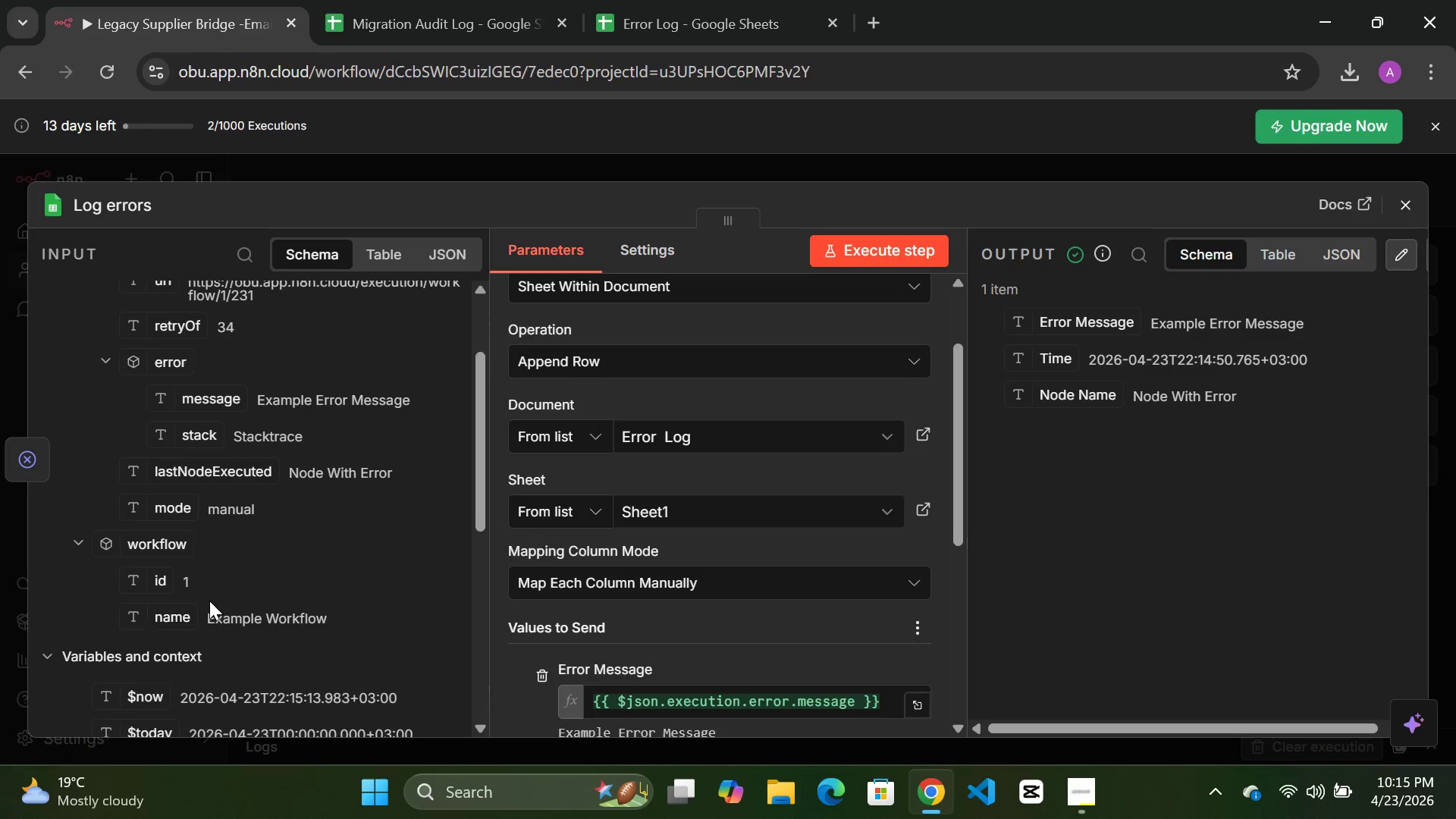 
scroll: coordinate [209, 601], scroll_direction: down, amount: 4.0
 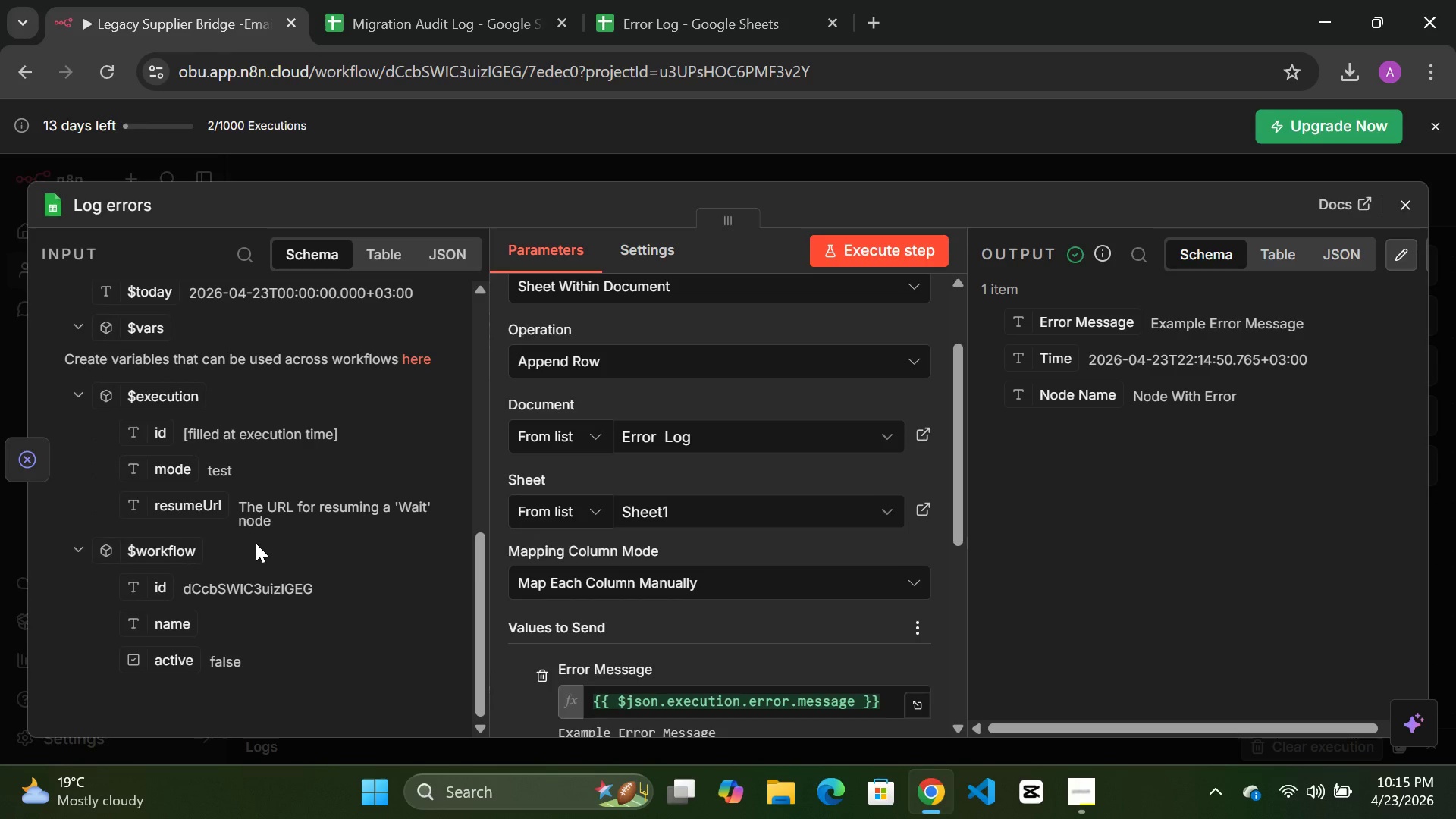 
scroll: coordinate [256, 553], scroll_direction: up, amount: 1.0
 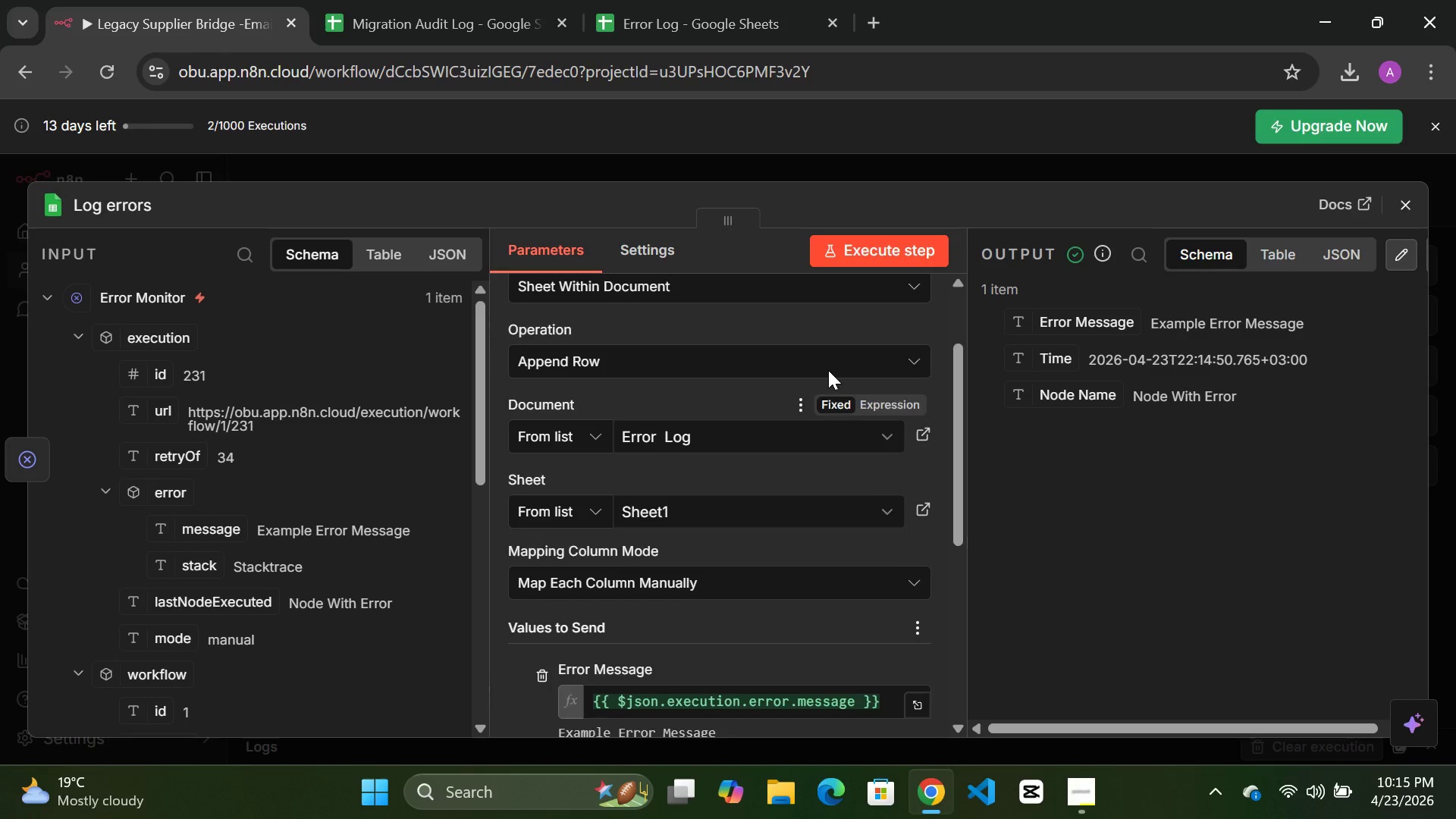 
left_click([792, 153])
 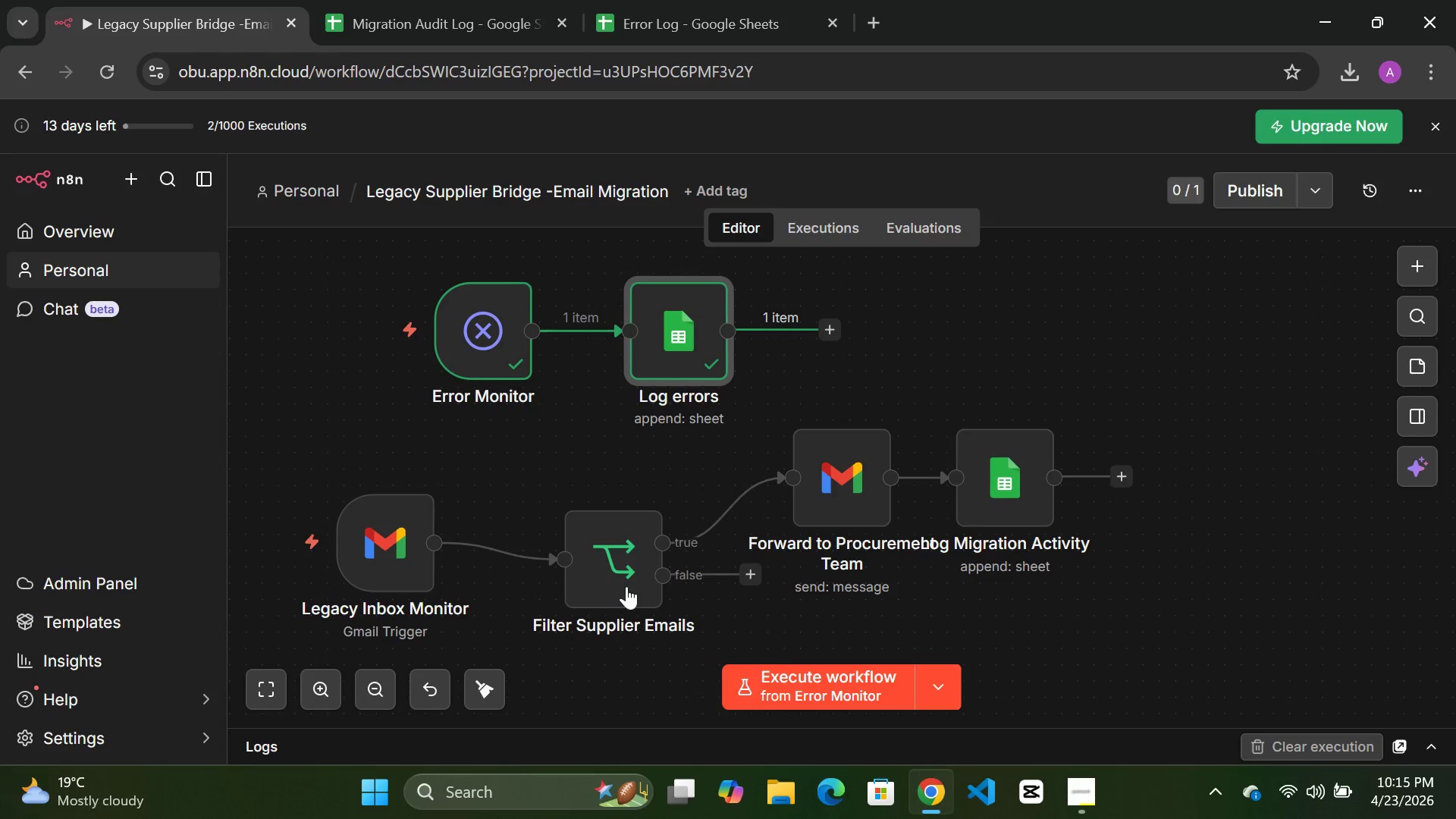 
double_click([393, 549])
 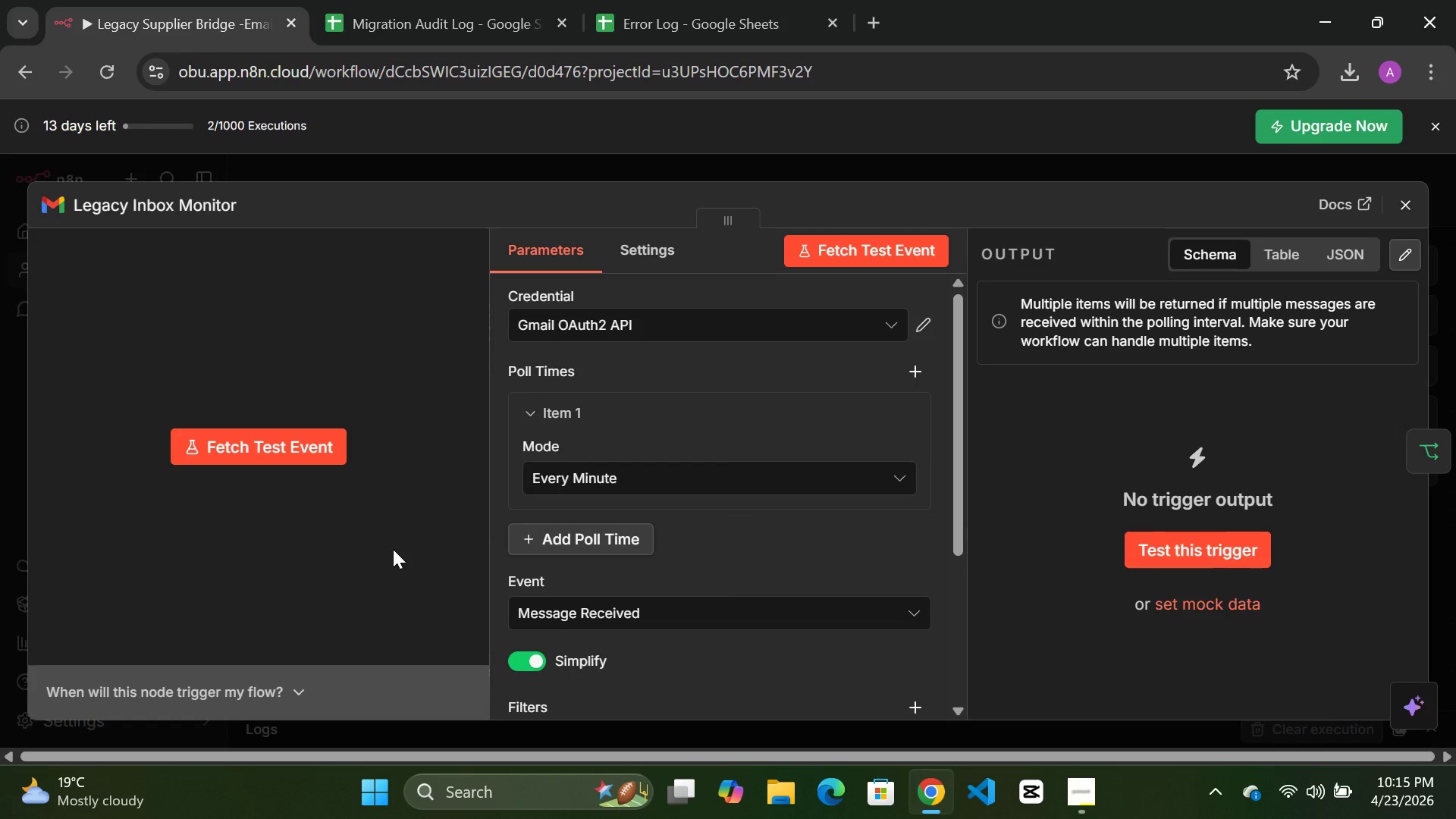 
wait(18.94)
 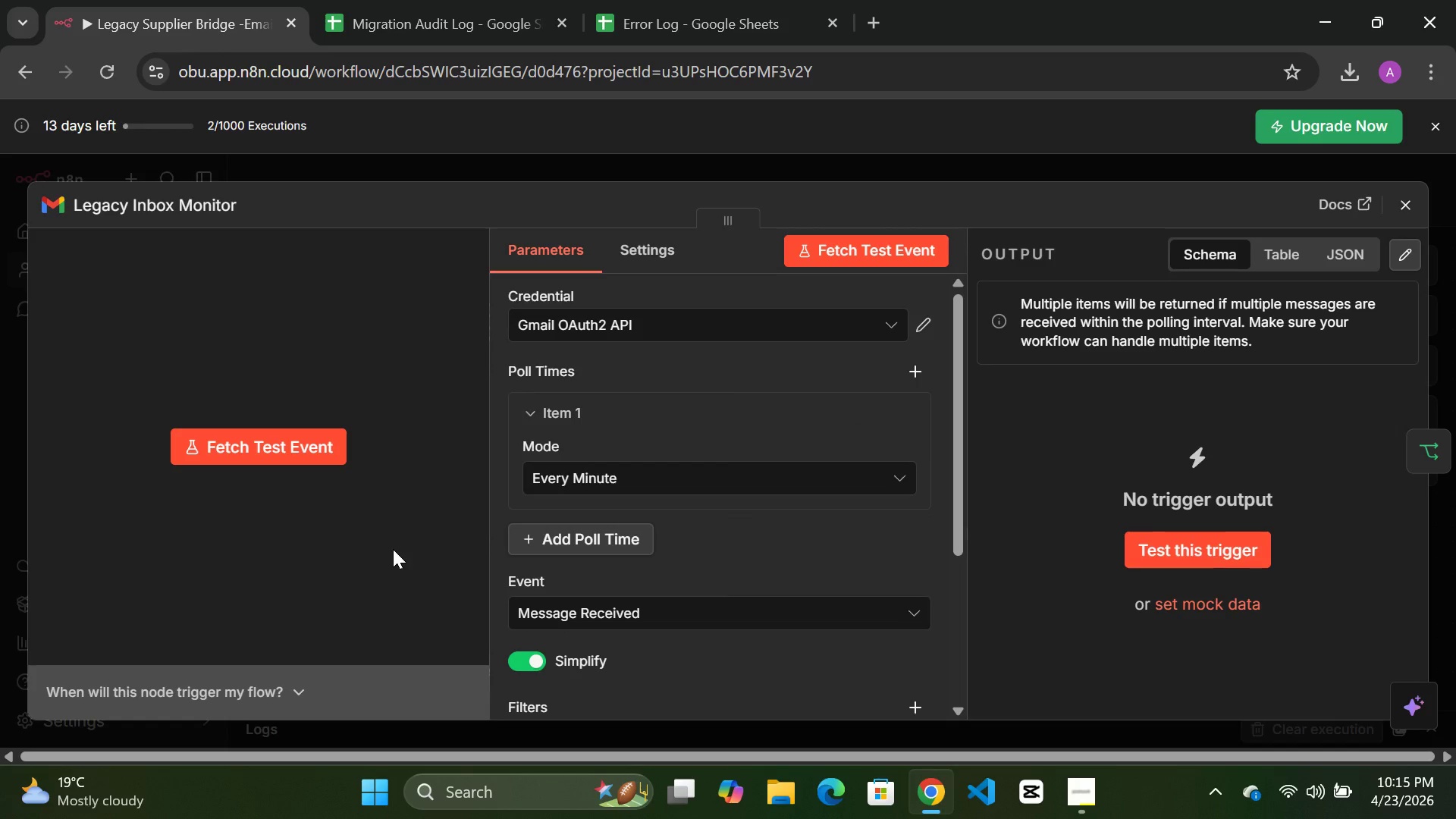 
mouse_move([1077, 786])
 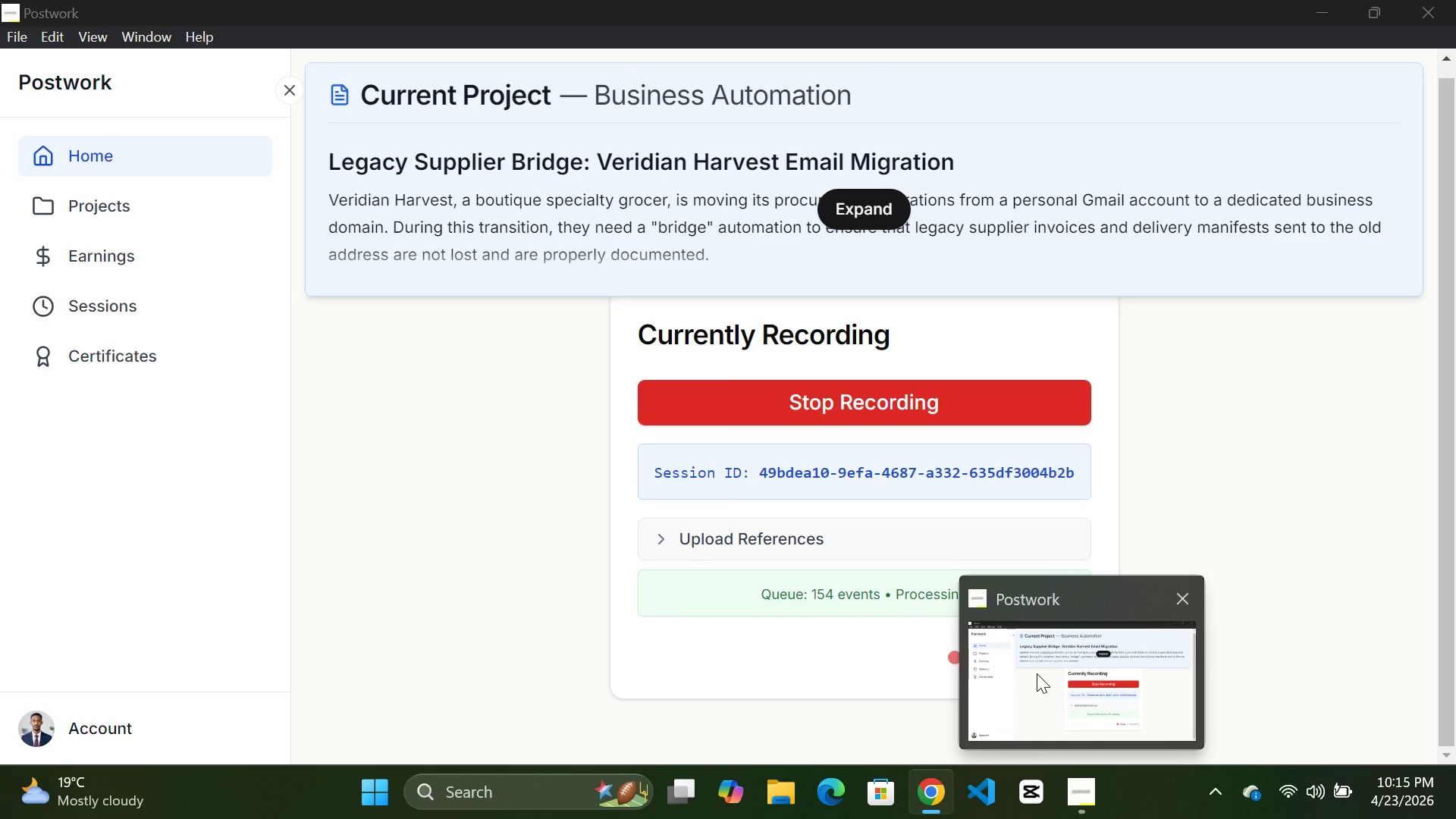 
left_click([1037, 673])